 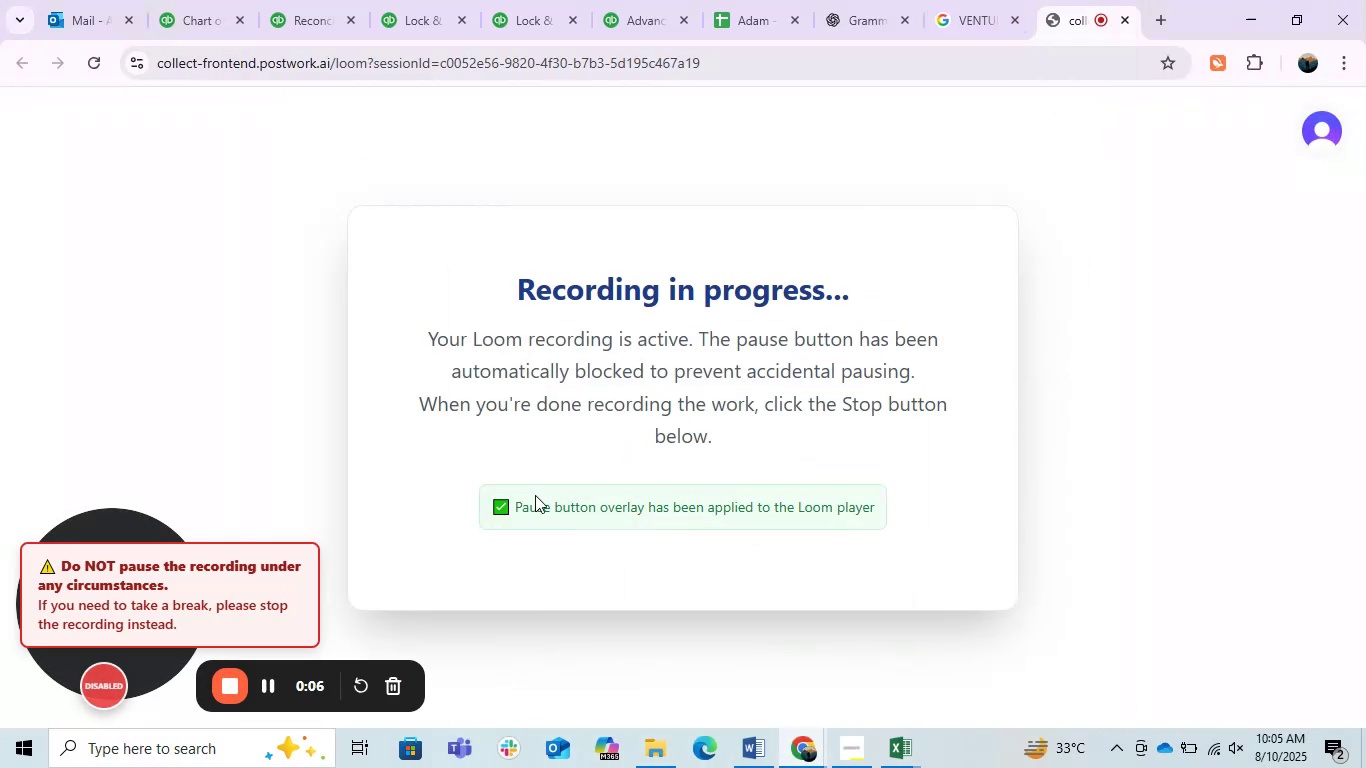 
left_click([164, 0])
 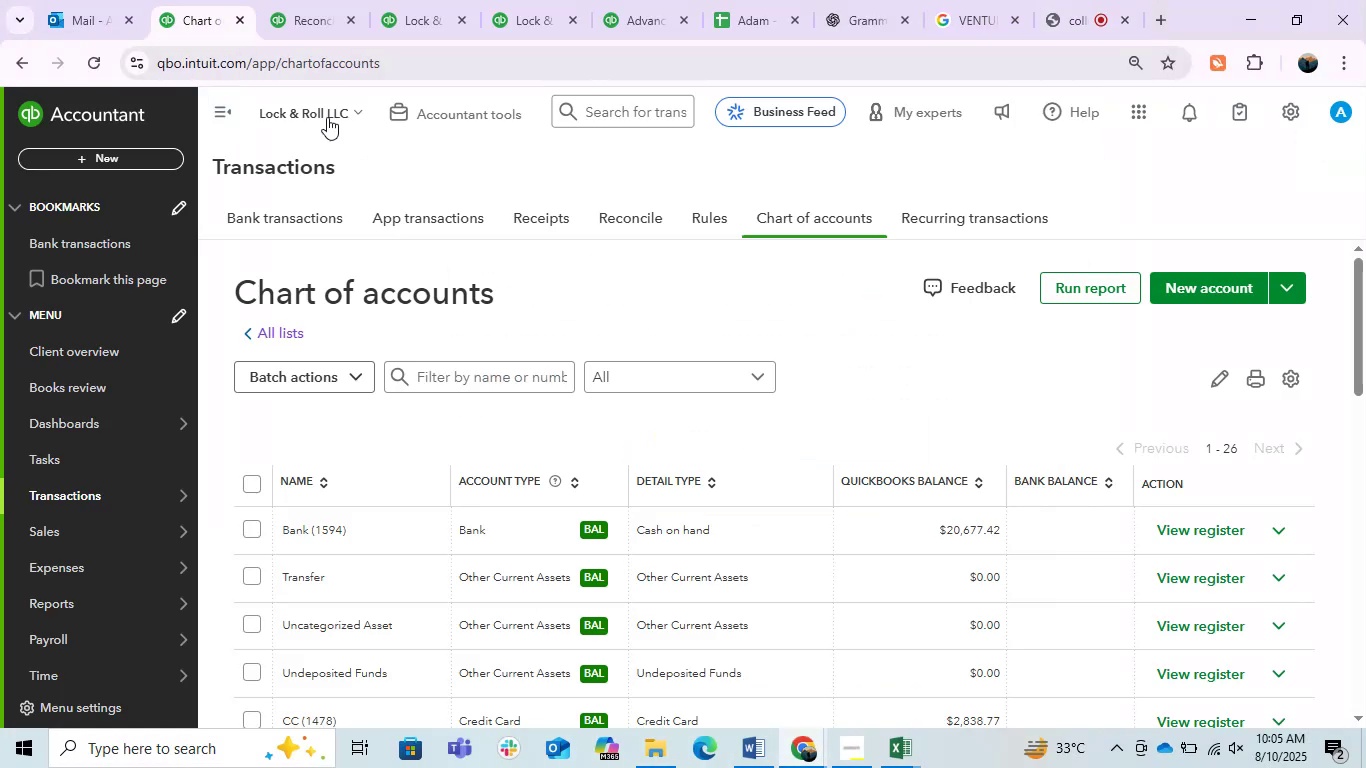 
left_click([330, 0])
 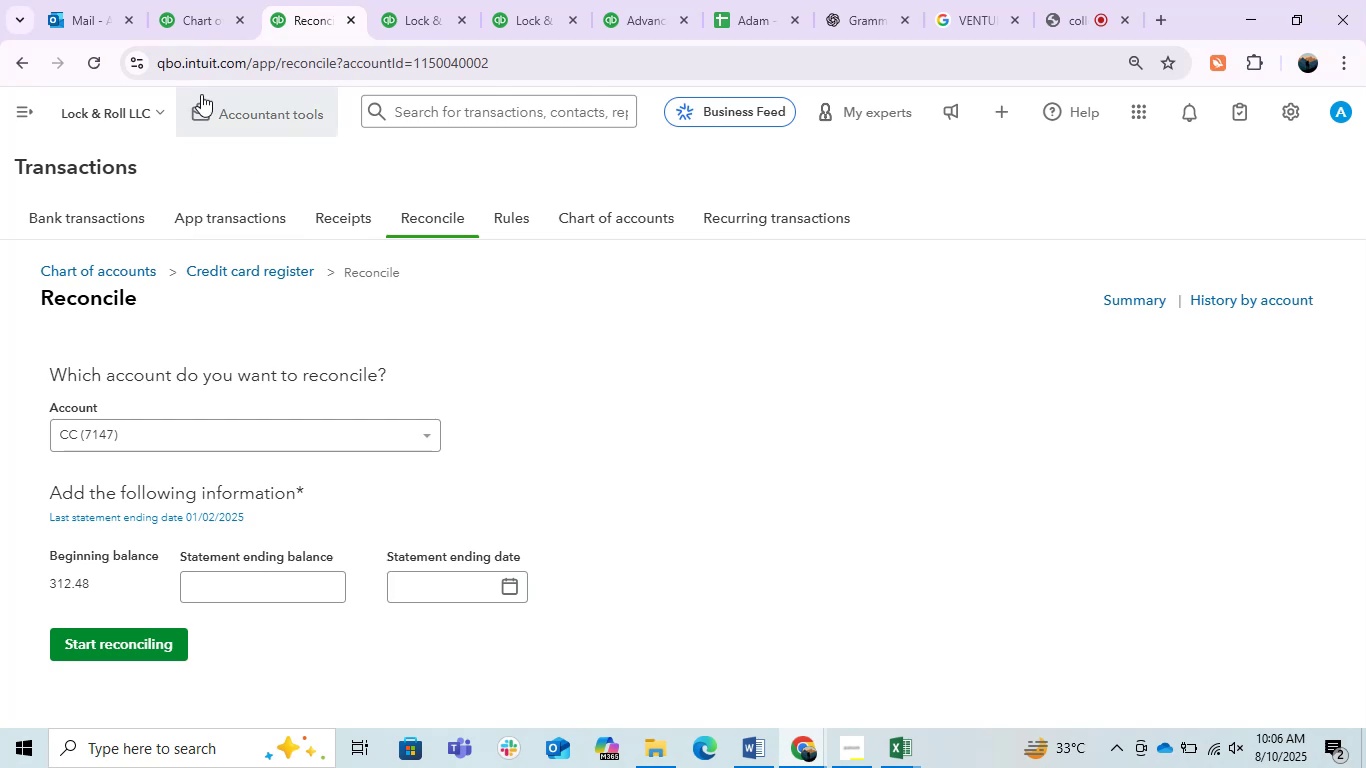 
left_click([212, 14])
 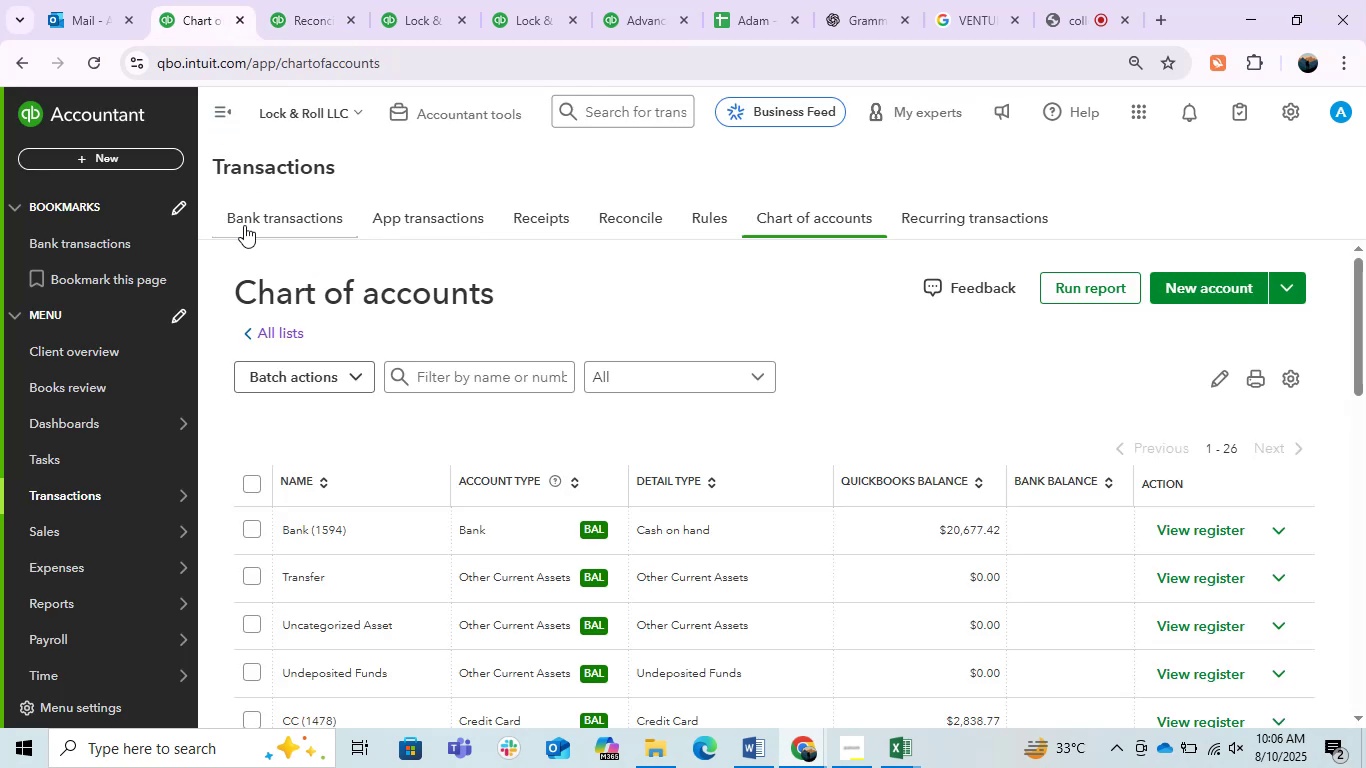 
left_click([260, 225])
 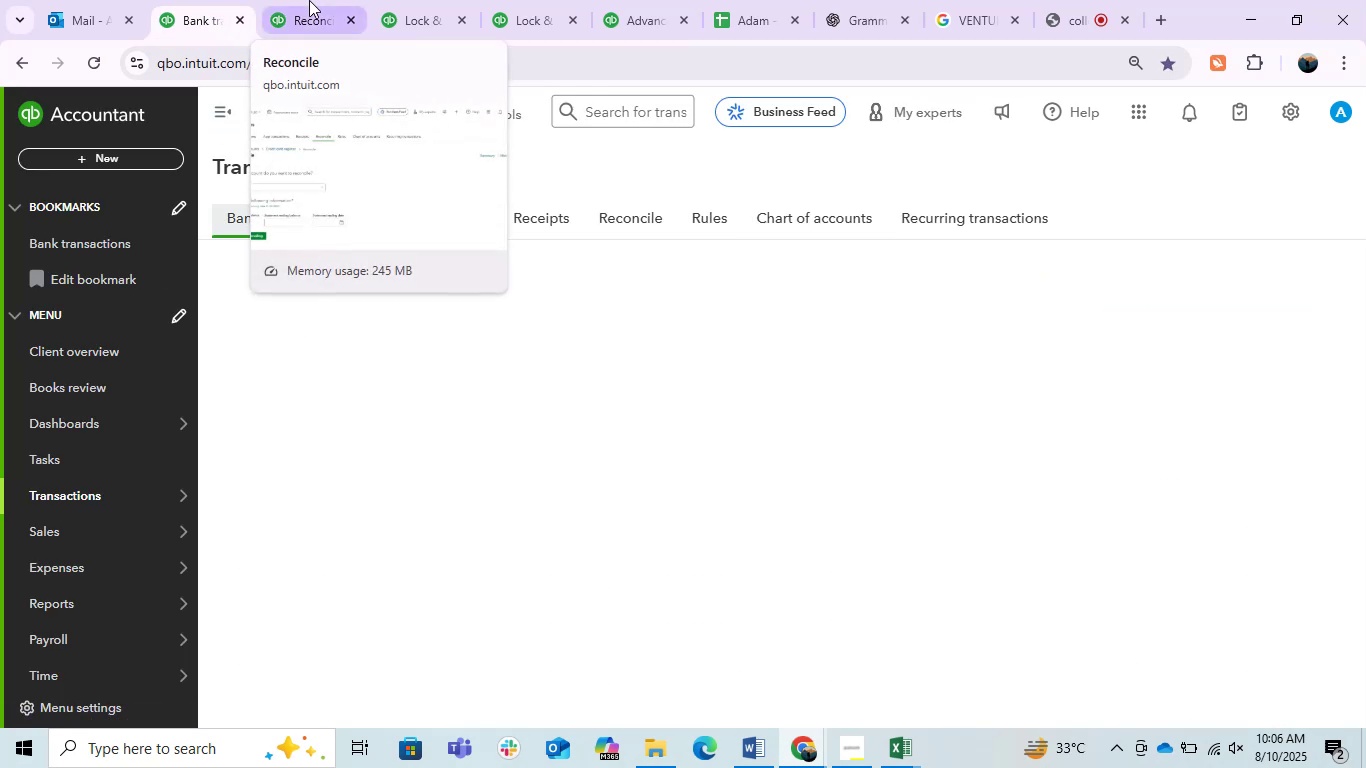 
left_click([309, 0])
 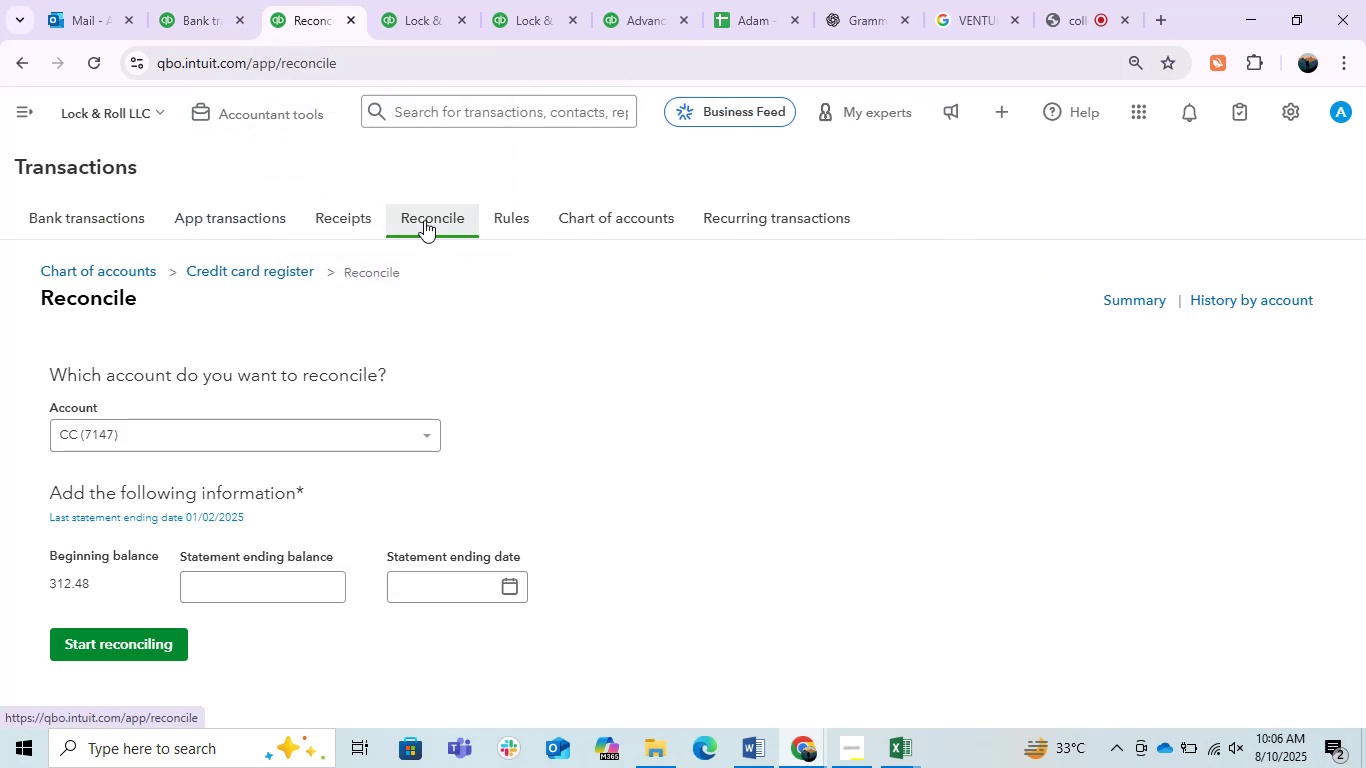 
left_click([441, 0])
 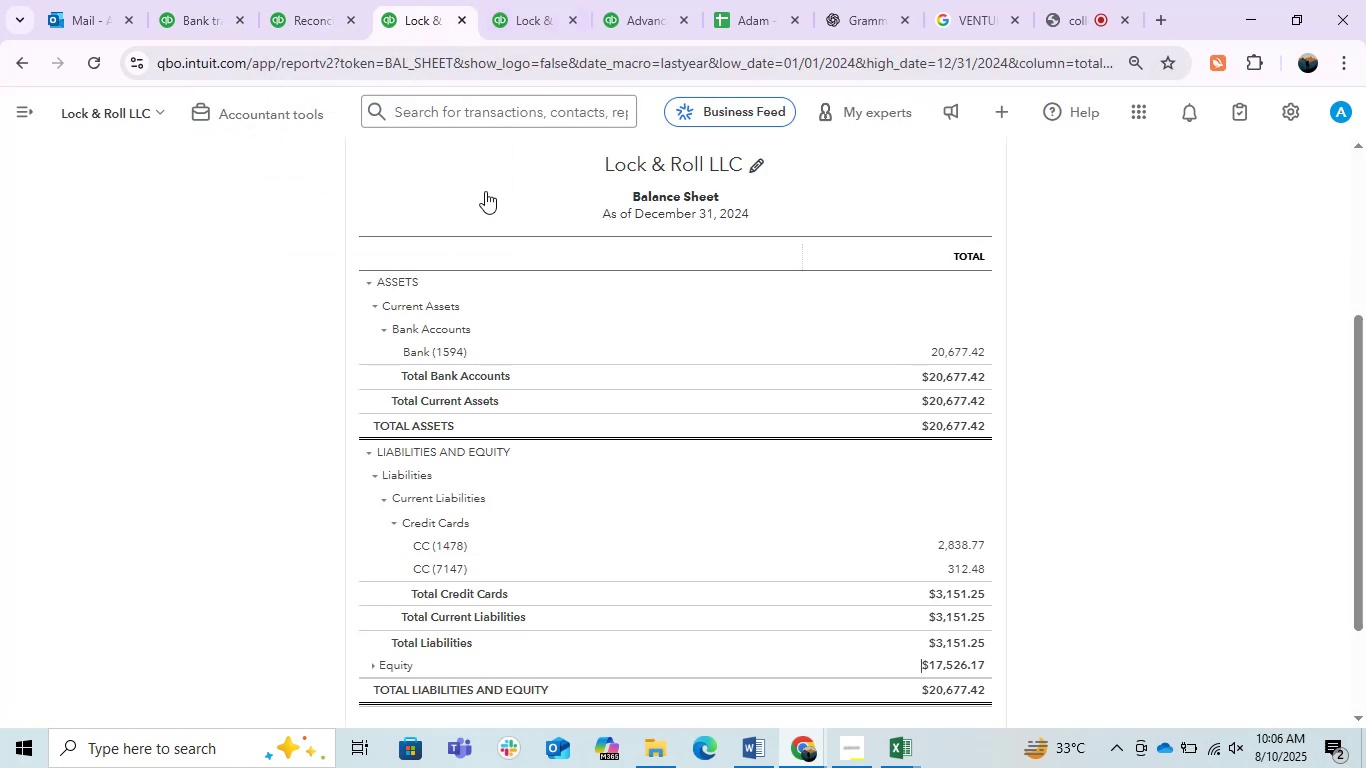 
left_click([522, 0])
 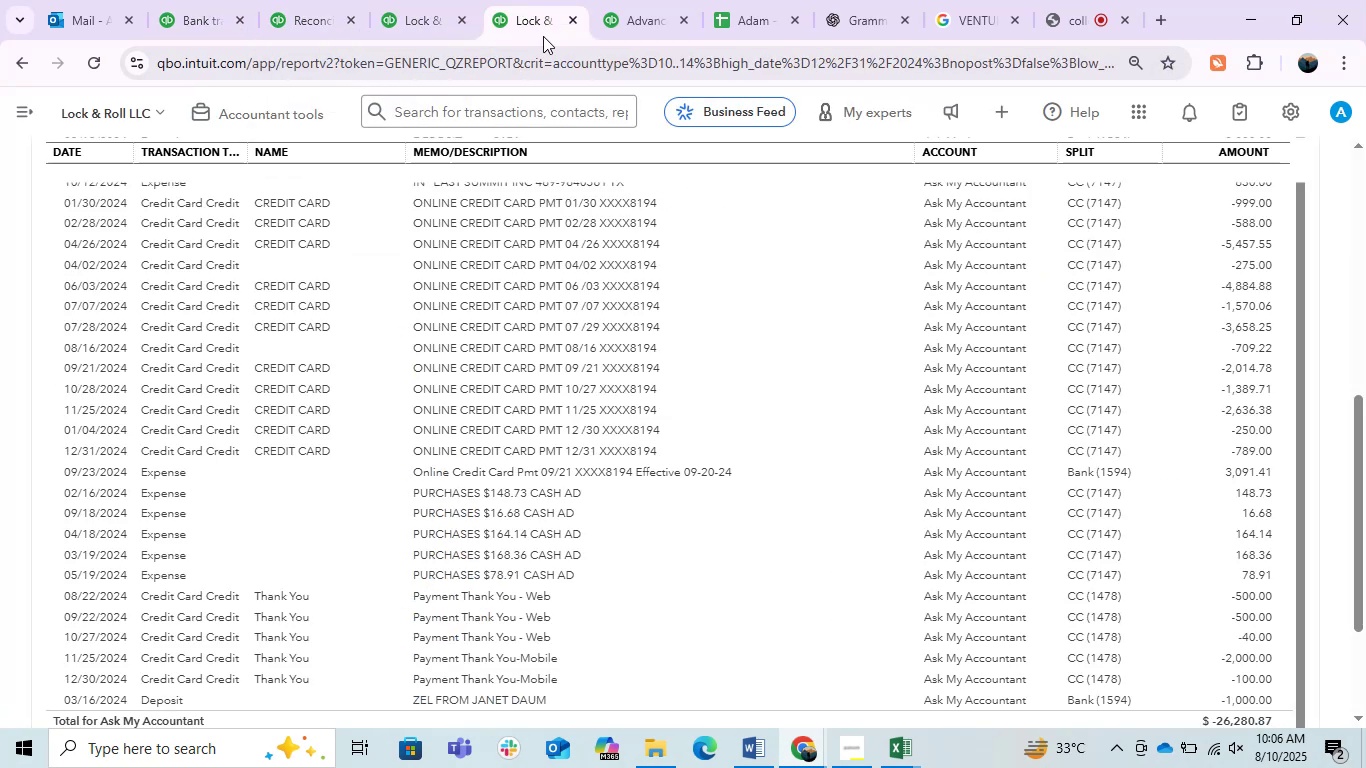 
scroll: coordinate [621, 433], scroll_direction: up, amount: 6.0
 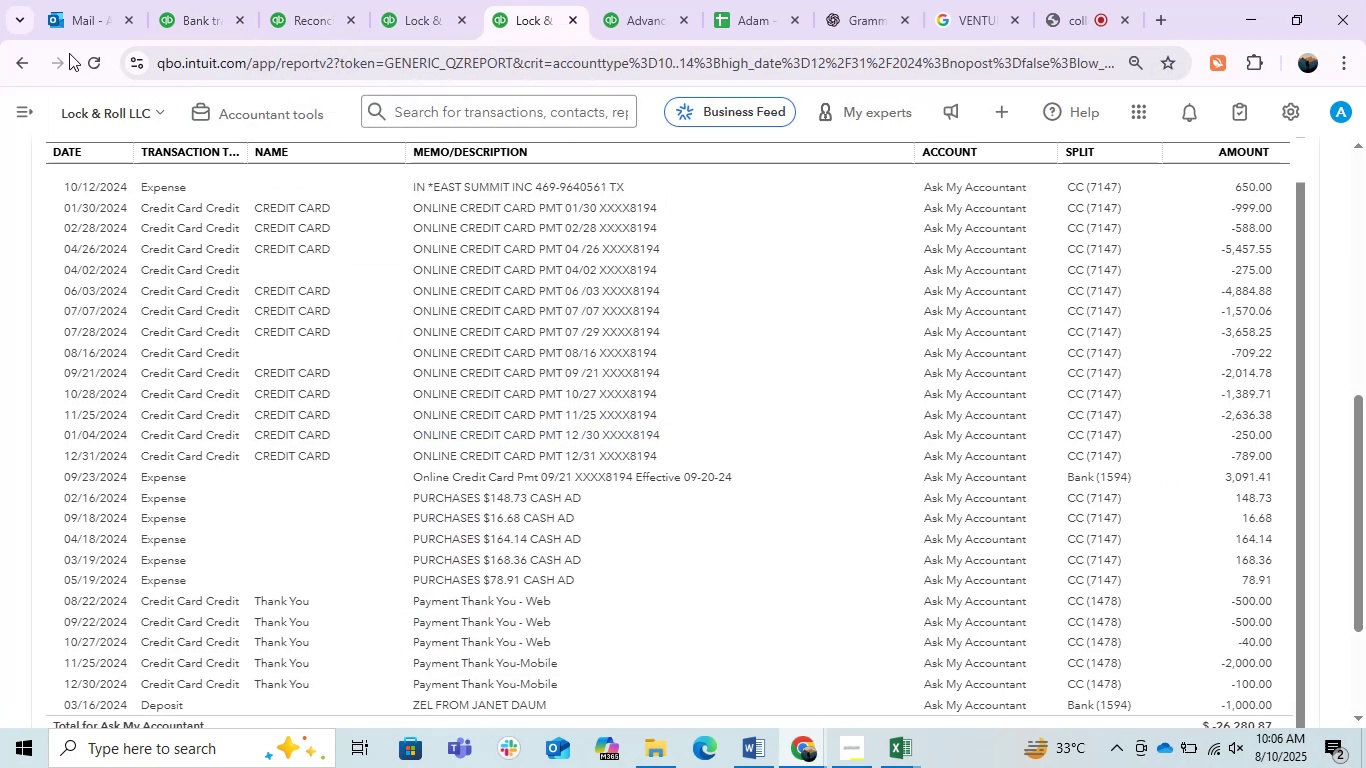 
left_click([8, 71])
 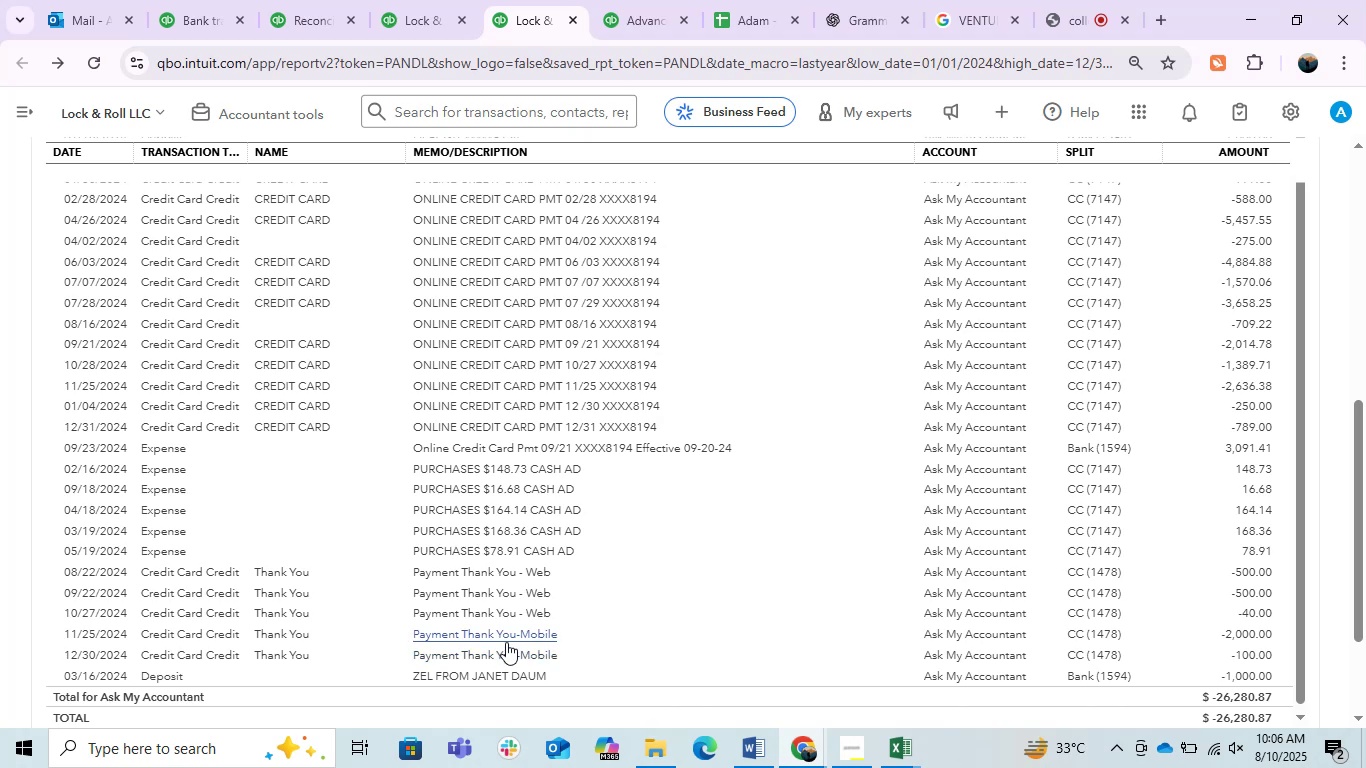 
scroll: coordinate [506, 642], scroll_direction: up, amount: 4.0
 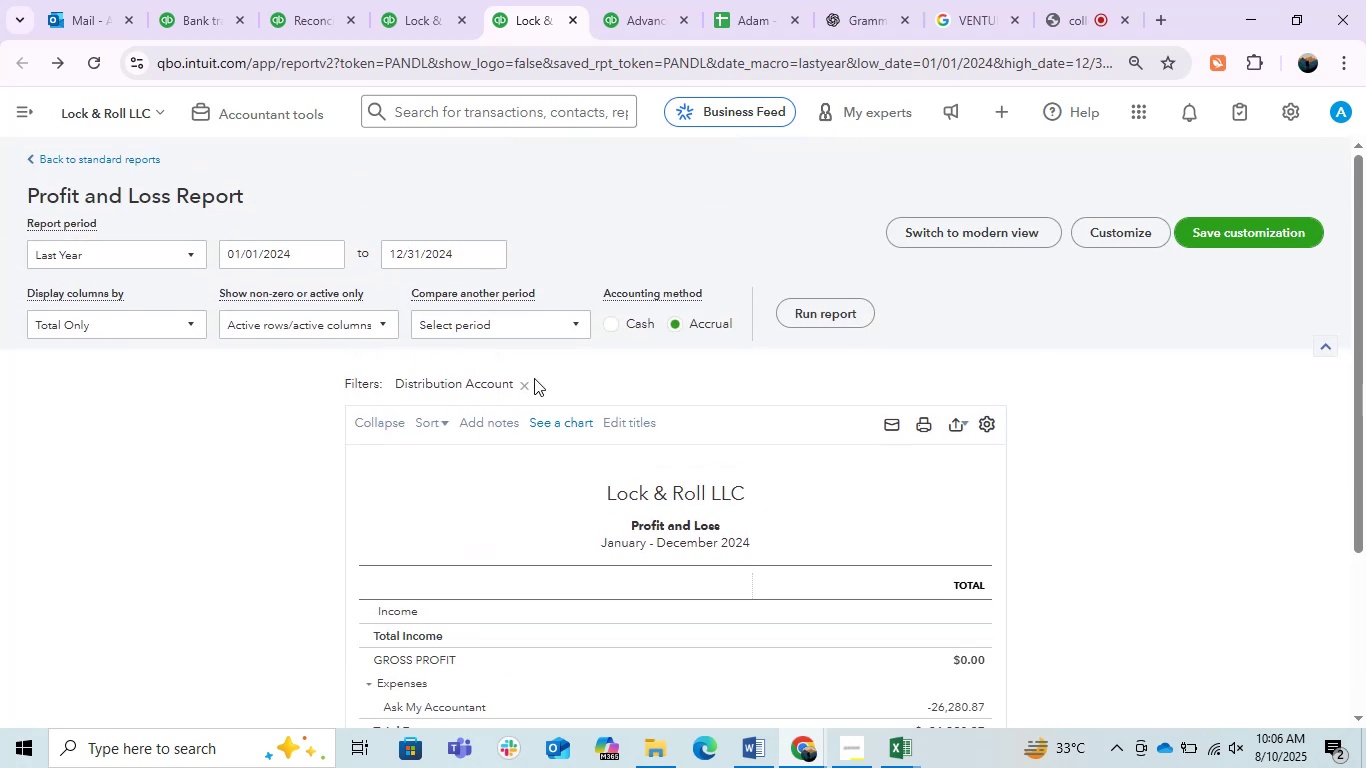 
left_click([526, 384])
 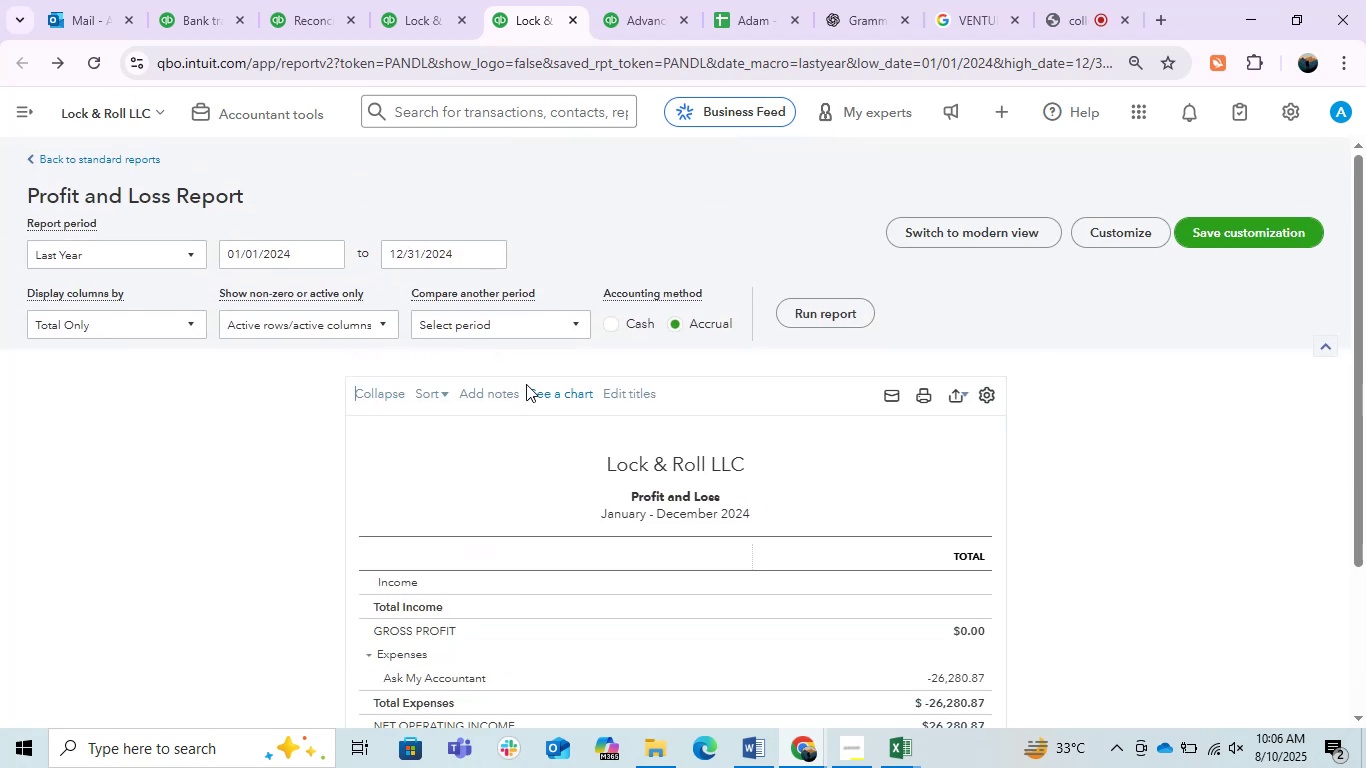 
mouse_move([766, 458])
 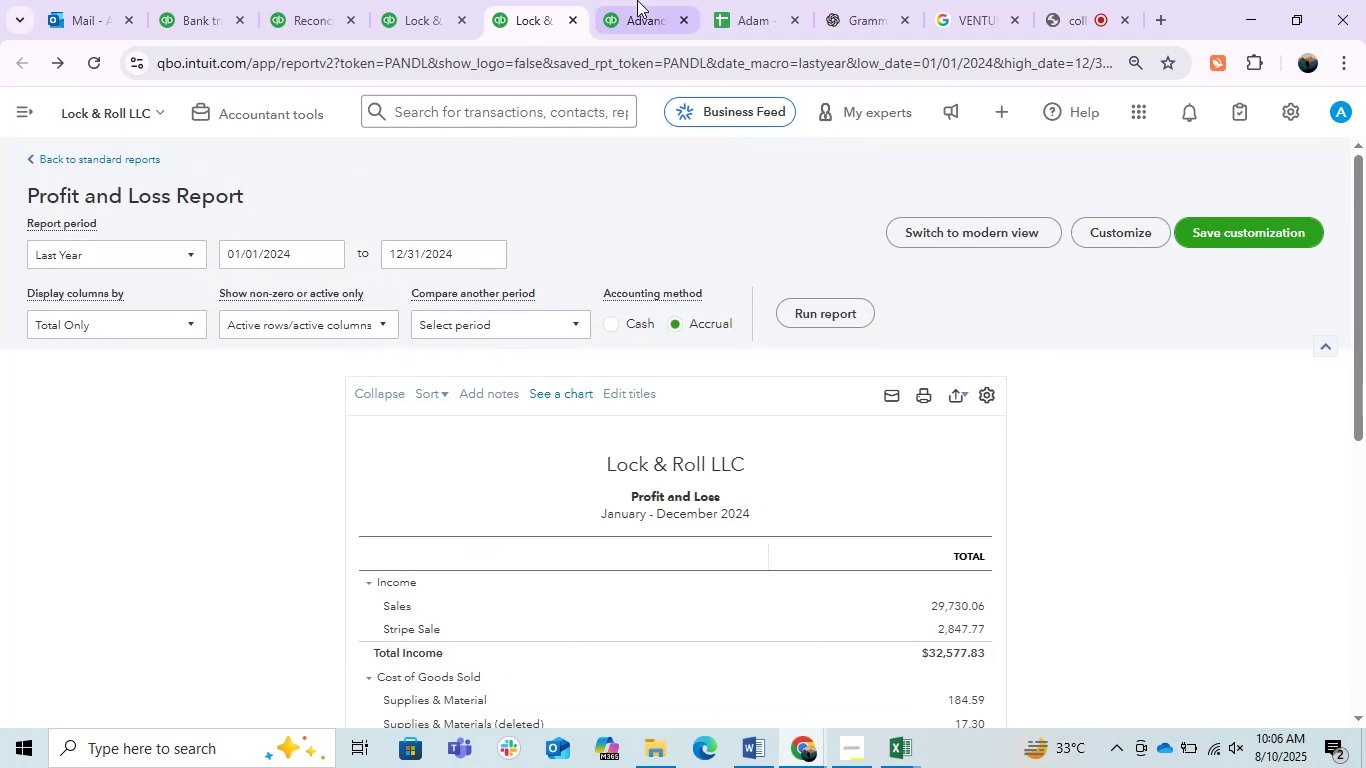 
left_click([637, 0])
 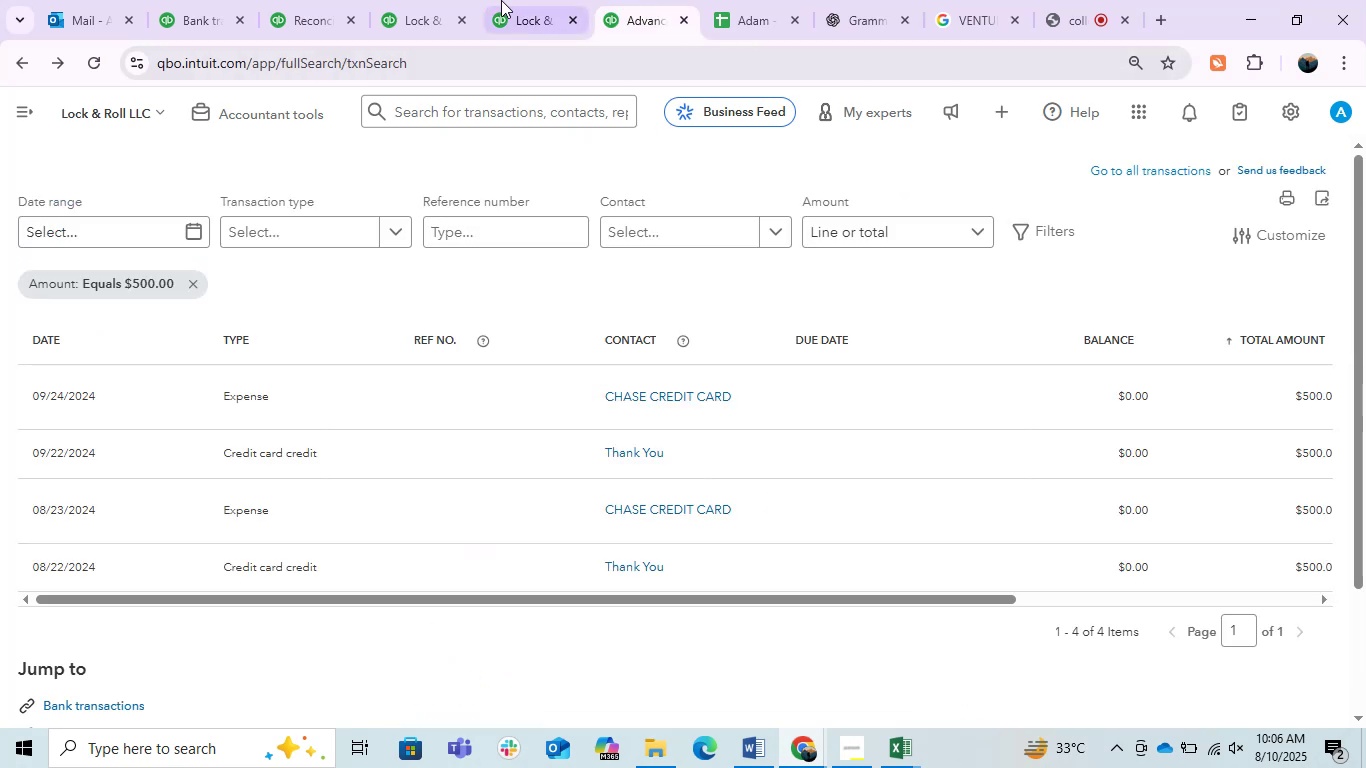 
left_click([531, 0])
 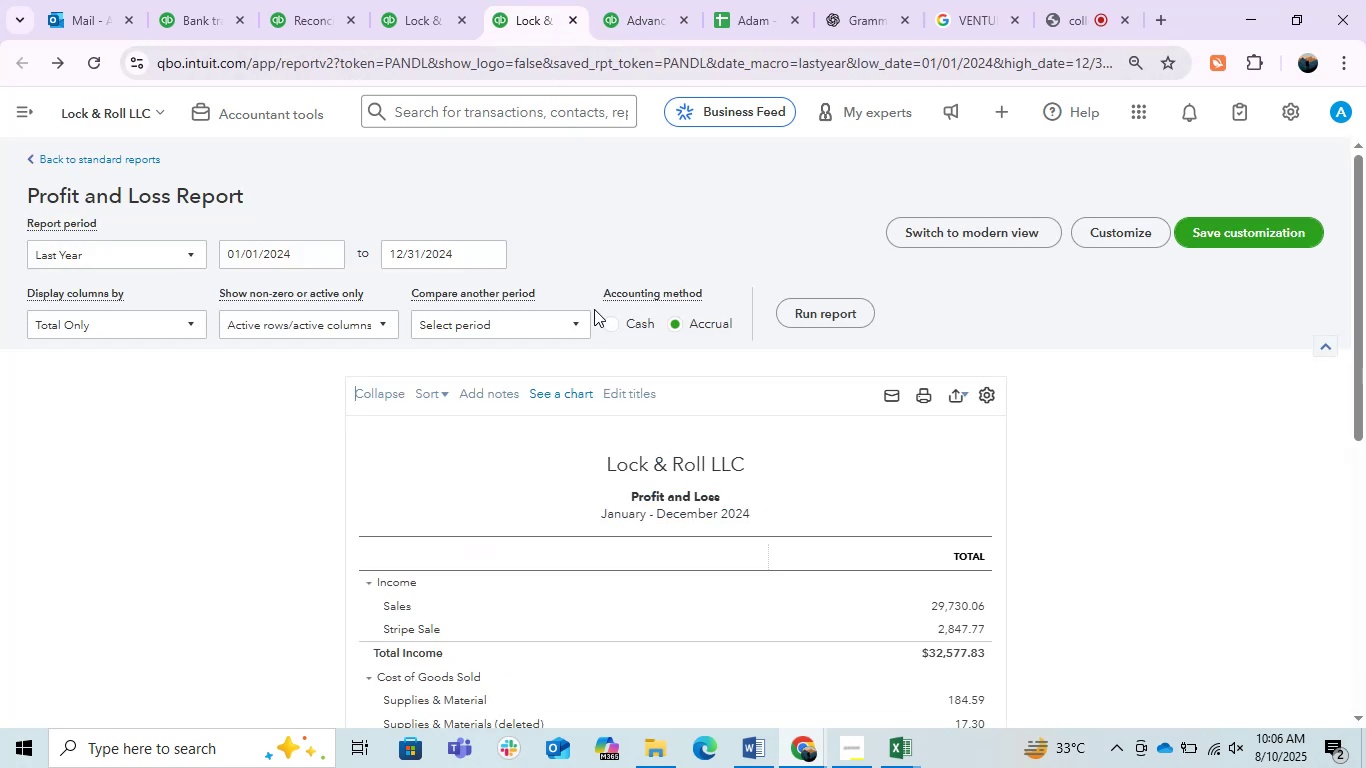 
scroll: coordinate [594, 317], scroll_direction: down, amount: 3.0
 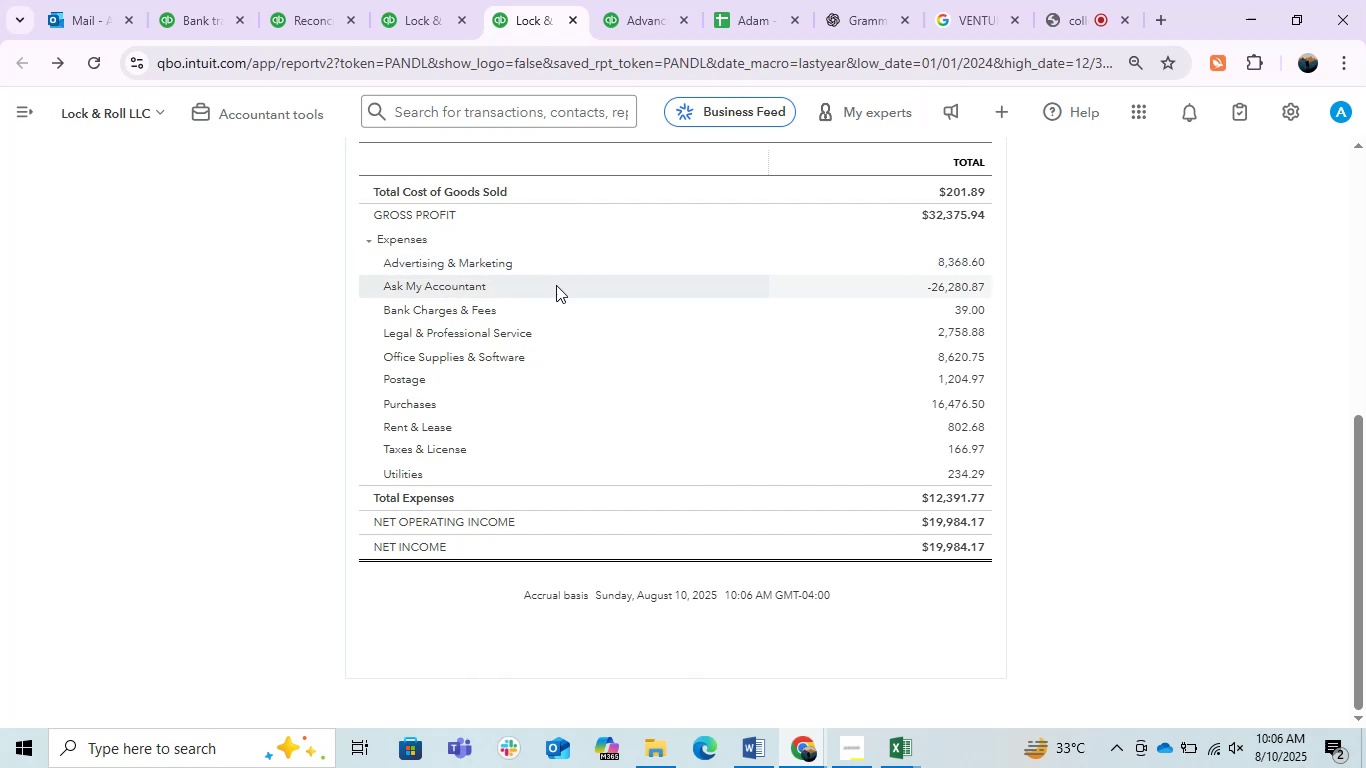 
left_click([940, 294])
 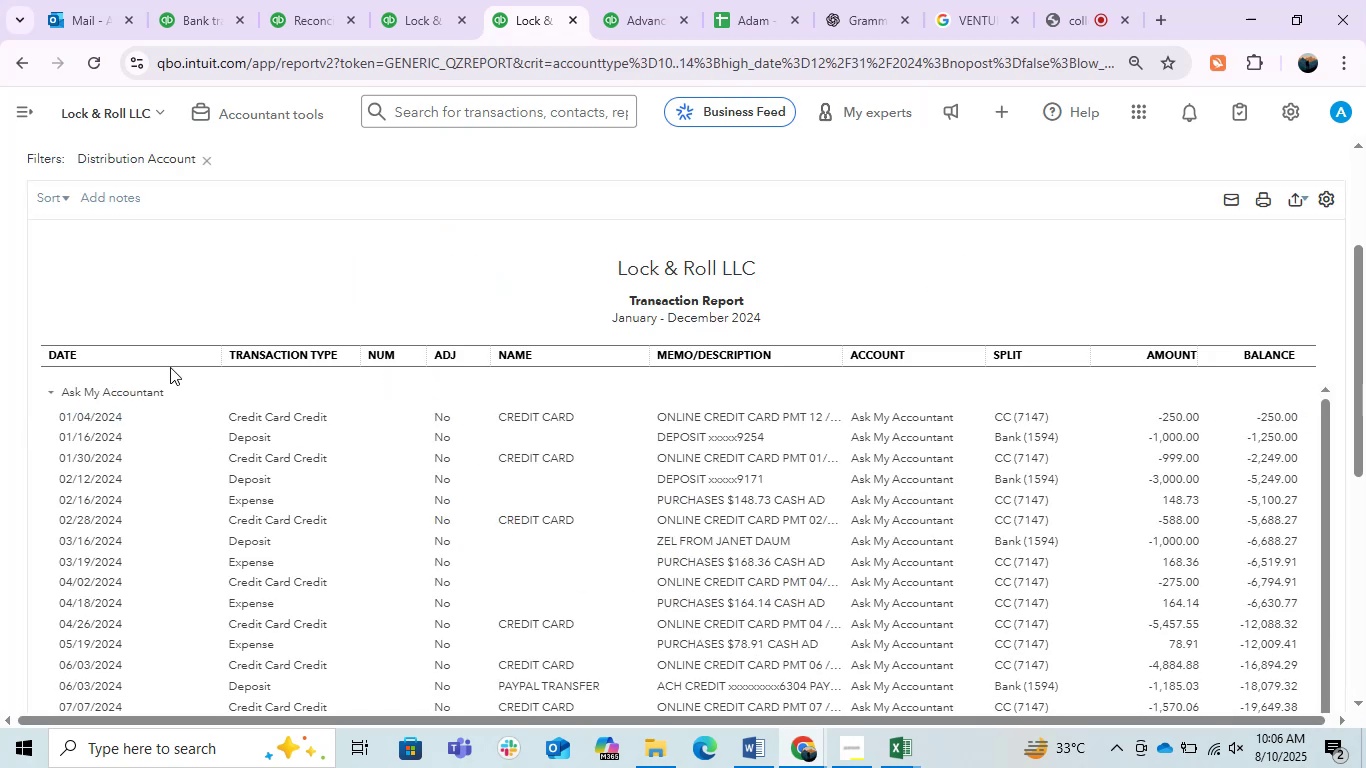 
left_click_drag(start_coordinate=[219, 355], to_coordinate=[139, 385])
 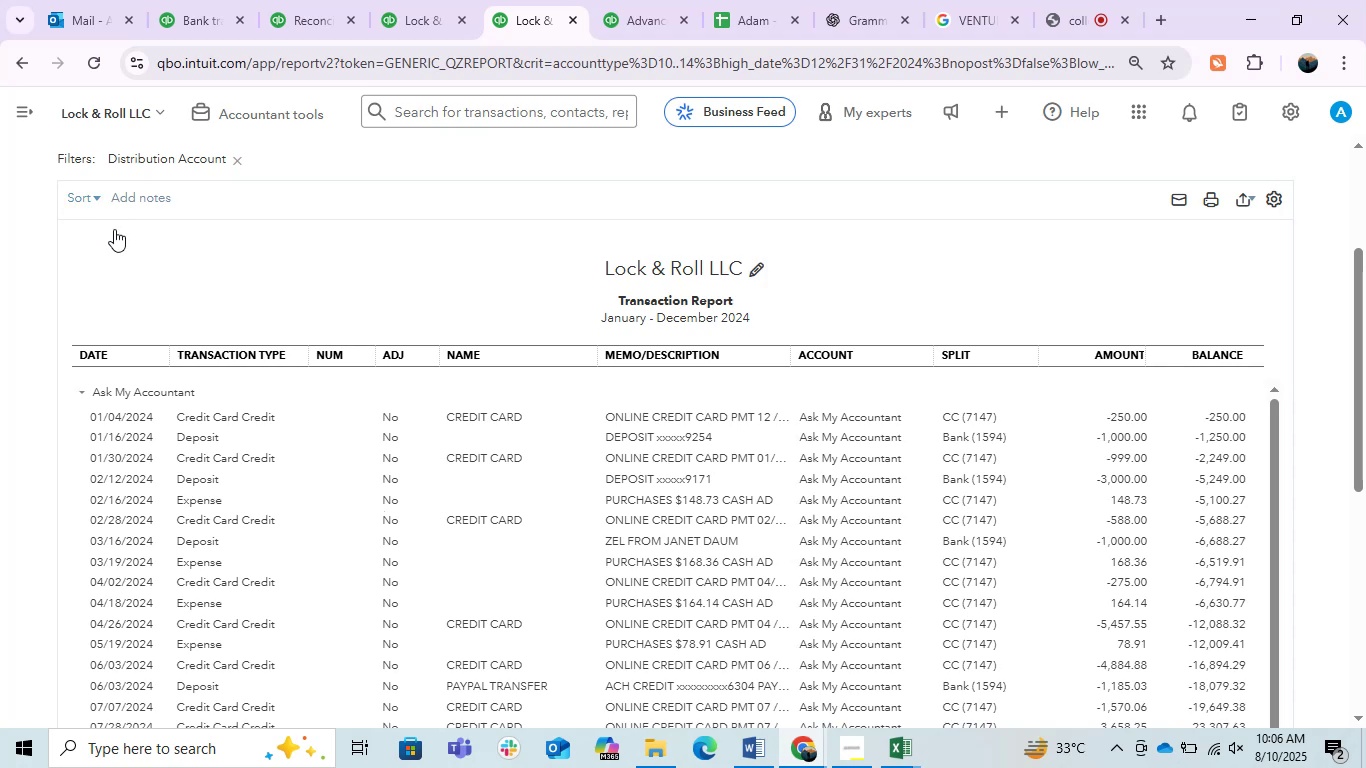 
wait(7.13)
 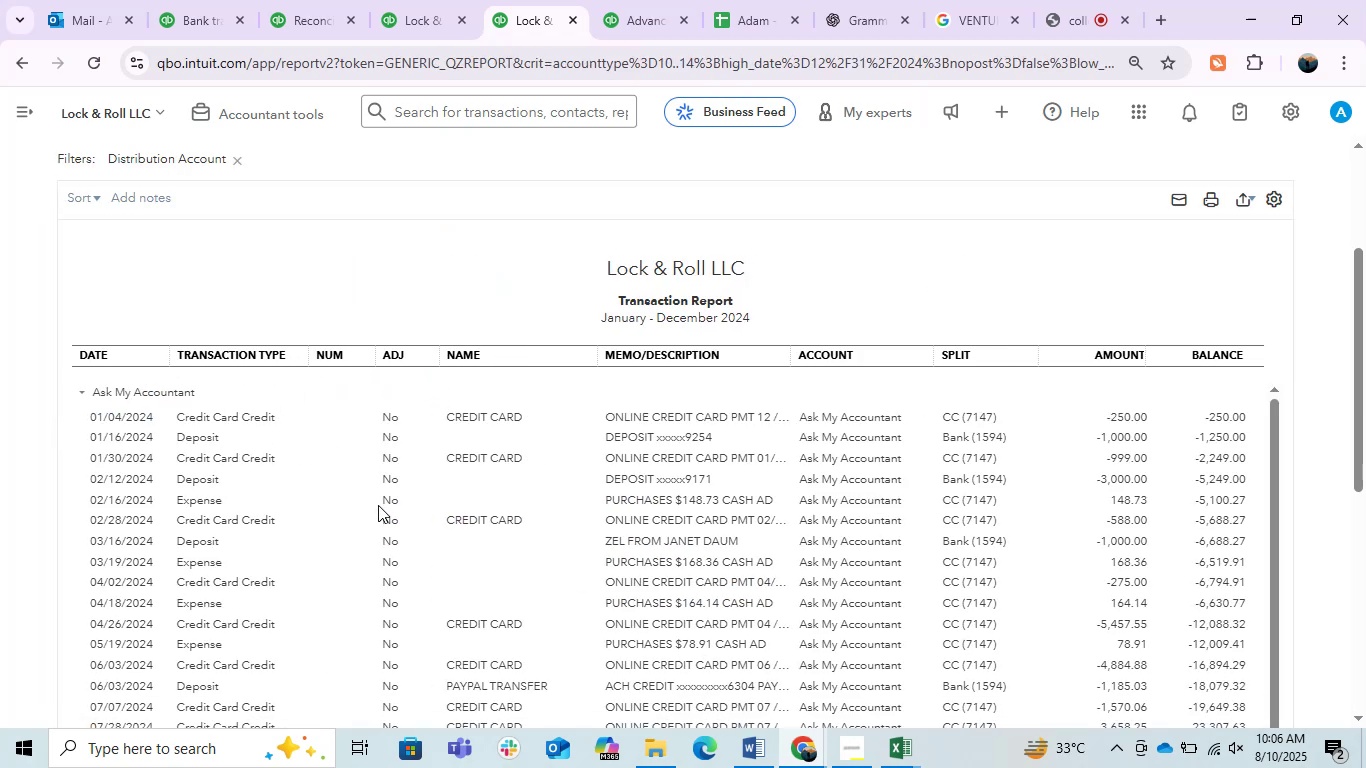 
left_click_drag(start_coordinate=[591, 358], to_coordinate=[547, 373])
 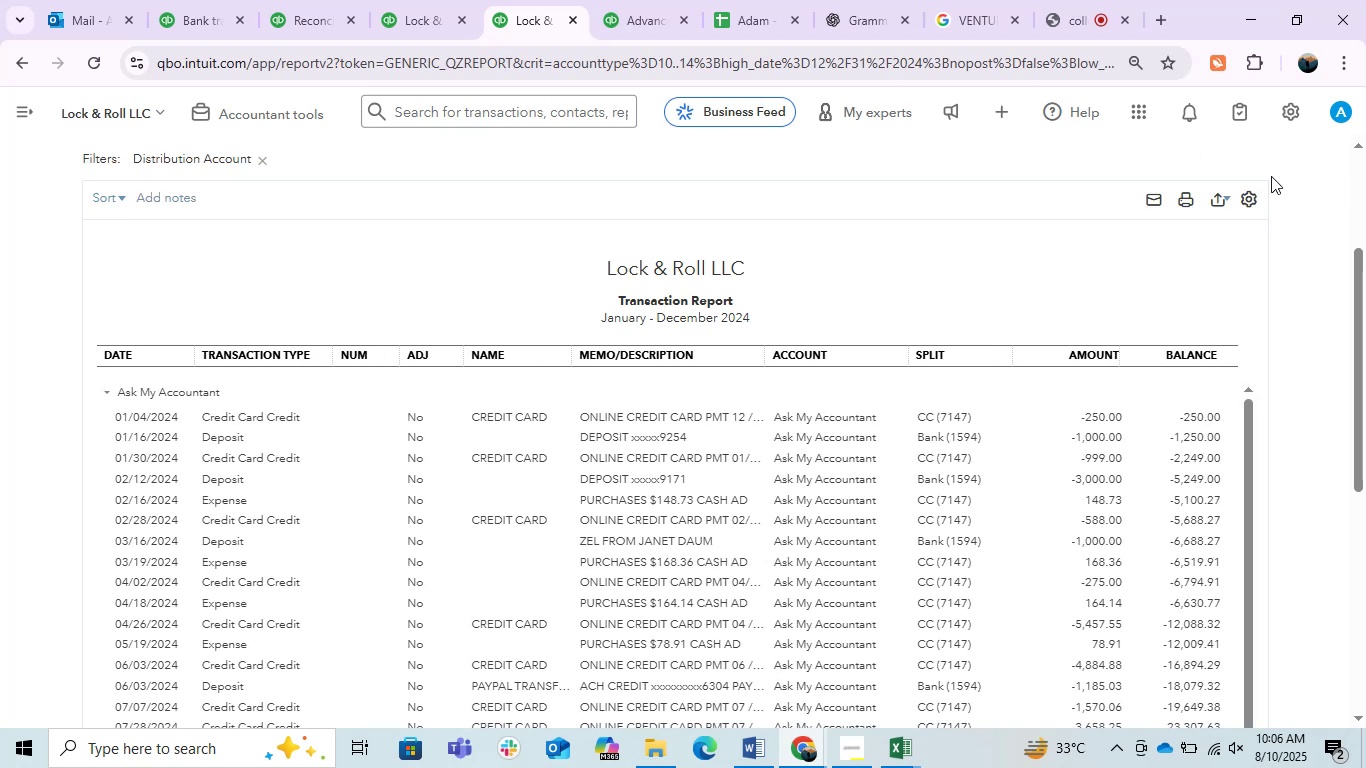 
left_click([1248, 210])
 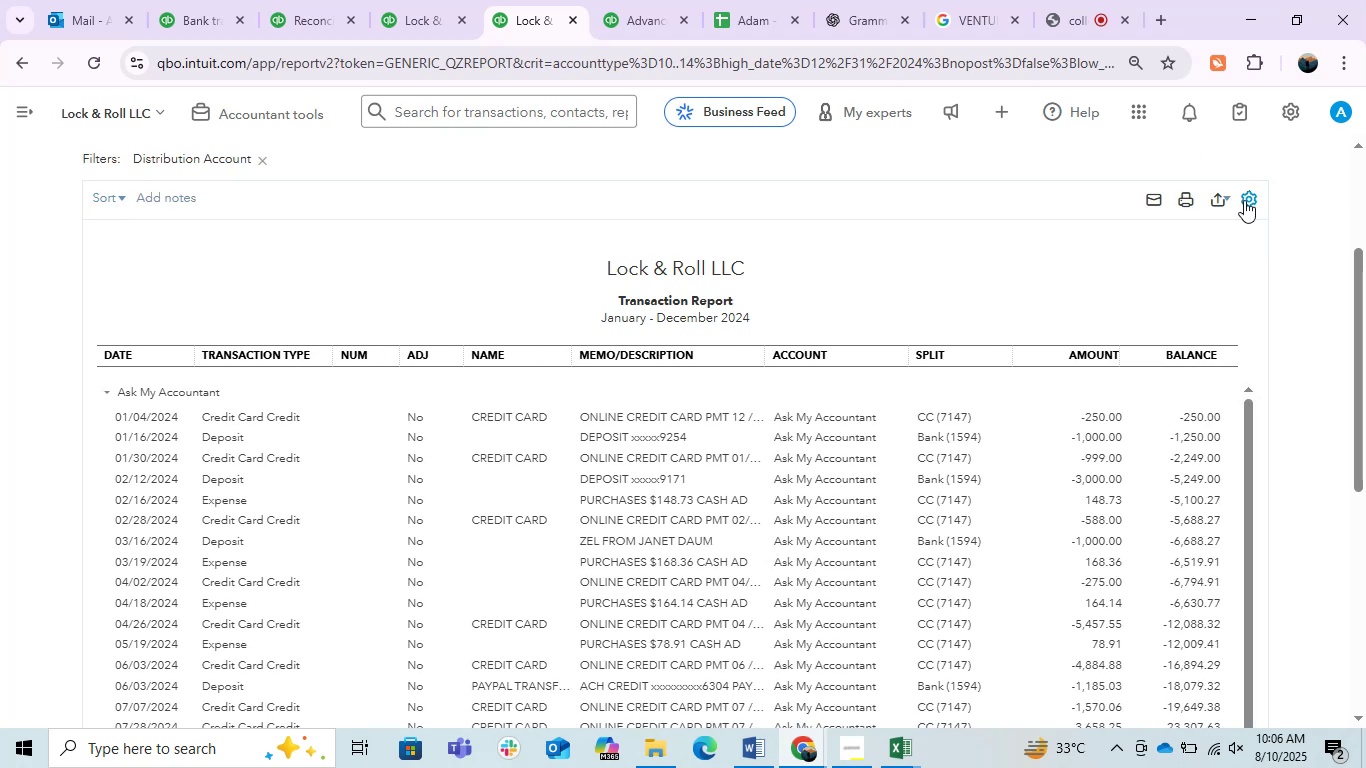 
left_click([1244, 200])
 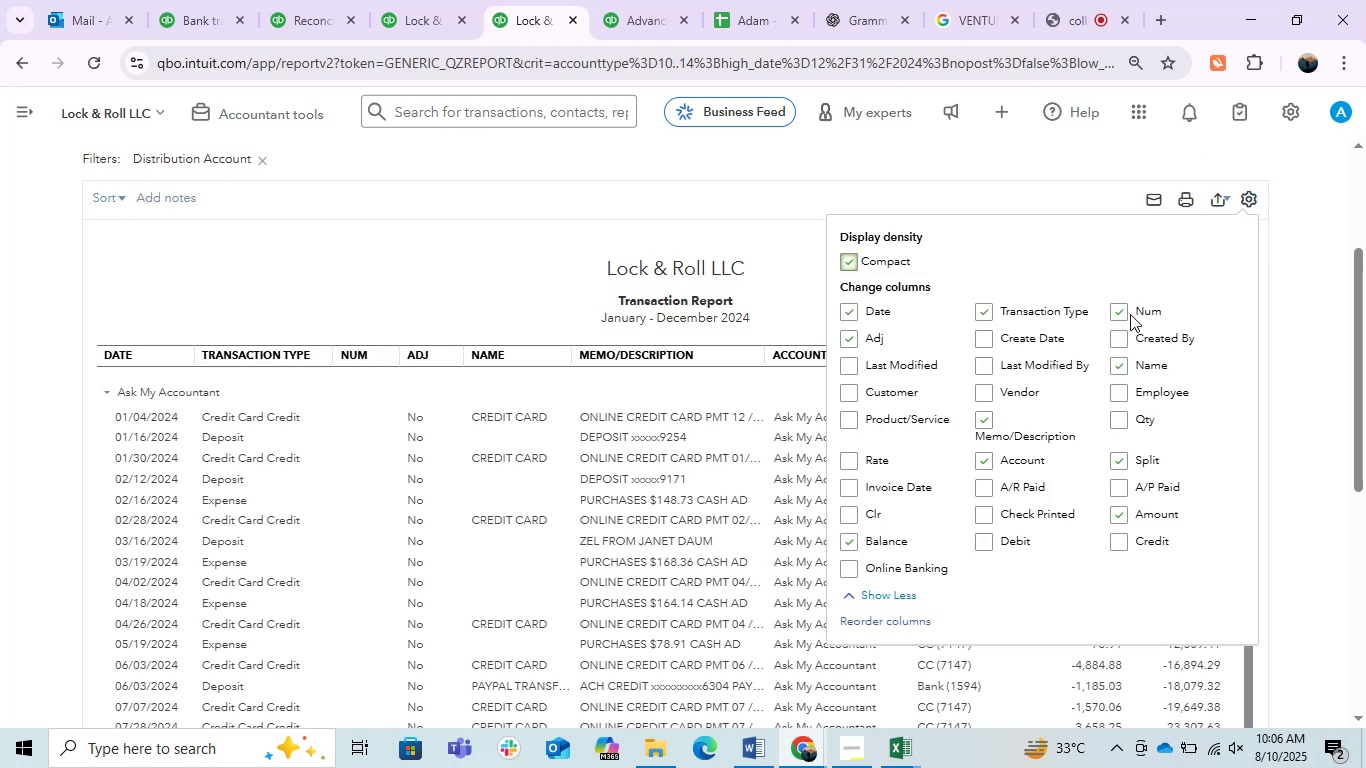 
left_click([1124, 312])
 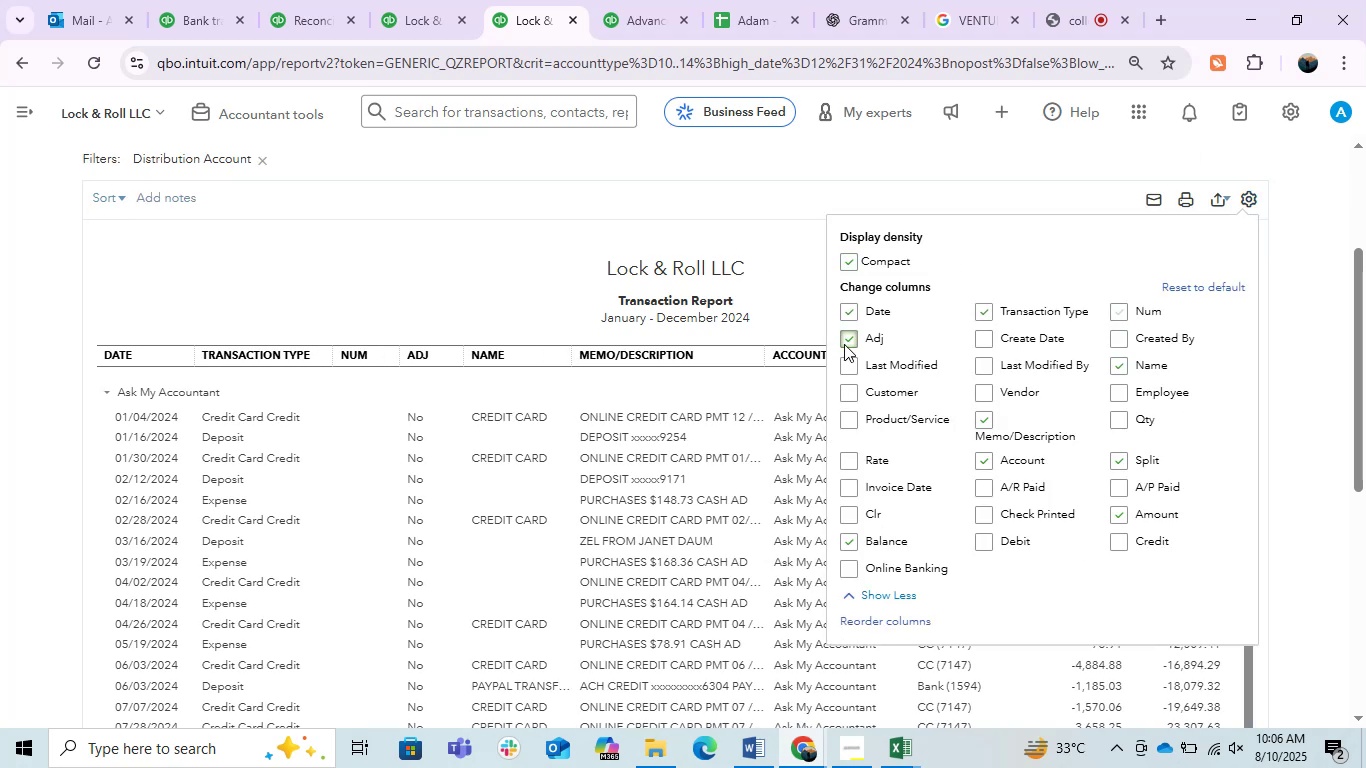 
left_click([844, 344])
 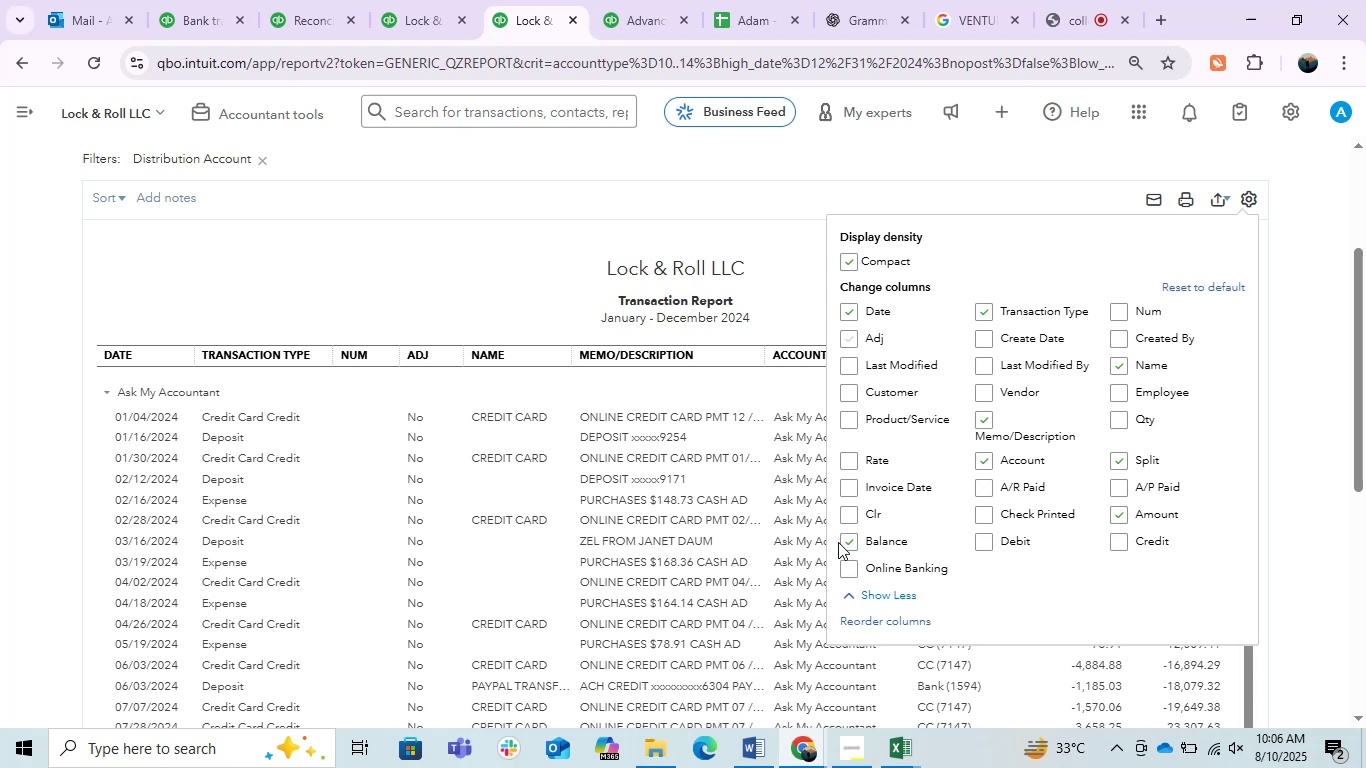 
left_click([847, 542])
 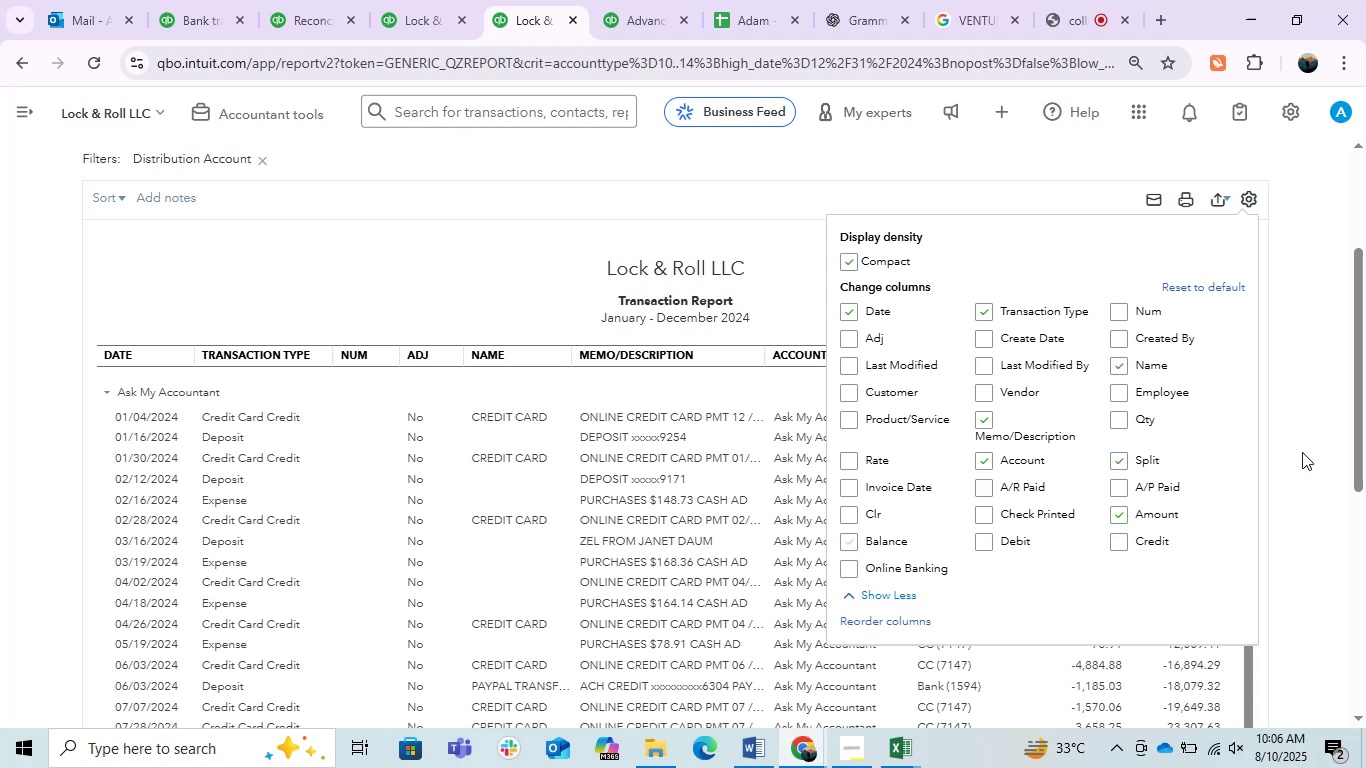 
left_click([1315, 446])
 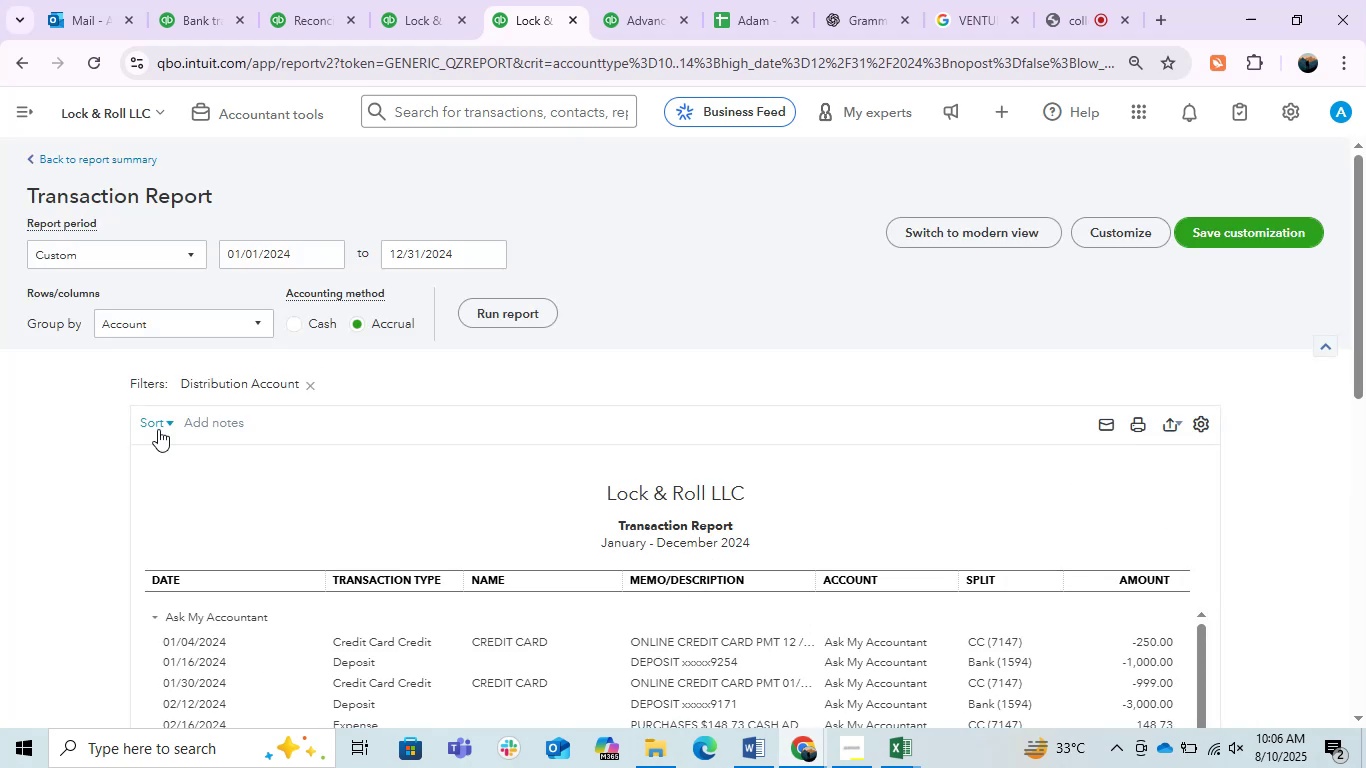 
scroll: coordinate [794, 407], scroll_direction: down, amount: 1.0
 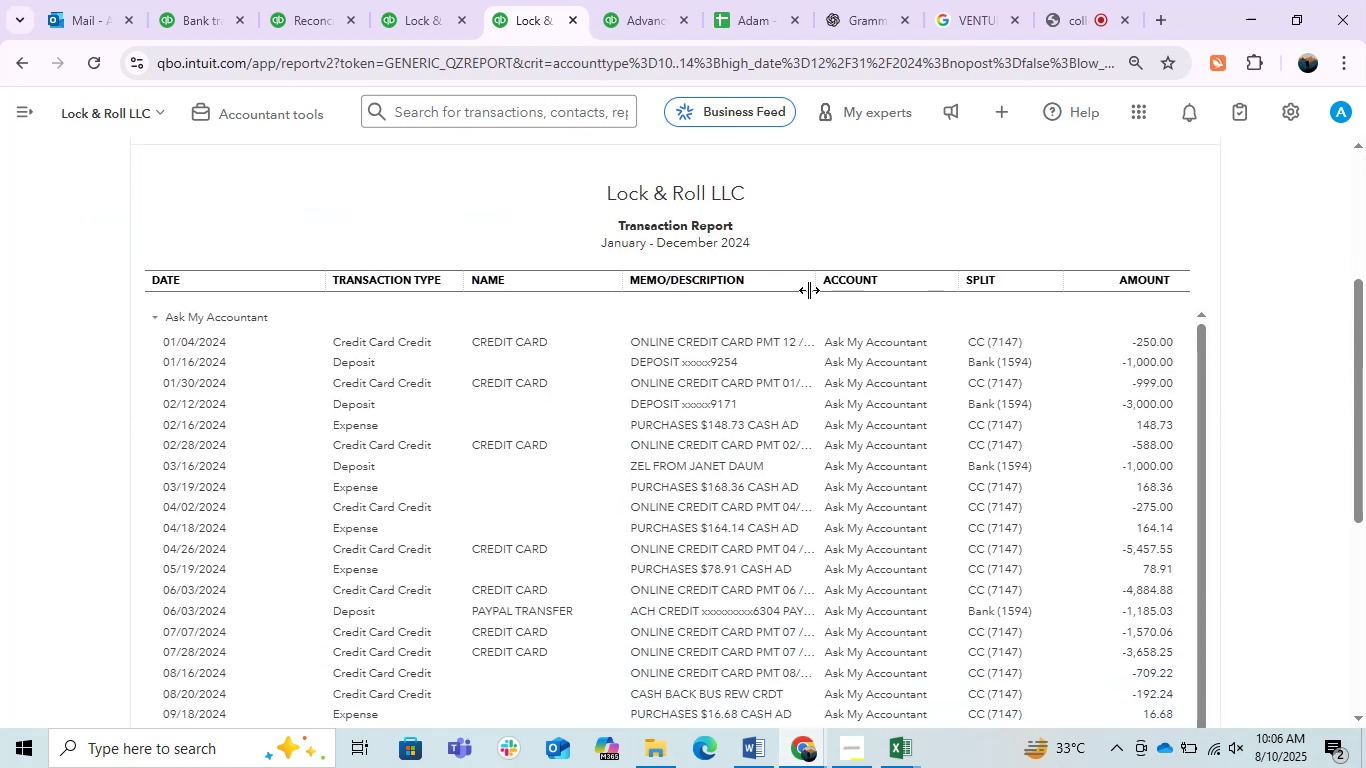 
left_click_drag(start_coordinate=[809, 290], to_coordinate=[971, 340])
 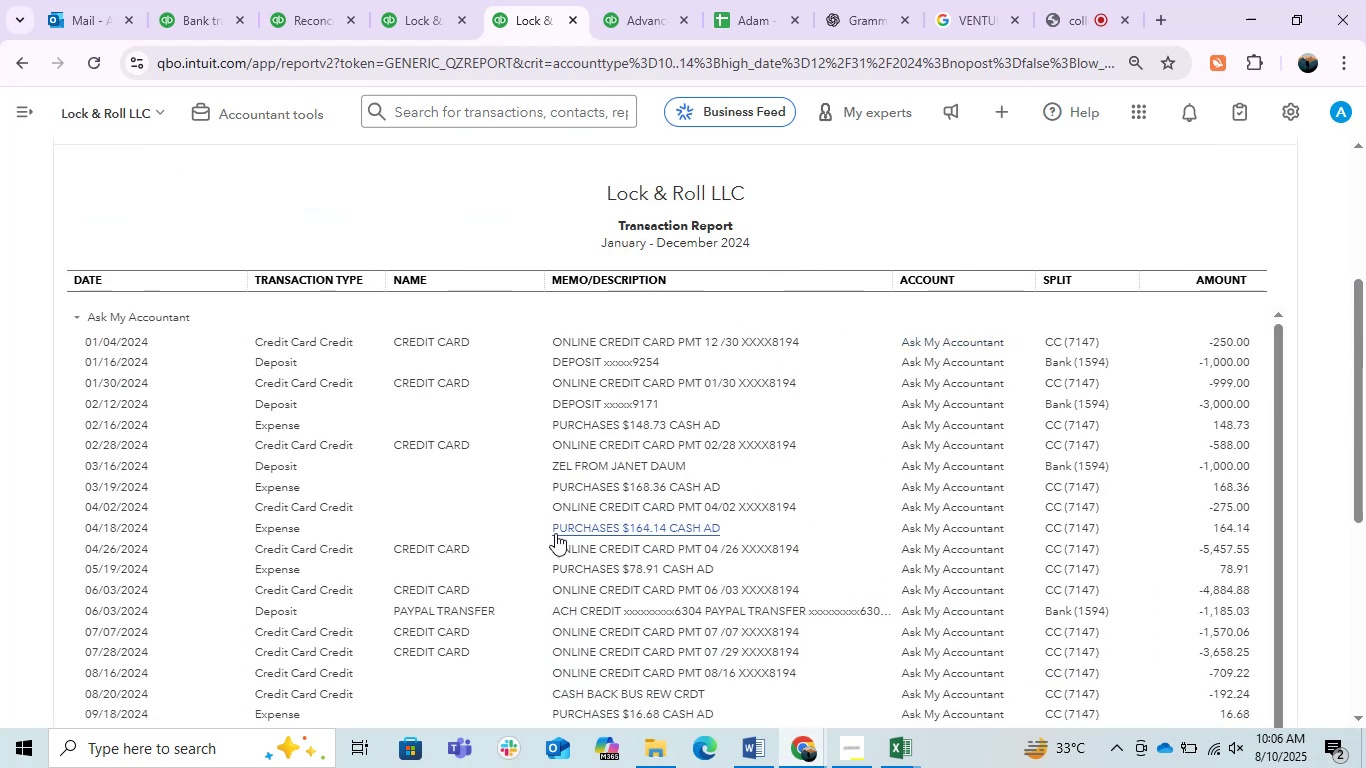 
scroll: coordinate [508, 551], scroll_direction: up, amount: 3.0
 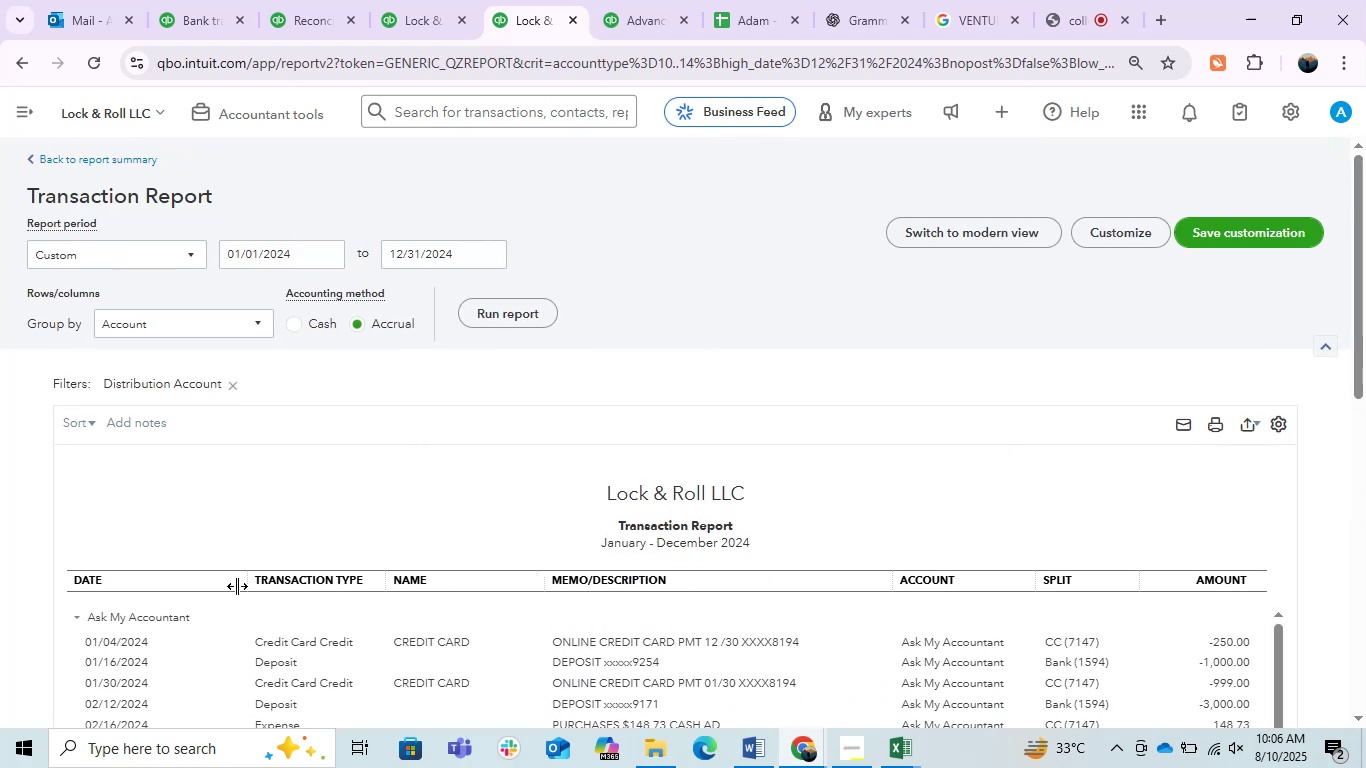 
left_click([235, 584])
 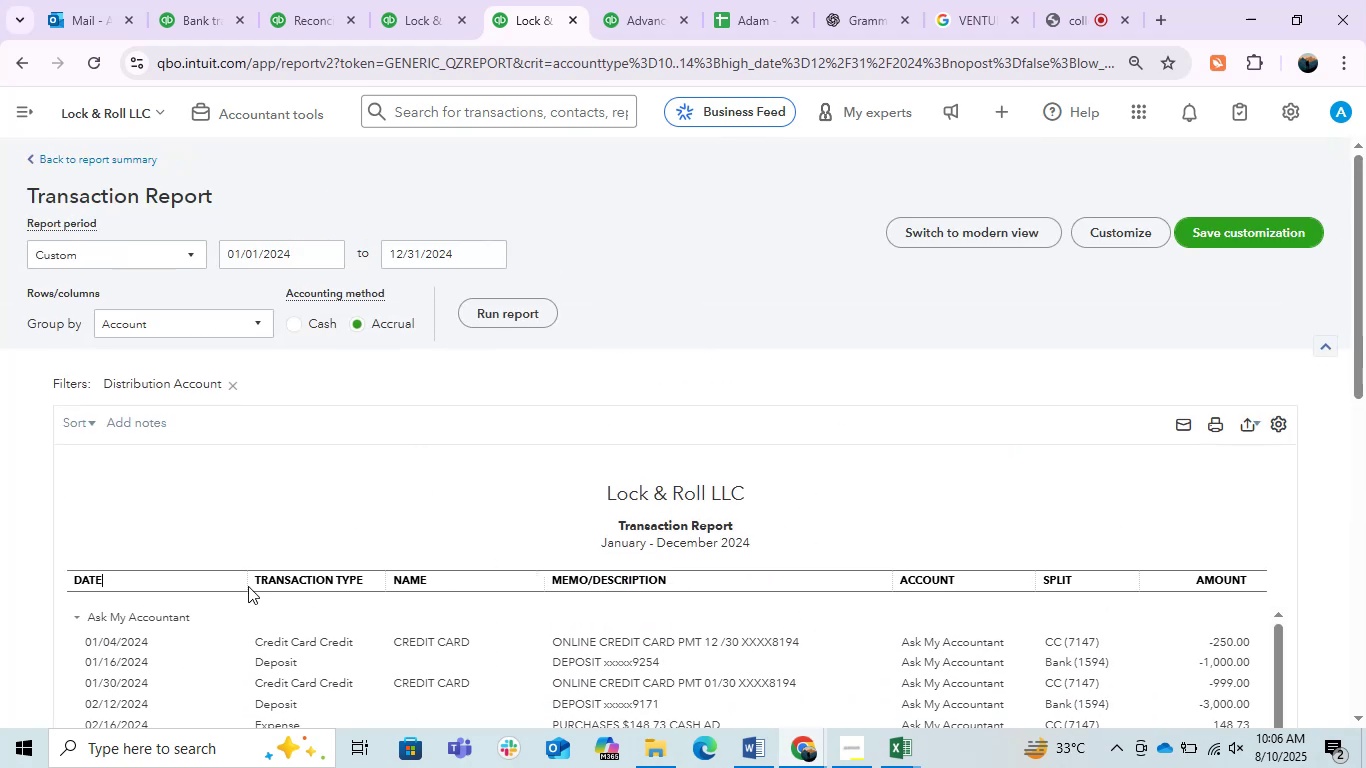 
left_click_drag(start_coordinate=[248, 586], to_coordinate=[231, 586])
 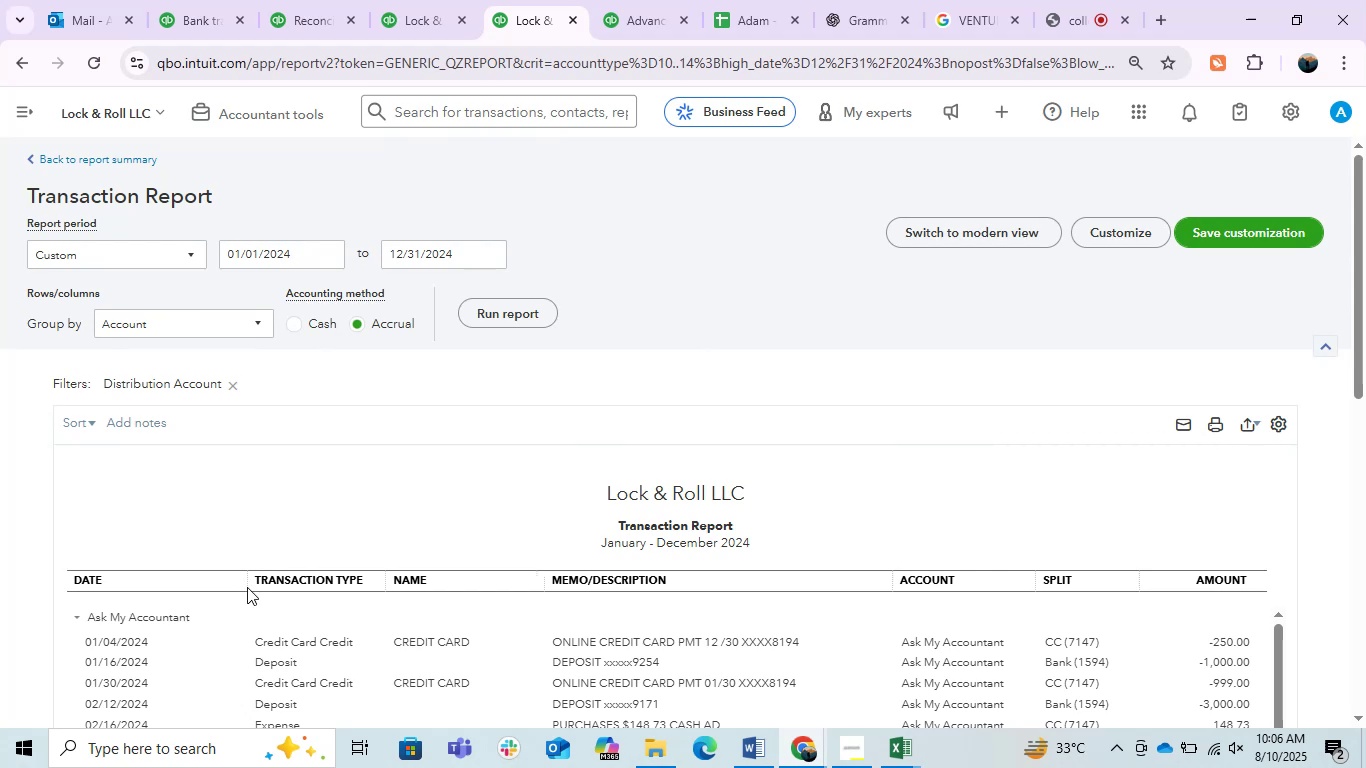 
left_click_drag(start_coordinate=[247, 587], to_coordinate=[235, 584])
 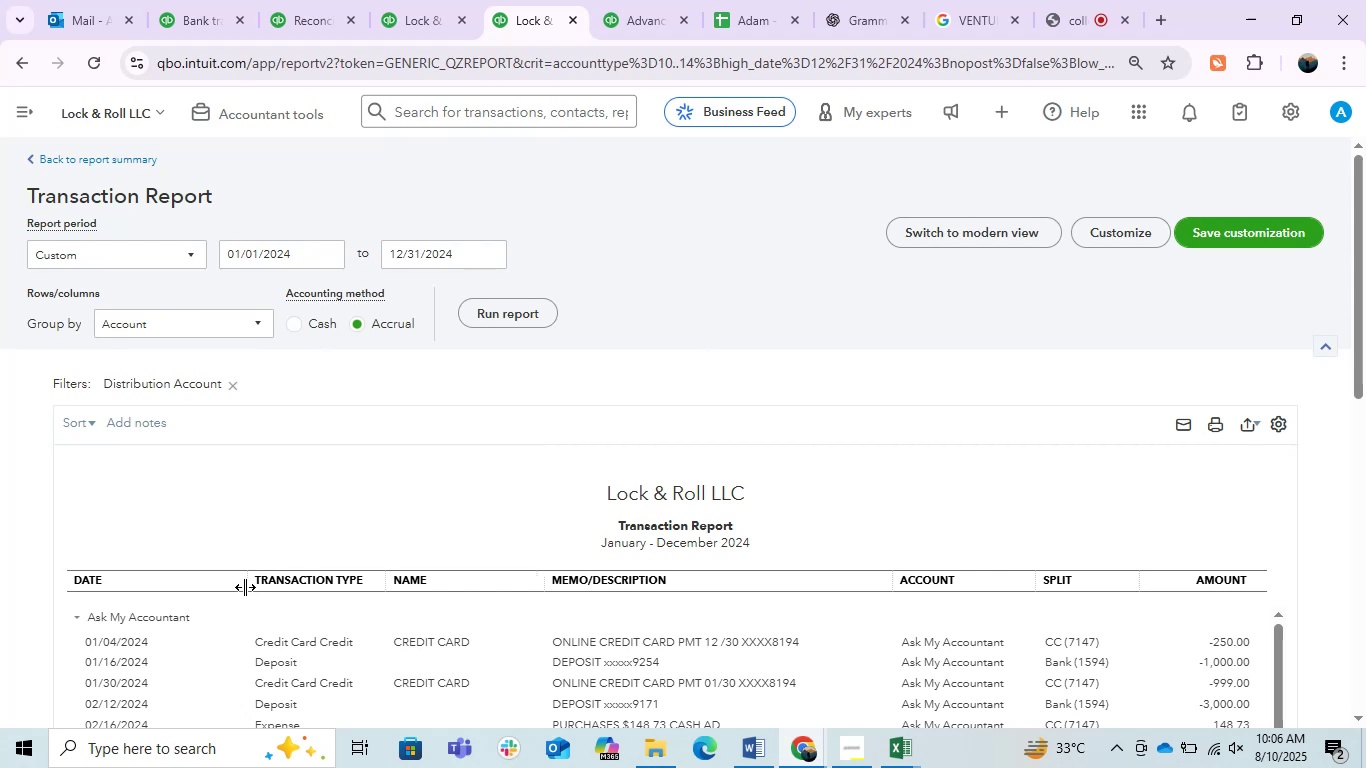 
left_click_drag(start_coordinate=[245, 587], to_coordinate=[165, 613])
 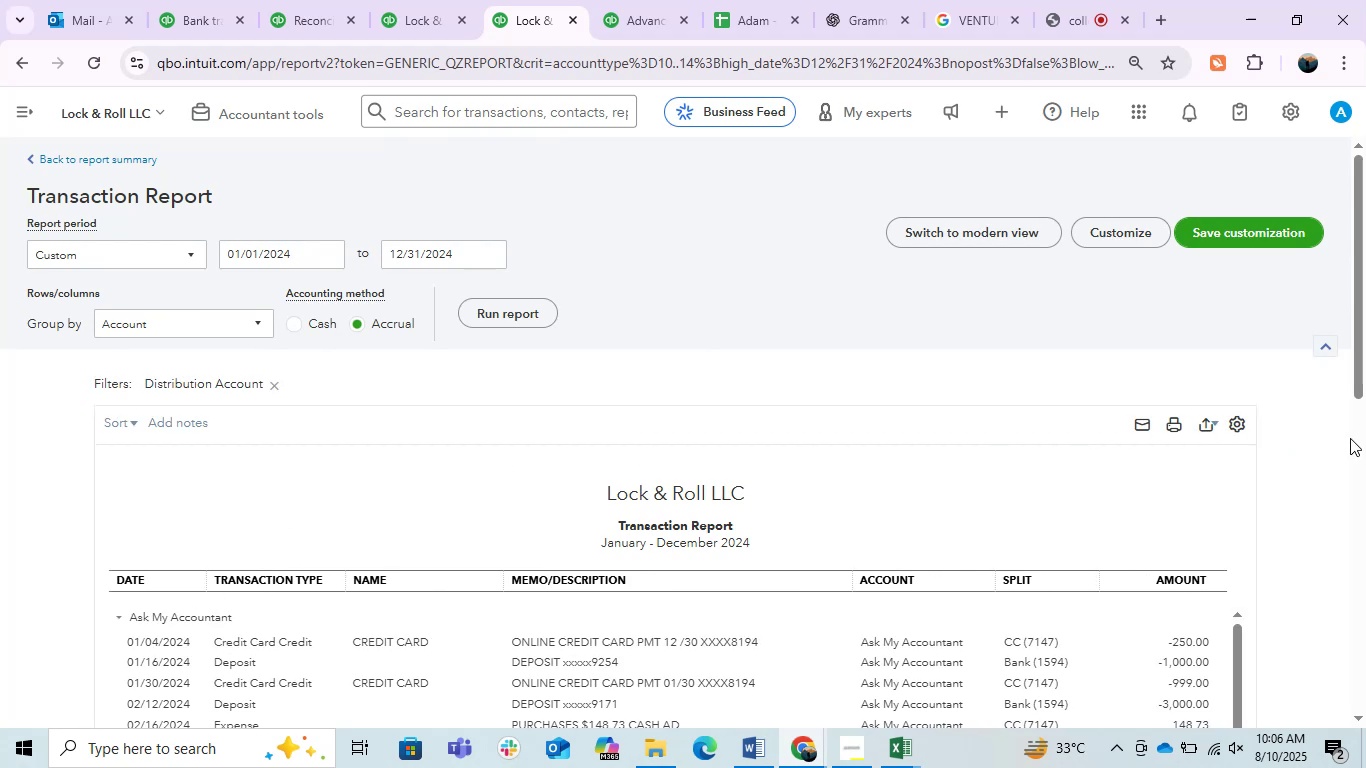 
left_click([1322, 479])
 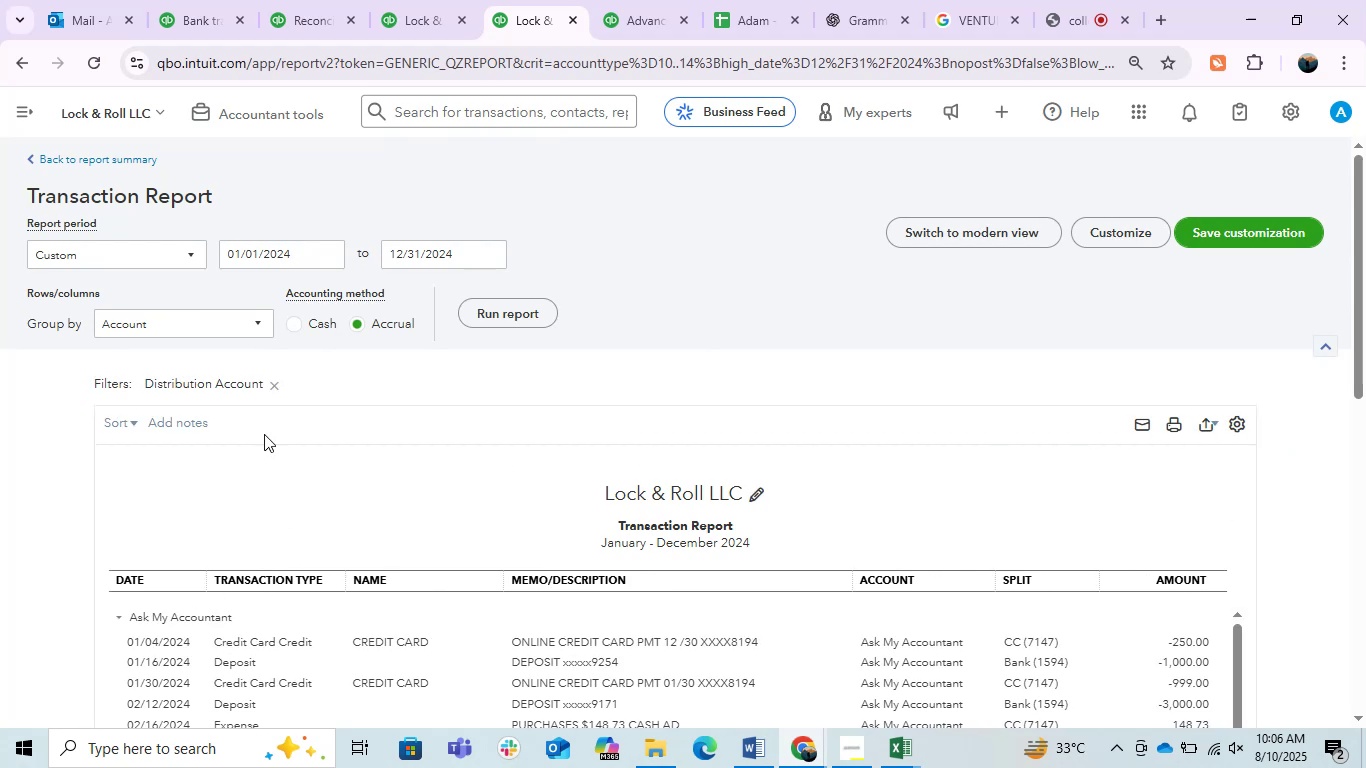 
left_click([116, 426])
 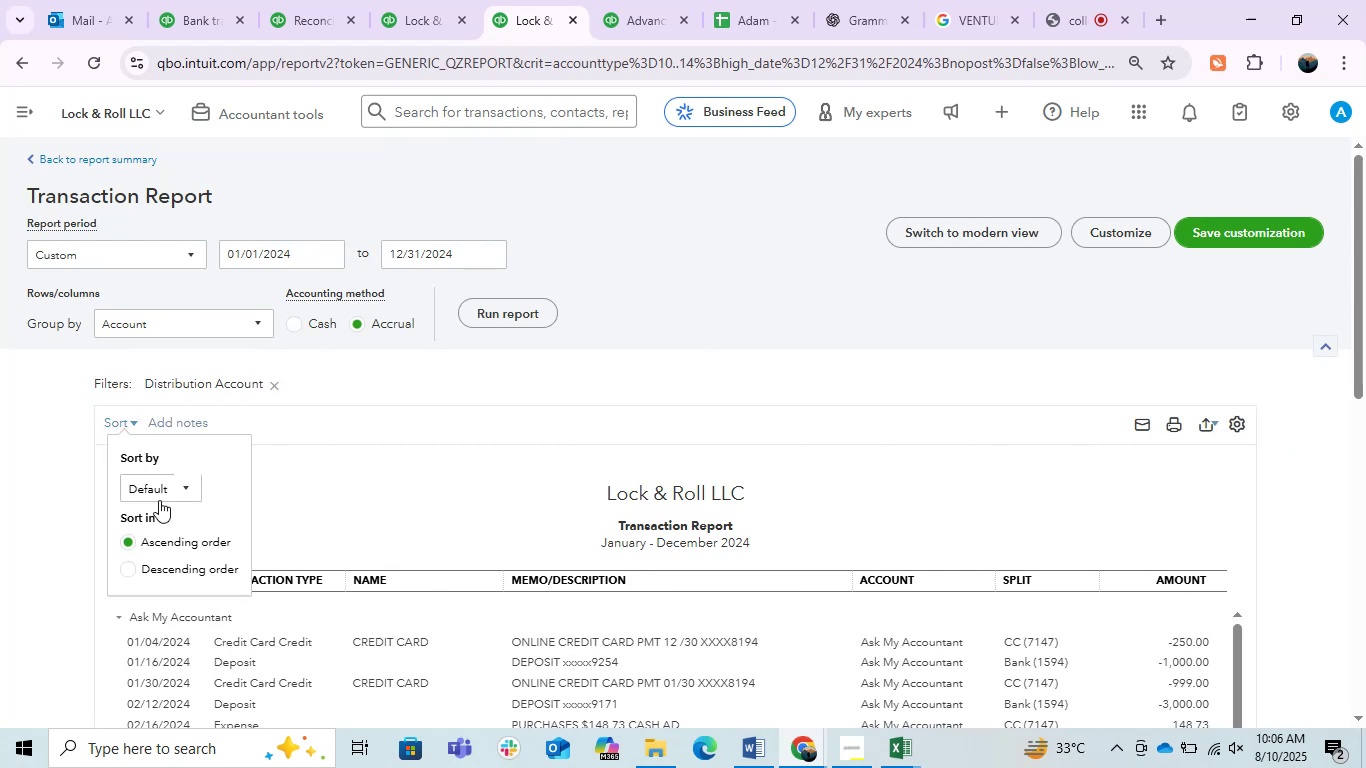 
left_click([155, 497])
 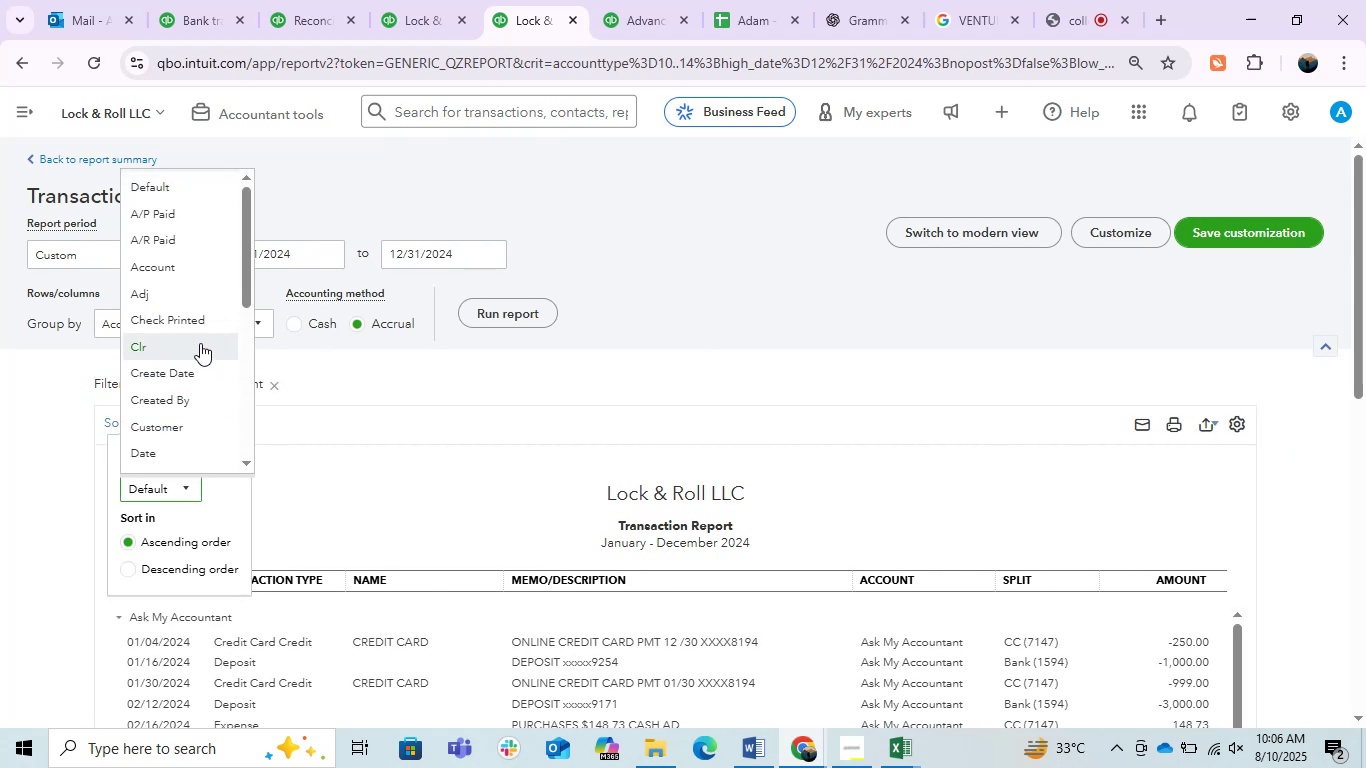 
scroll: coordinate [200, 324], scroll_direction: down, amount: 3.0
 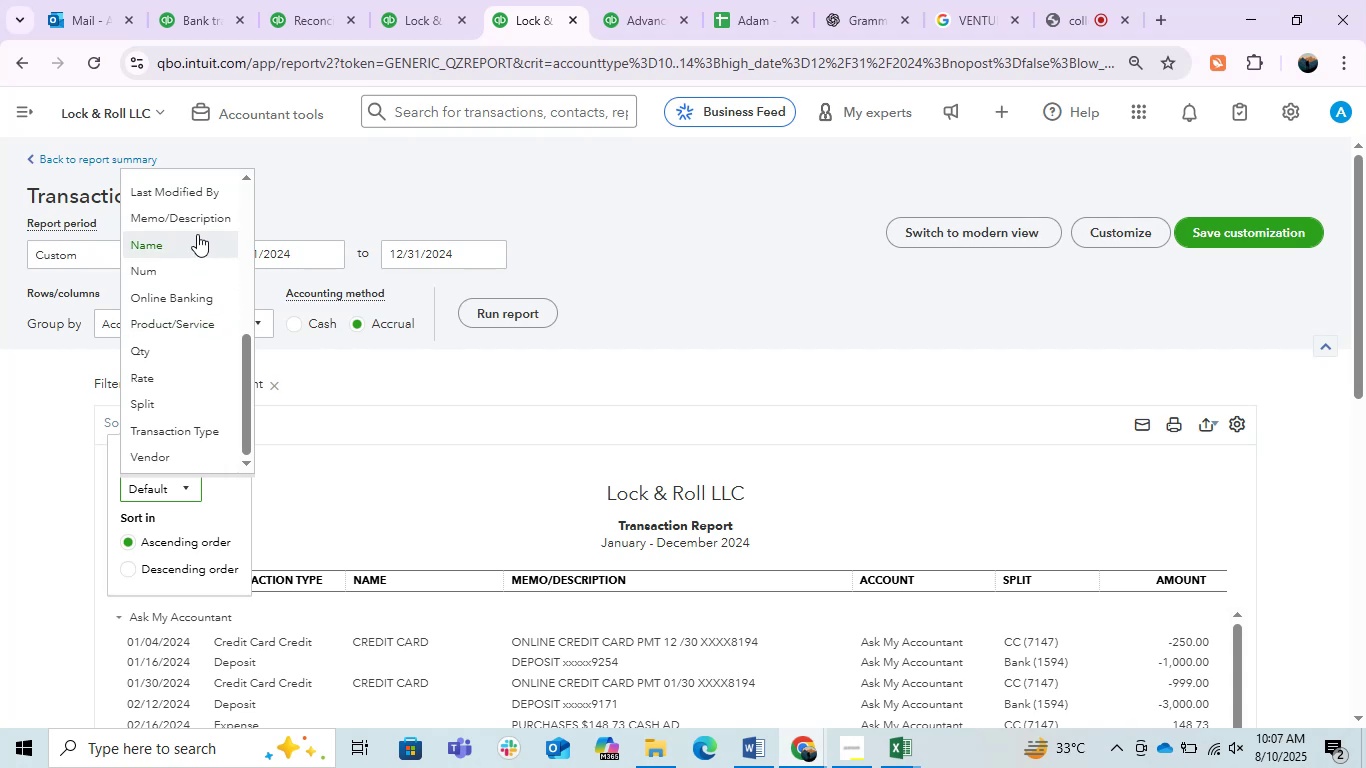 
left_click([192, 223])
 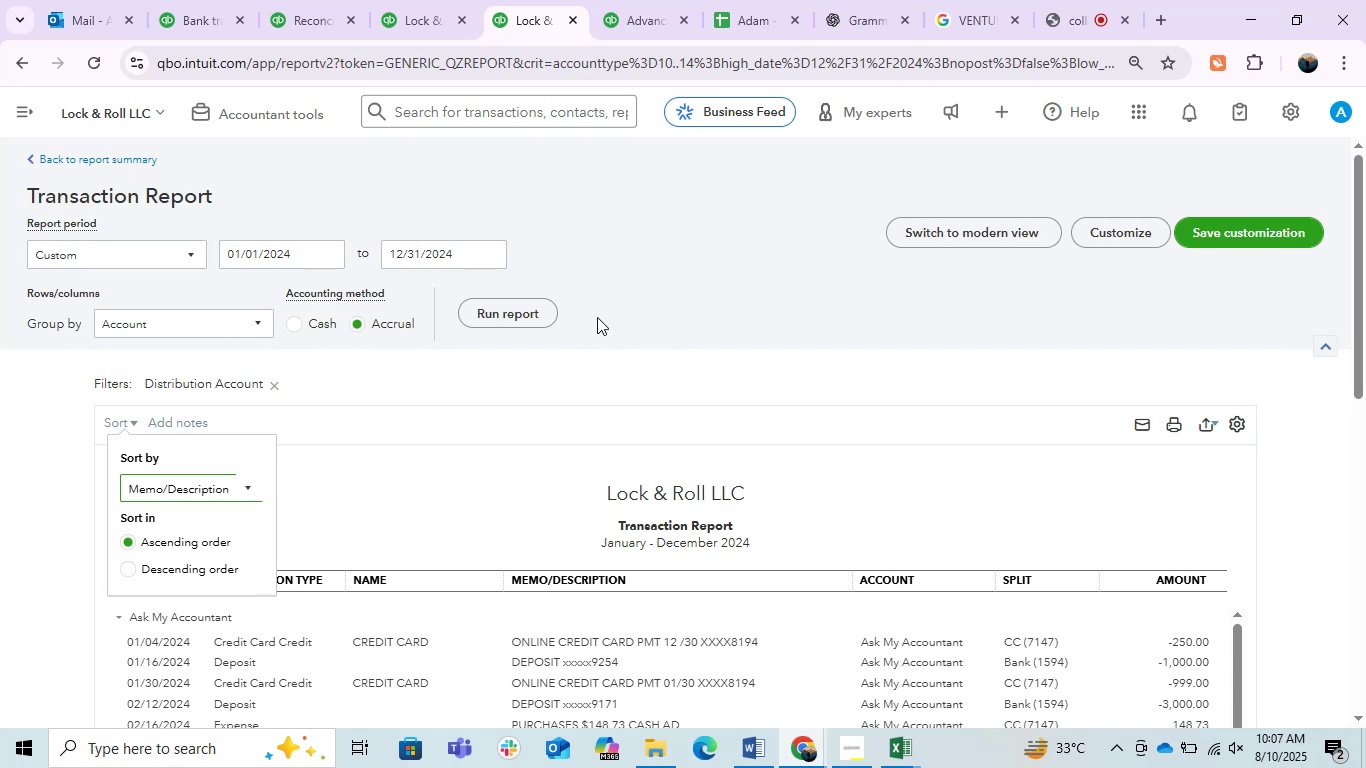 
left_click([501, 314])
 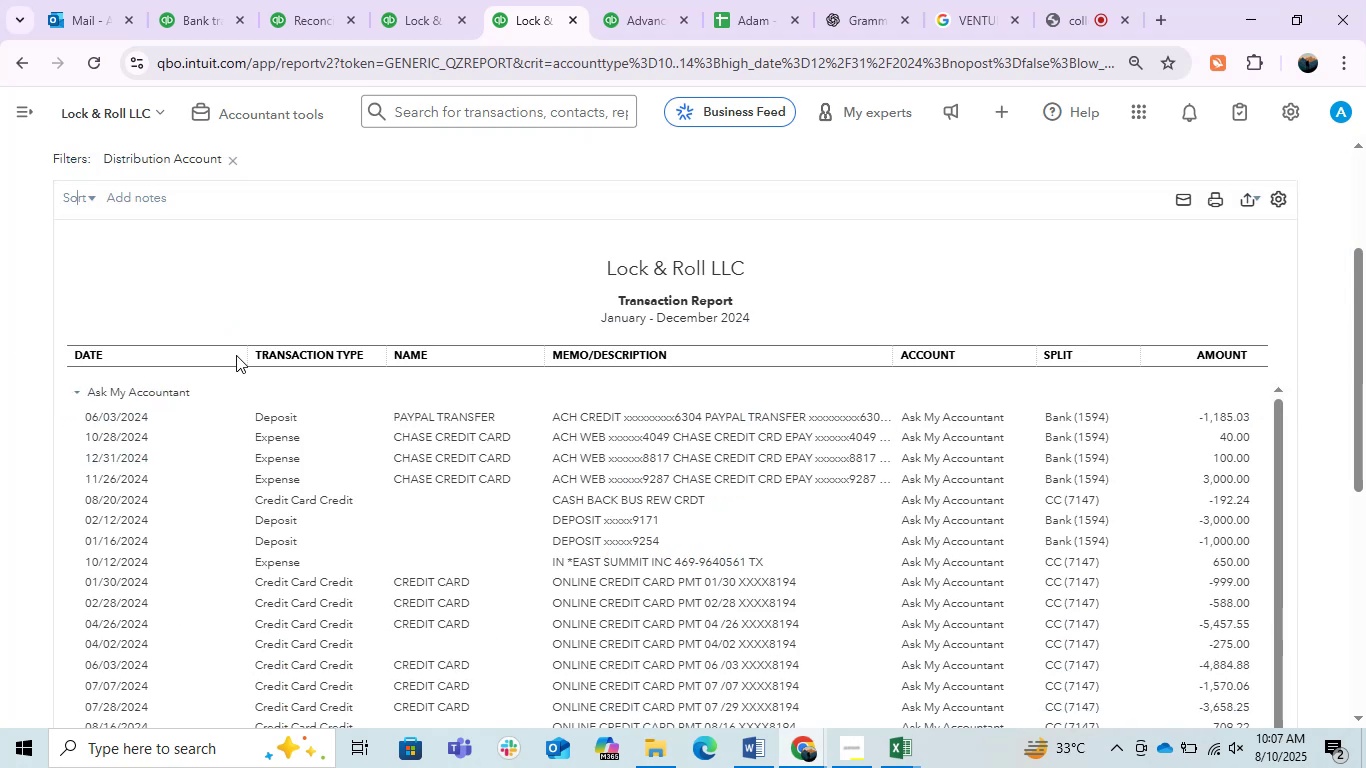 
left_click_drag(start_coordinate=[240, 359], to_coordinate=[167, 379])
 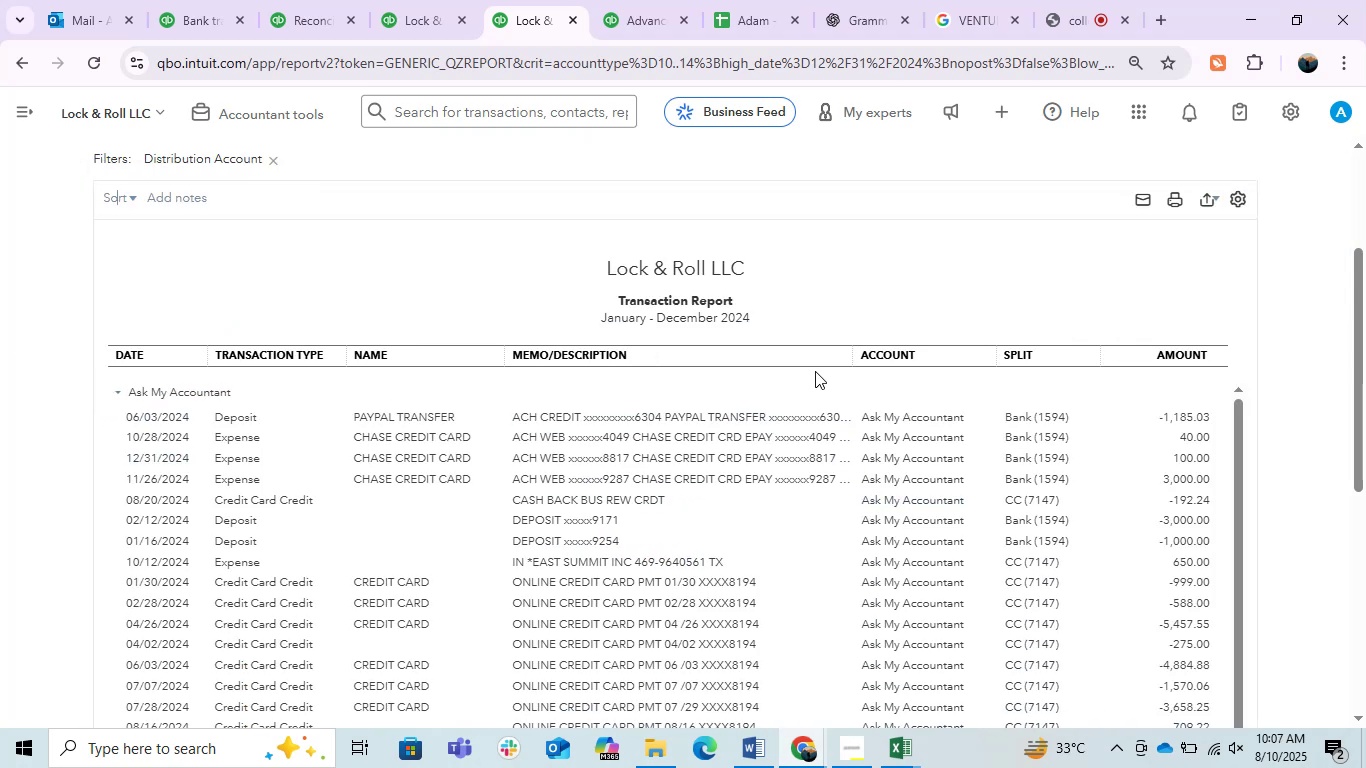 
left_click_drag(start_coordinate=[847, 361], to_coordinate=[973, 391])
 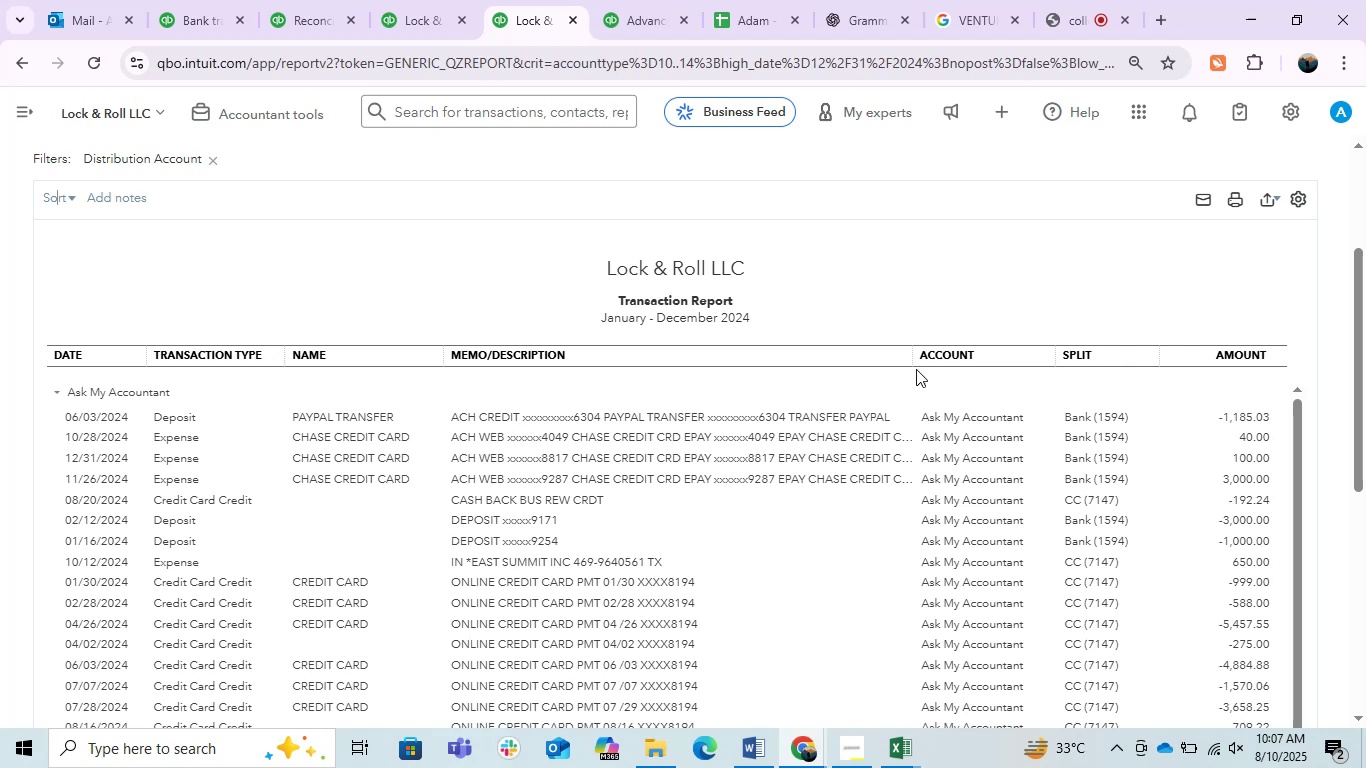 
left_click_drag(start_coordinate=[909, 363], to_coordinate=[987, 381])
 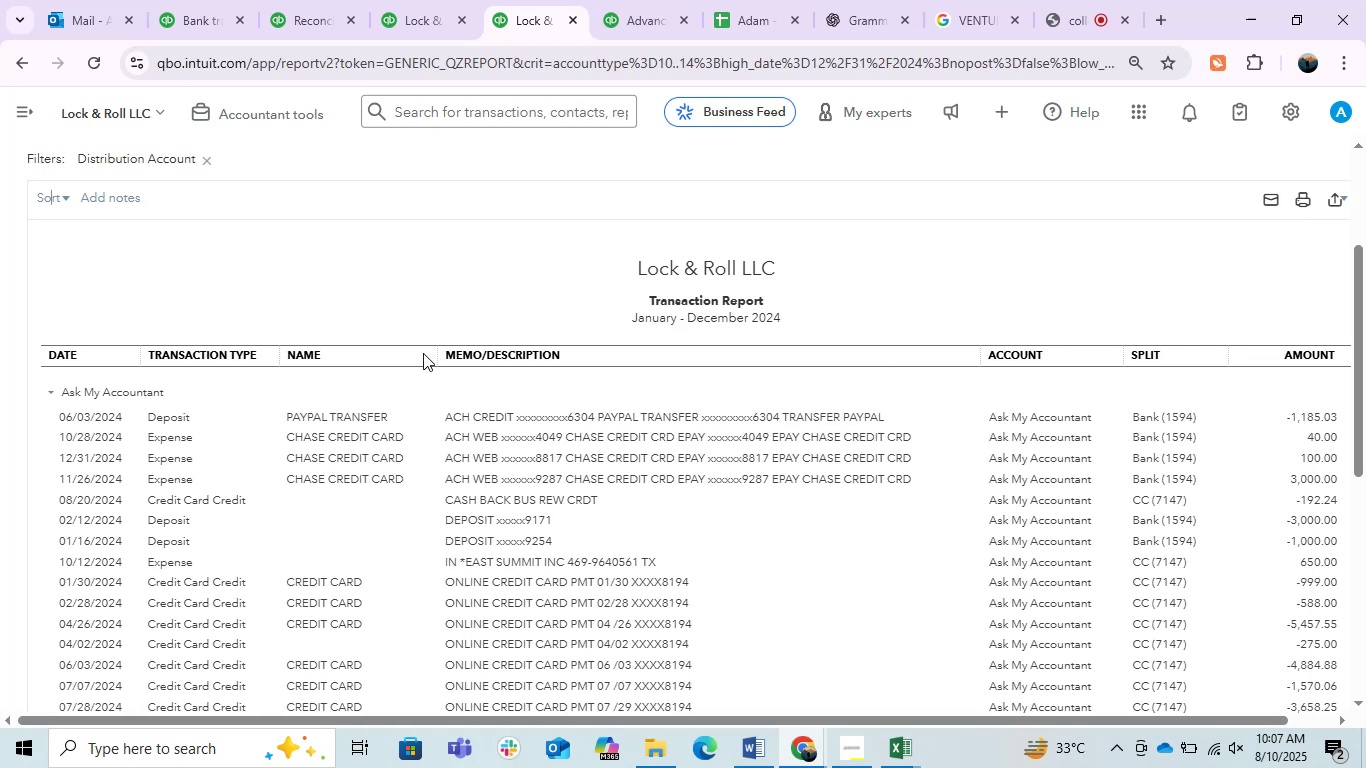 
left_click_drag(start_coordinate=[435, 353], to_coordinate=[408, 356])
 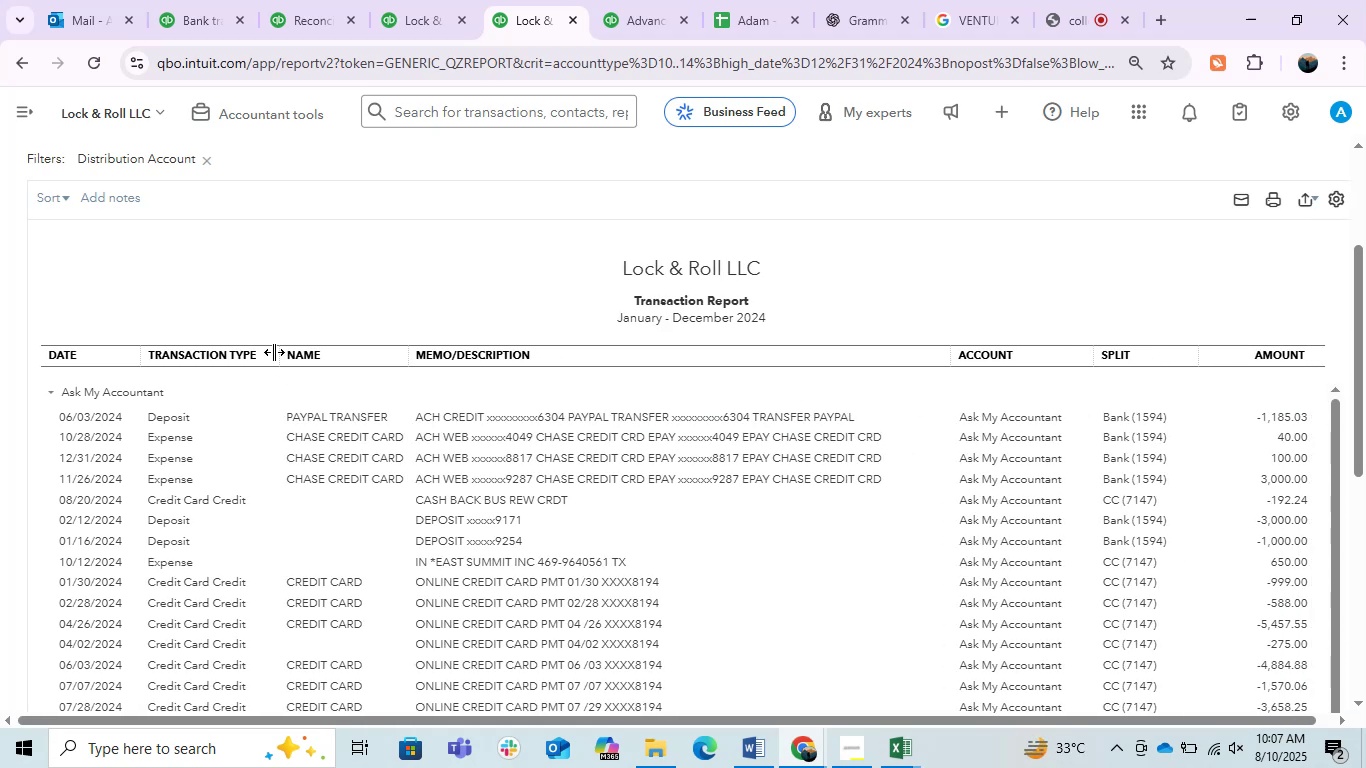 
left_click_drag(start_coordinate=[275, 352], to_coordinate=[267, 352])
 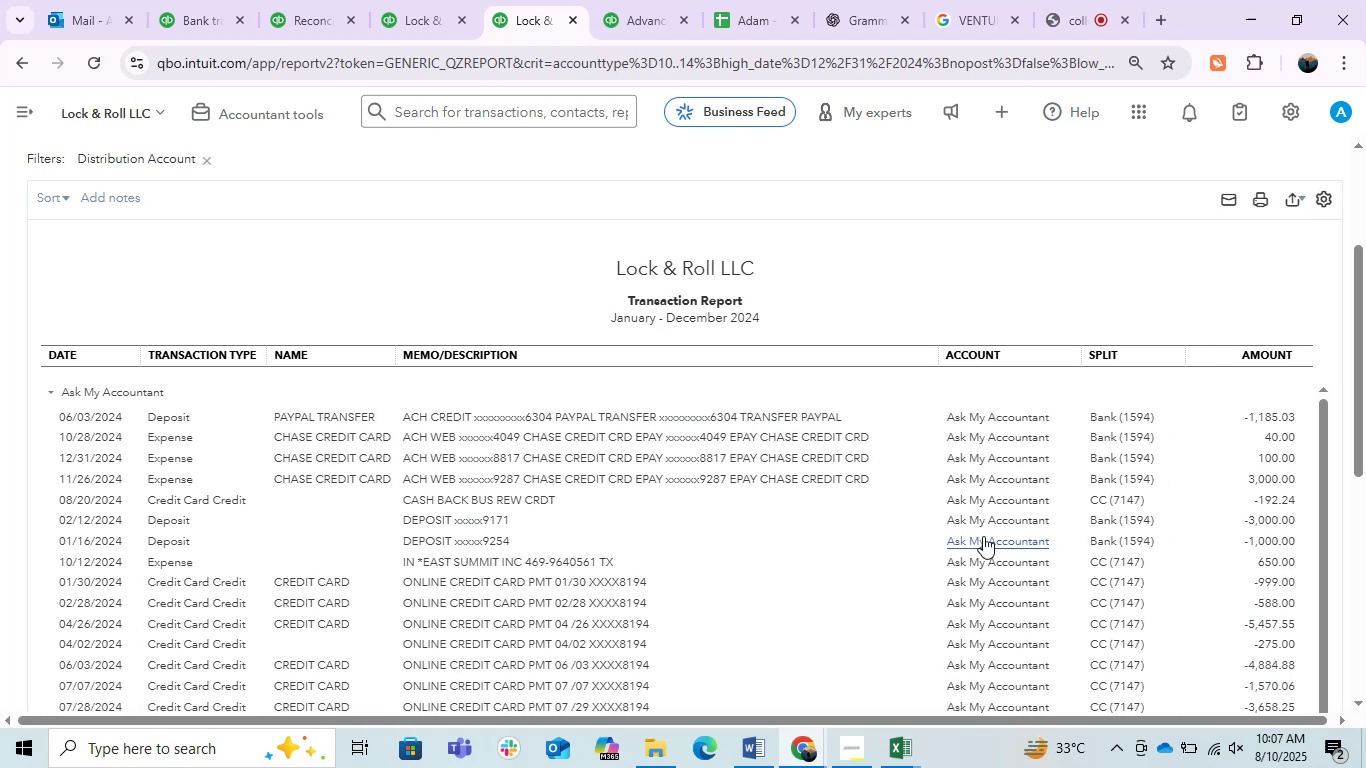 
scroll: coordinate [784, 544], scroll_direction: down, amount: 5.0
 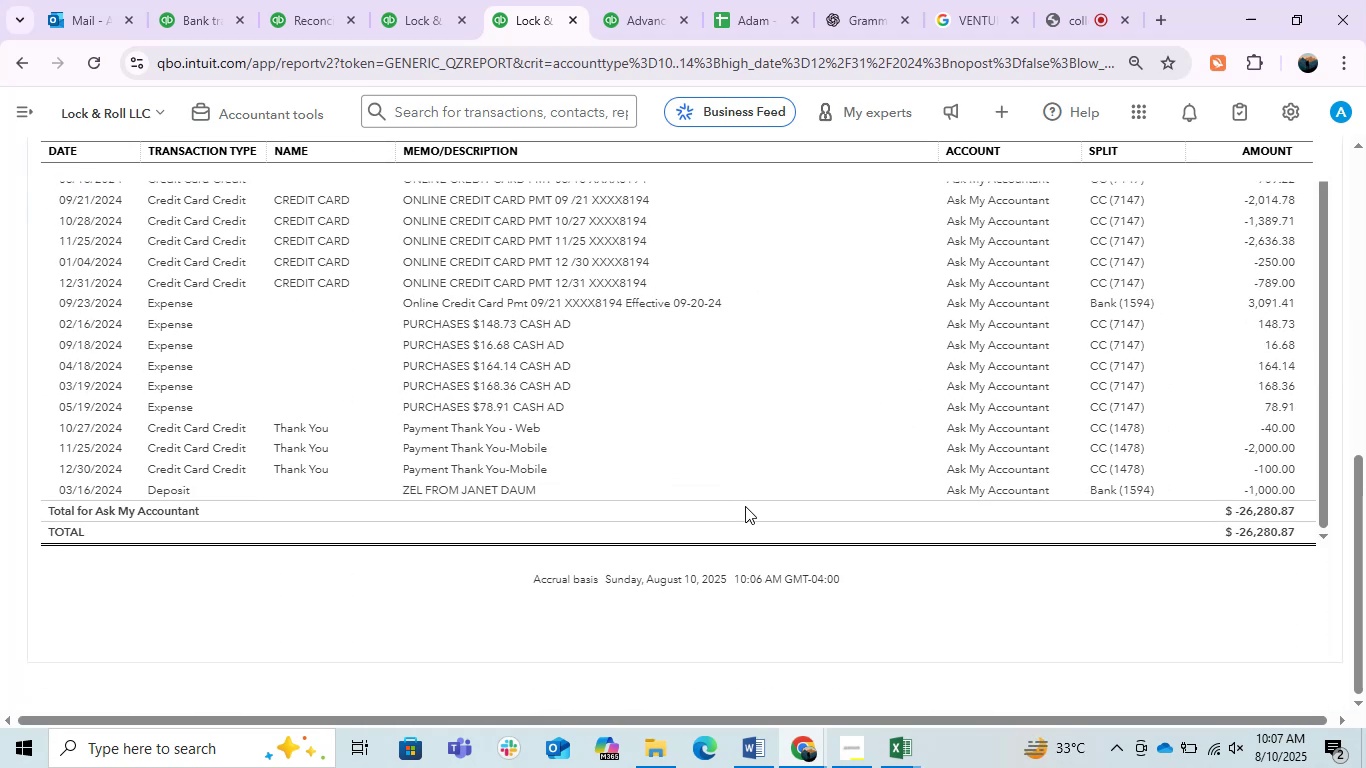 
scroll: coordinate [745, 506], scroll_direction: up, amount: 2.0
 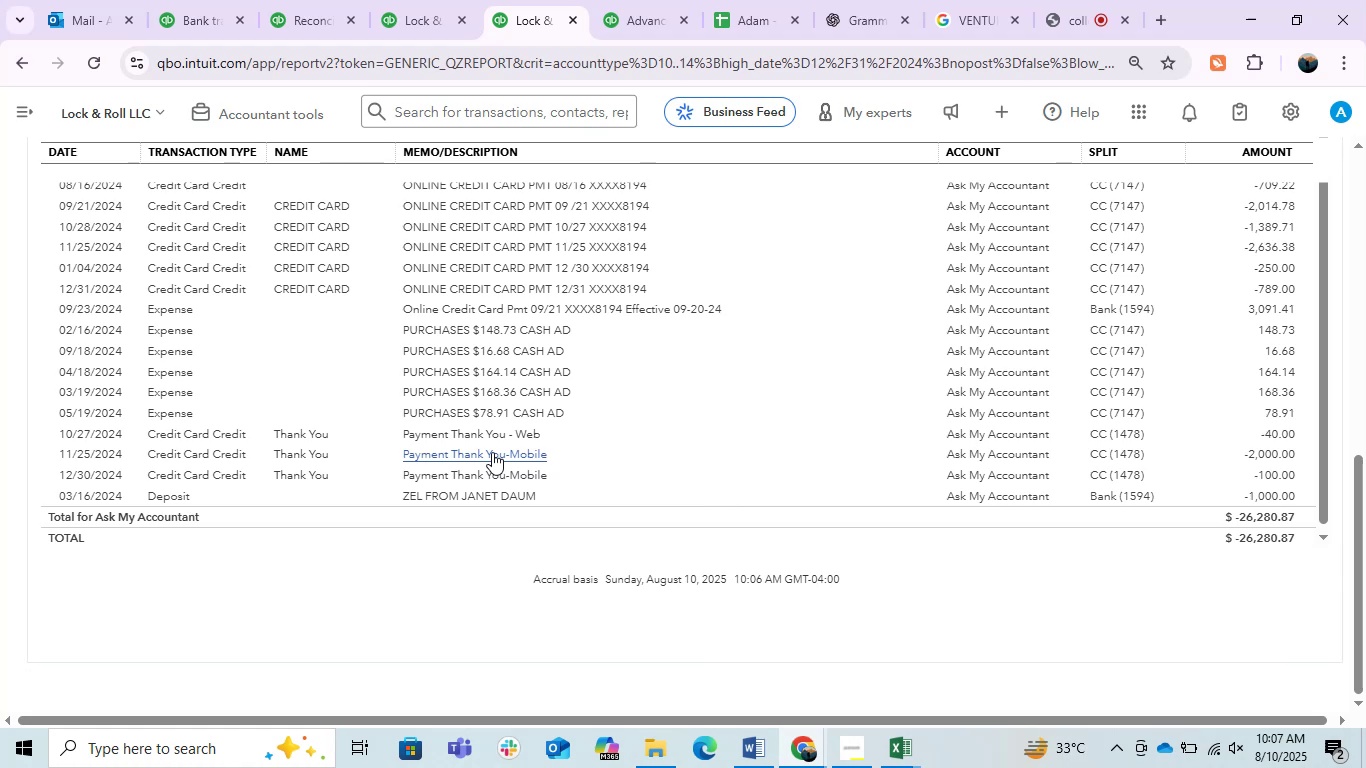 
left_click_drag(start_coordinate=[1355, 532], to_coordinate=[1365, 544])
 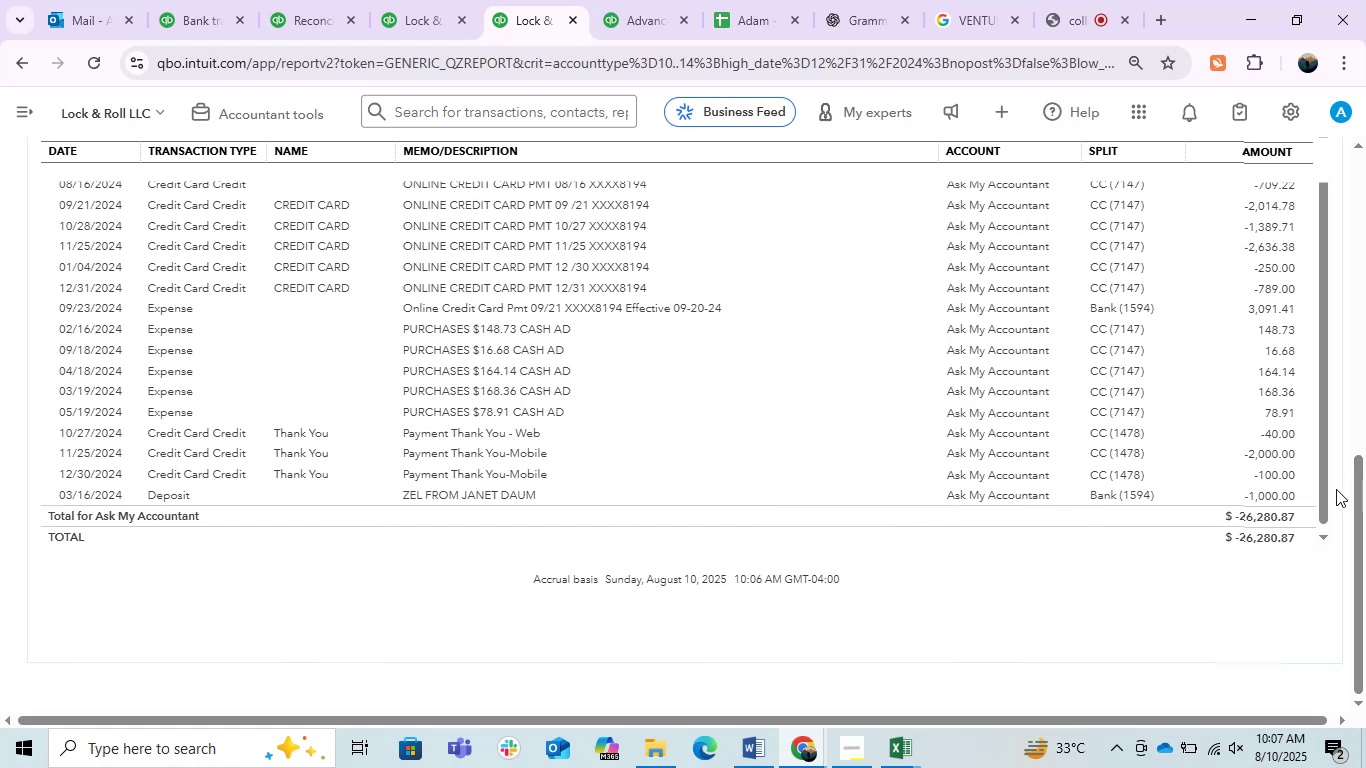 
left_click_drag(start_coordinate=[1323, 472], to_coordinate=[1322, 391])
 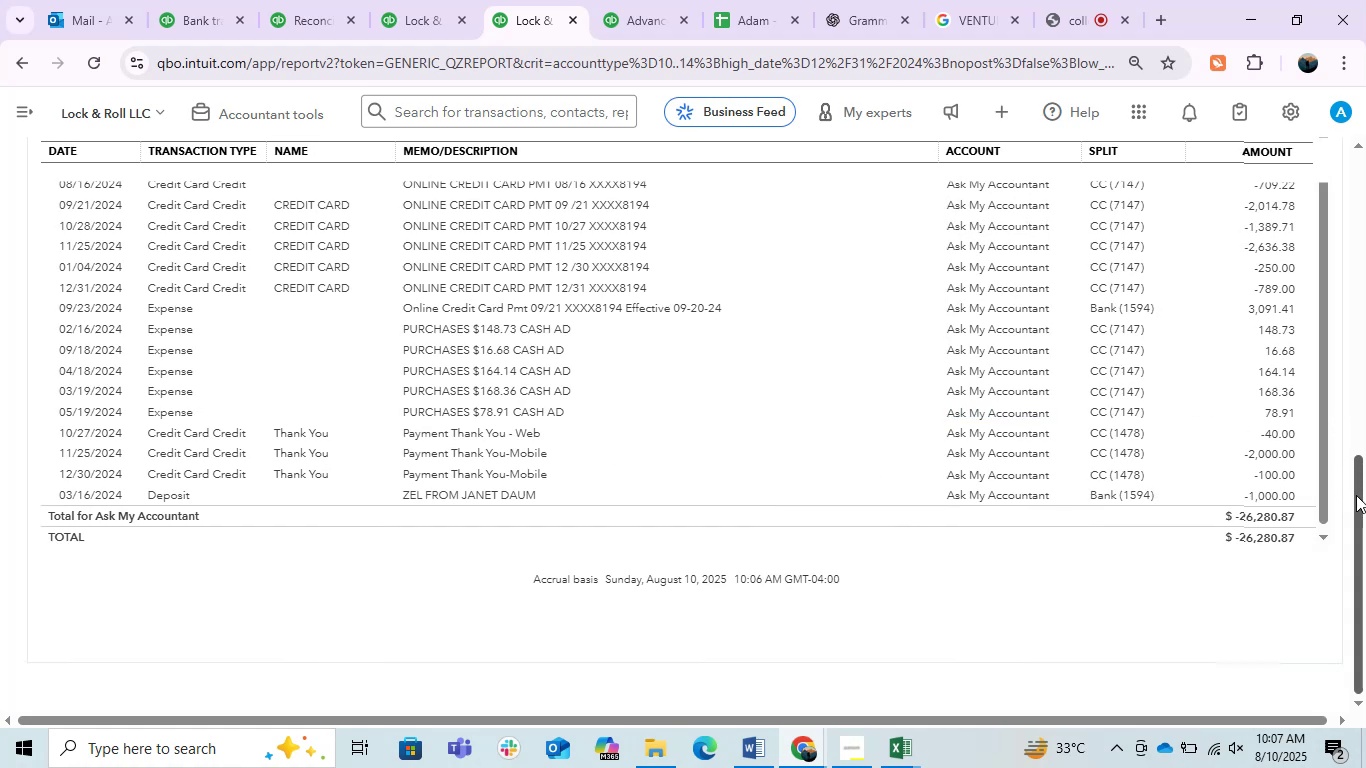 
left_click_drag(start_coordinate=[1356, 499], to_coordinate=[1304, 490])
 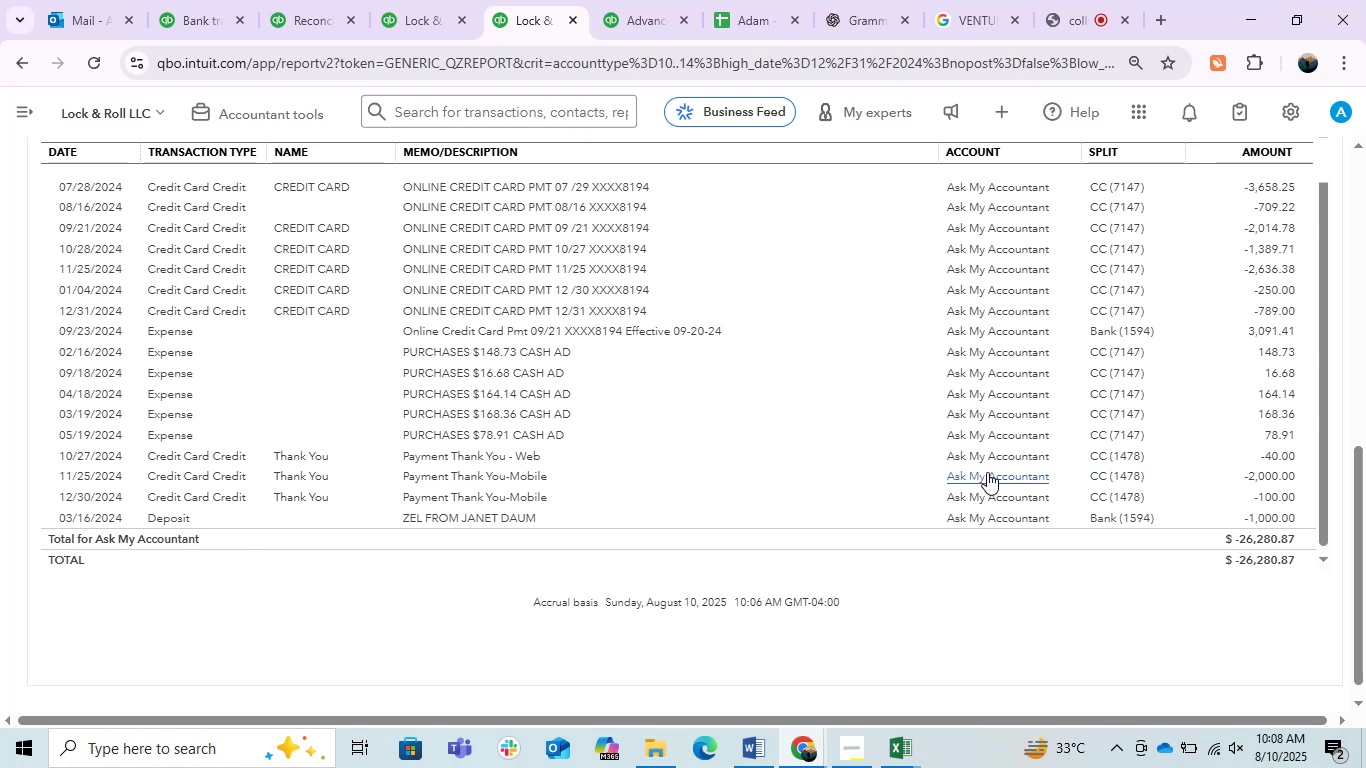 
wait(5.27)
 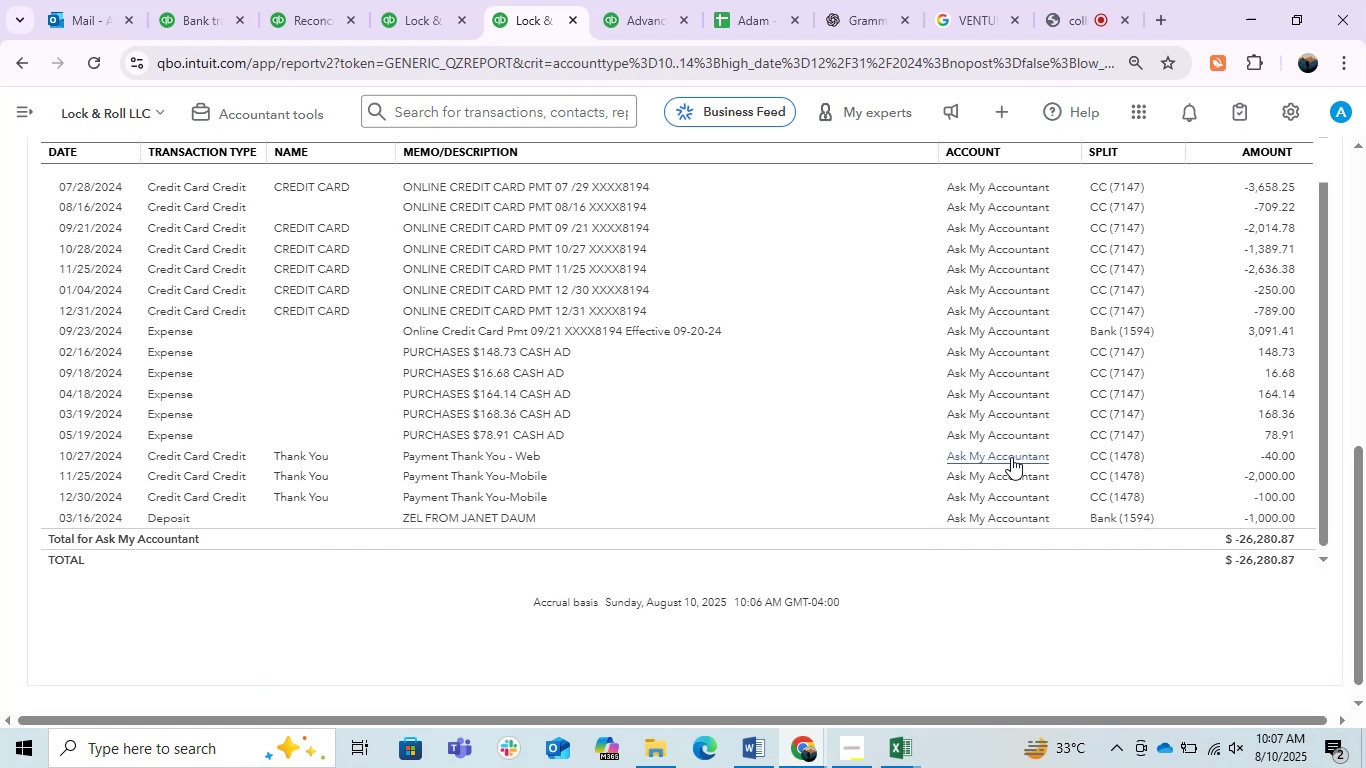 
left_click_drag(start_coordinate=[1365, 512], to_coordinate=[1325, 485])
 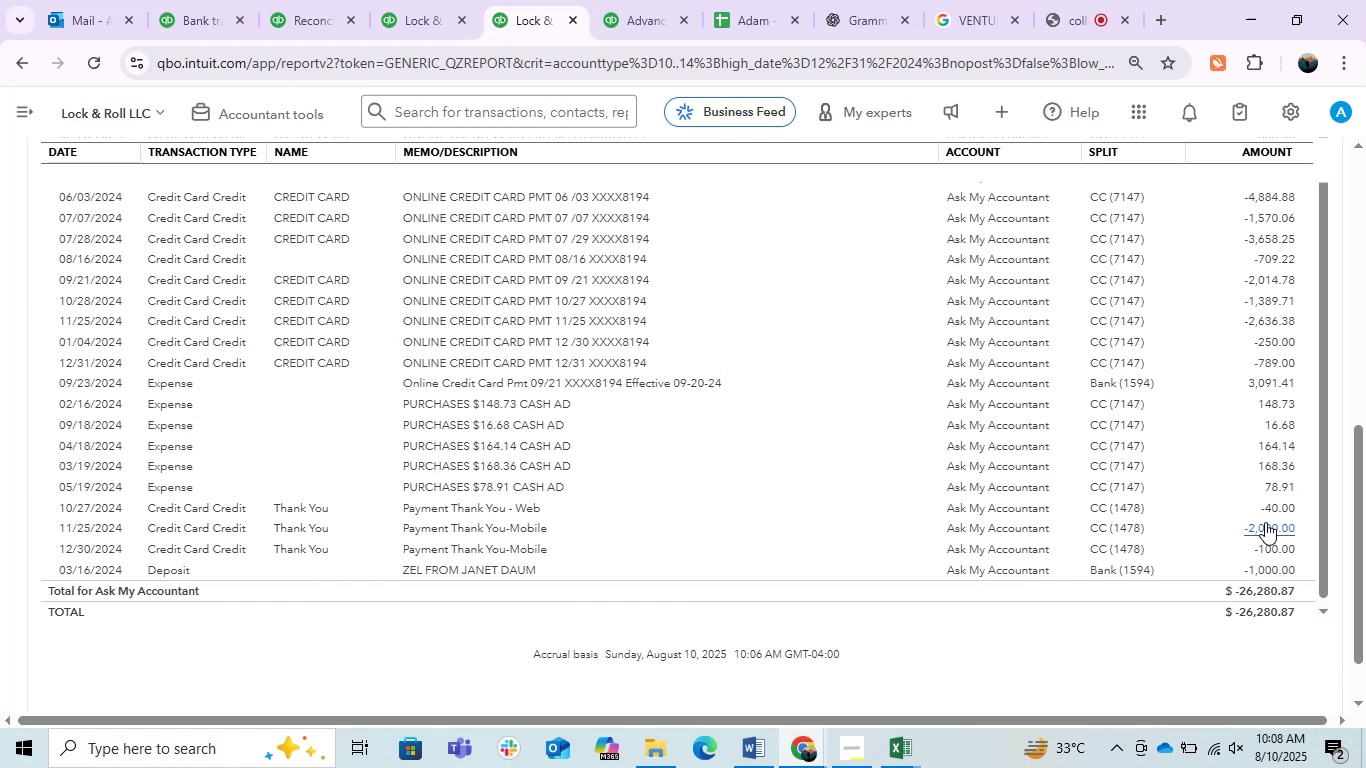 
left_click([1265, 522])
 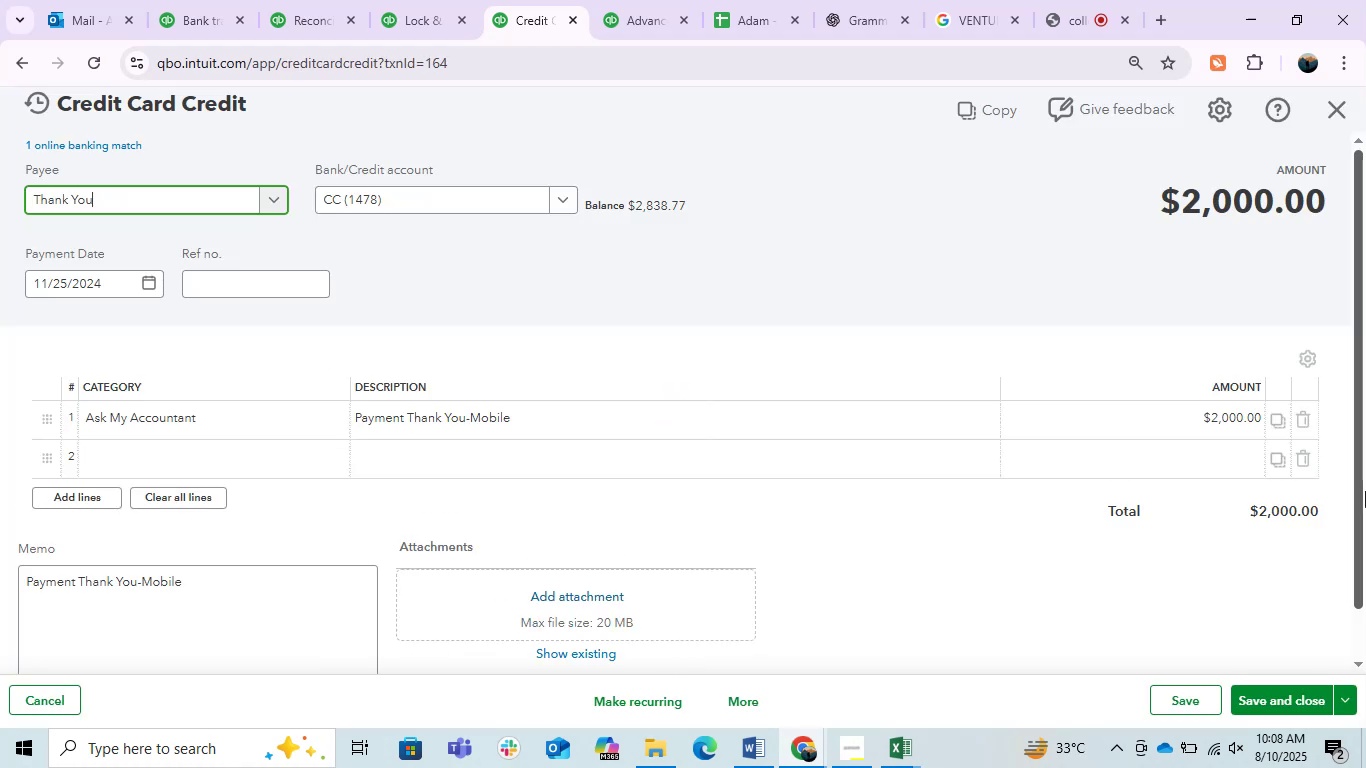 
left_click([887, 250])
 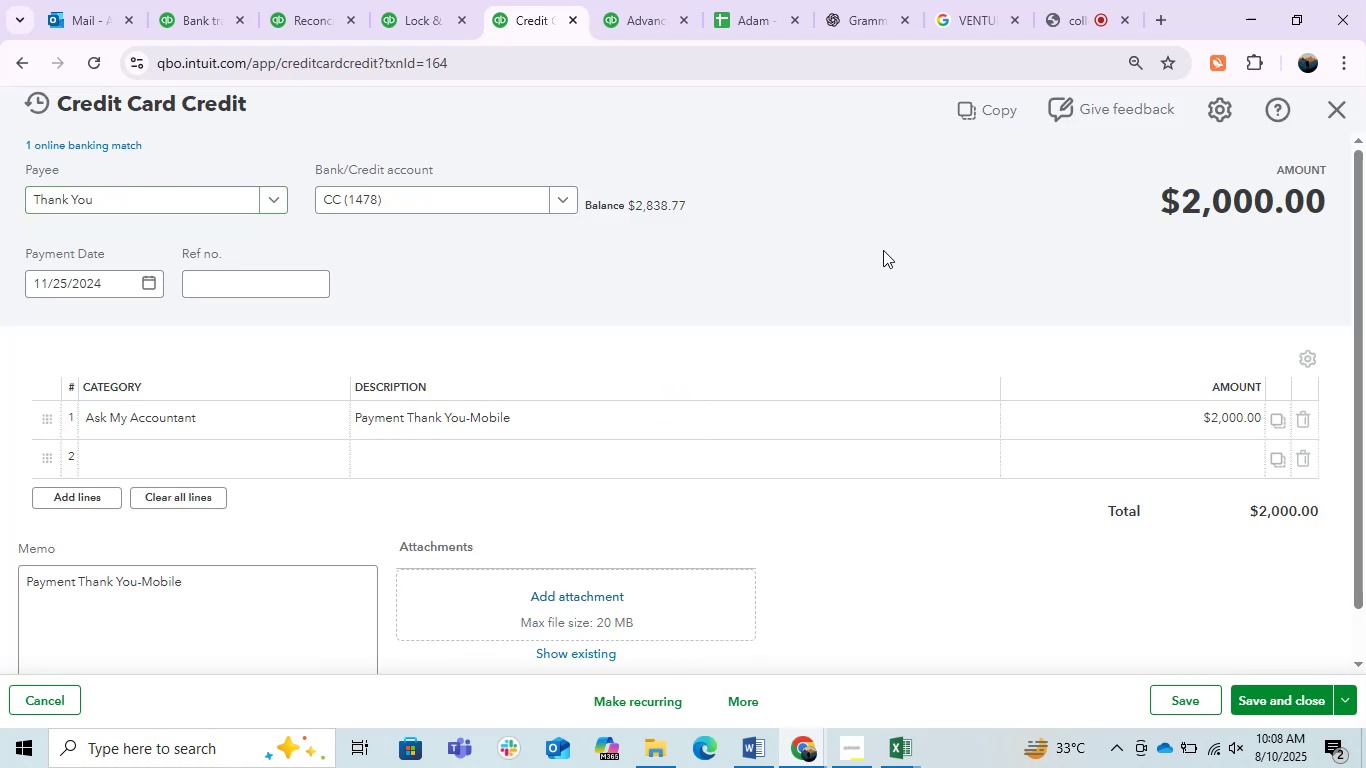 
left_click([883, 250])
 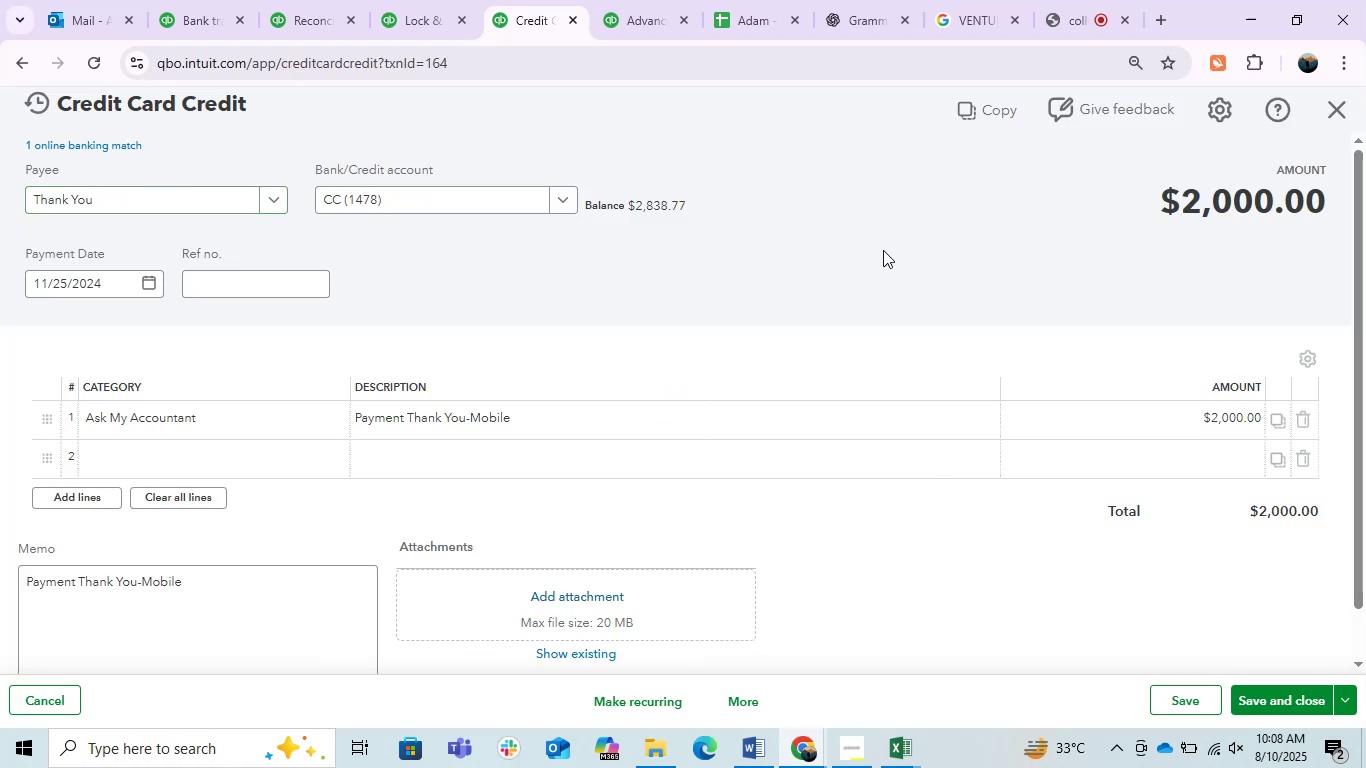 
left_click([883, 250])
 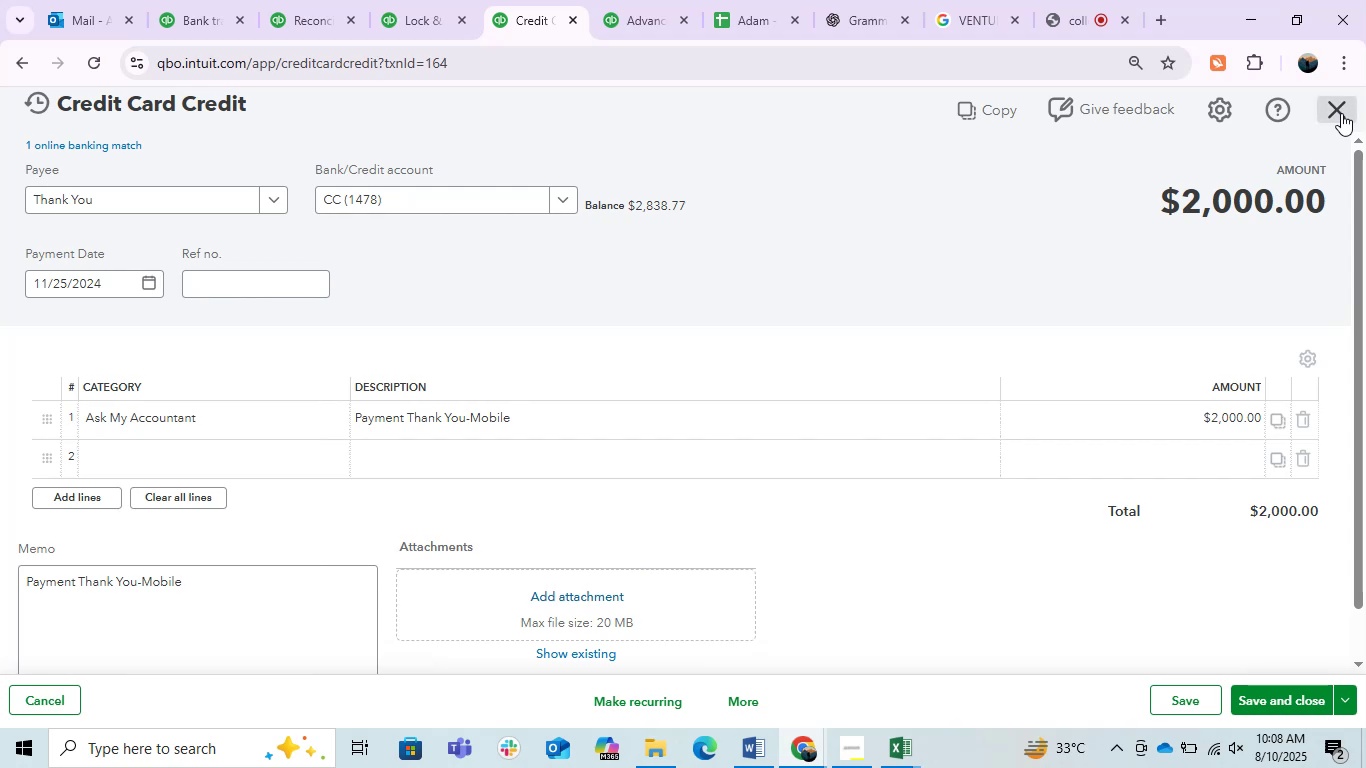 
left_click([1341, 113])
 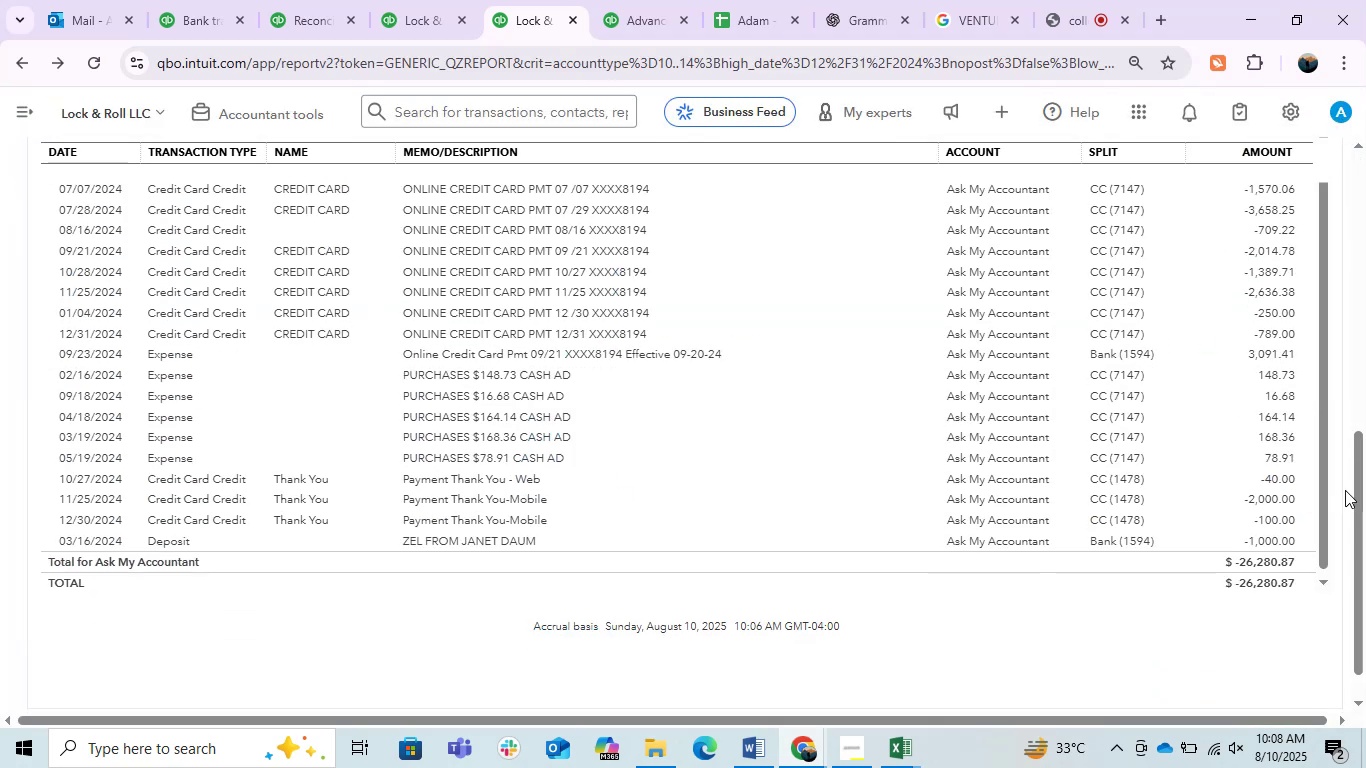 
scroll: coordinate [1307, 460], scroll_direction: up, amount: 7.0
 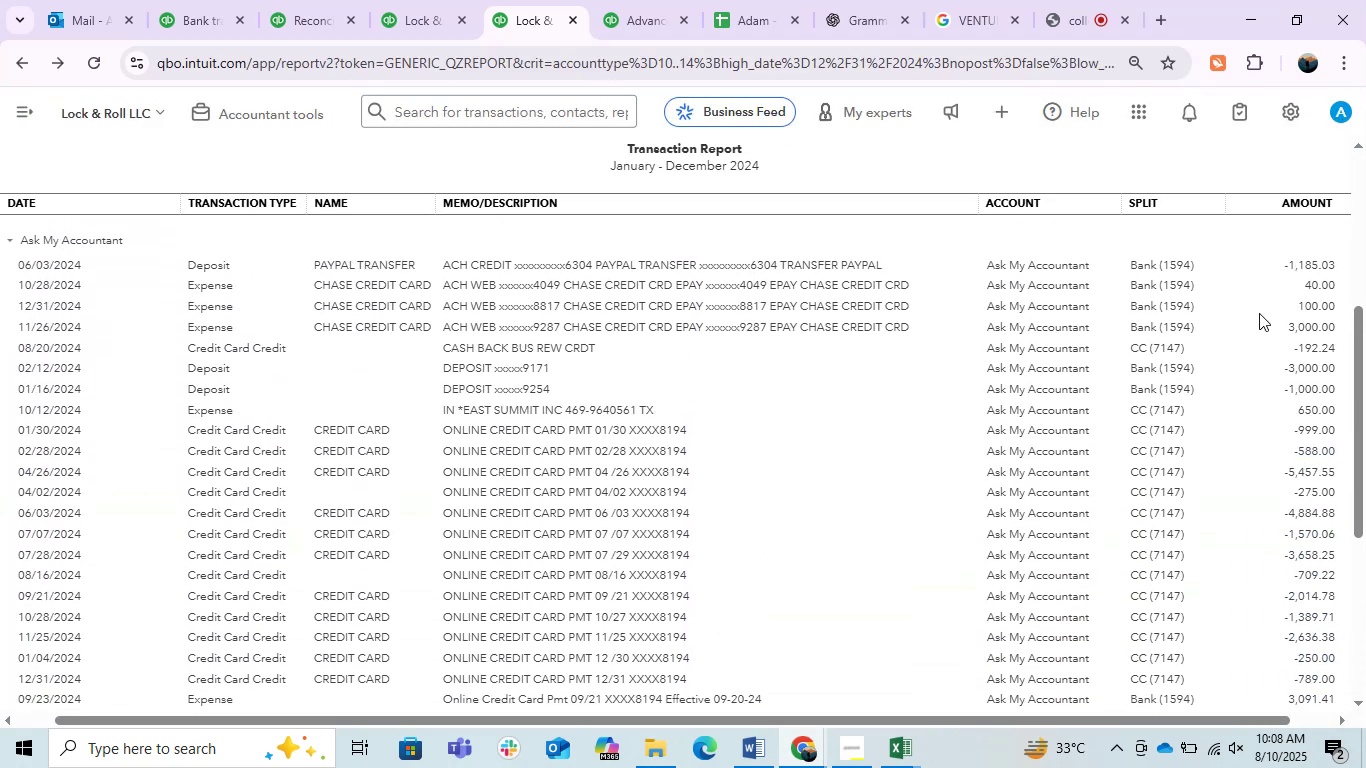 
left_click([1290, 324])
 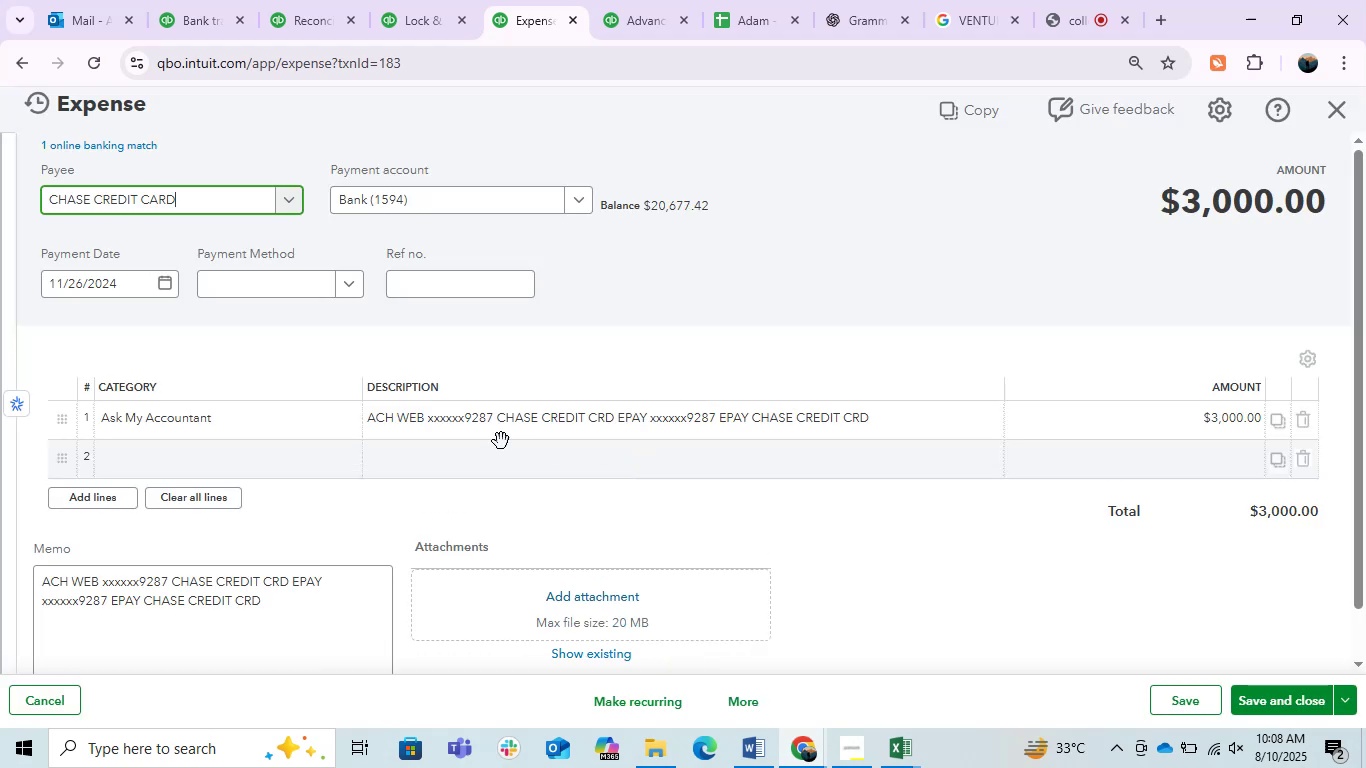 
left_click([853, 339])
 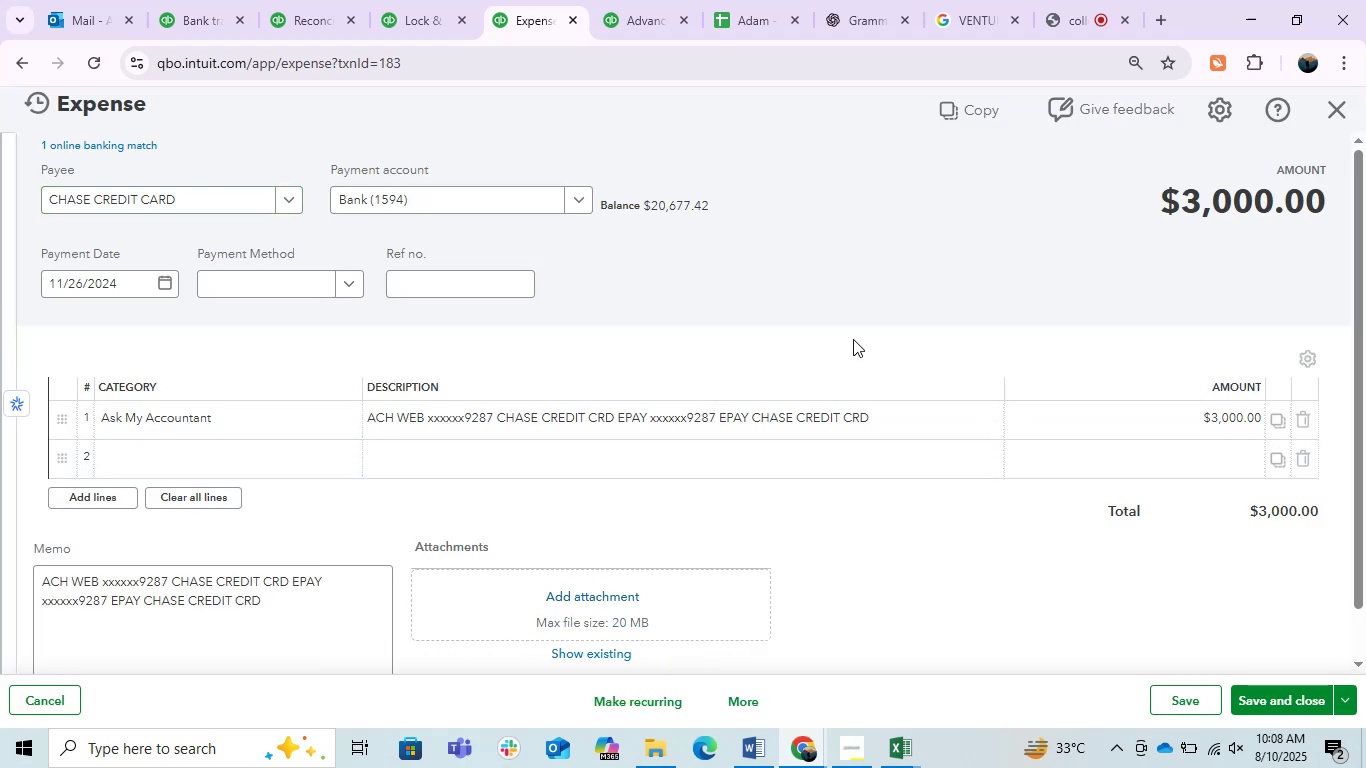 
wait(7.03)
 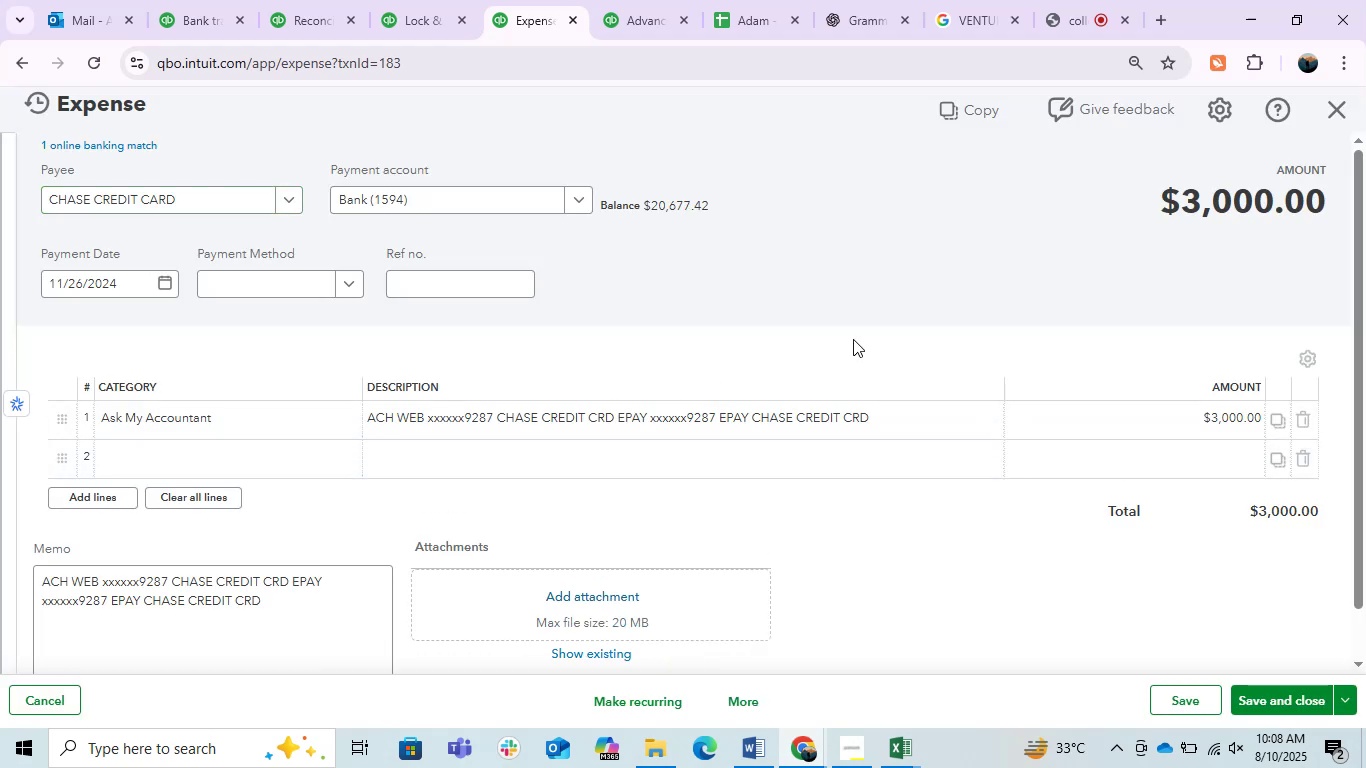 
scroll: coordinate [853, 339], scroll_direction: down, amount: 1.0
 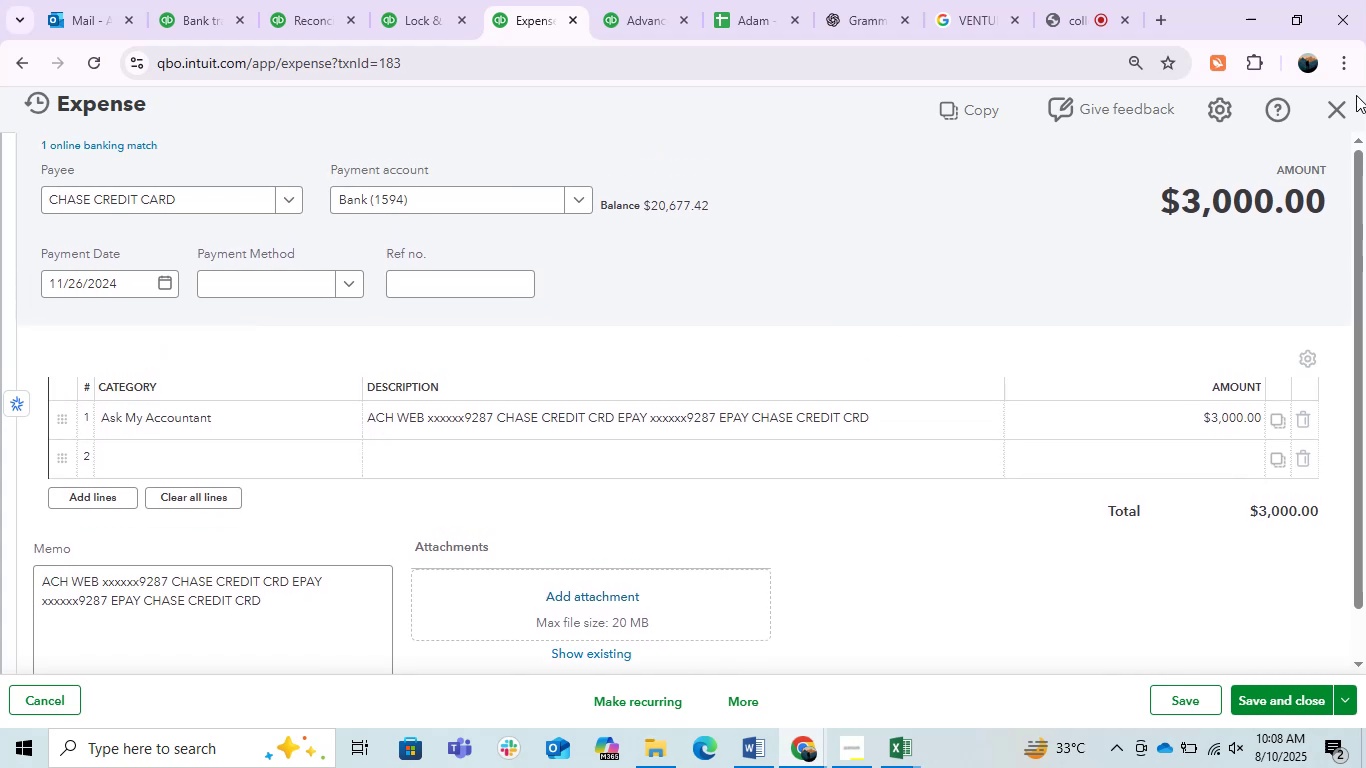 
left_click([1342, 103])
 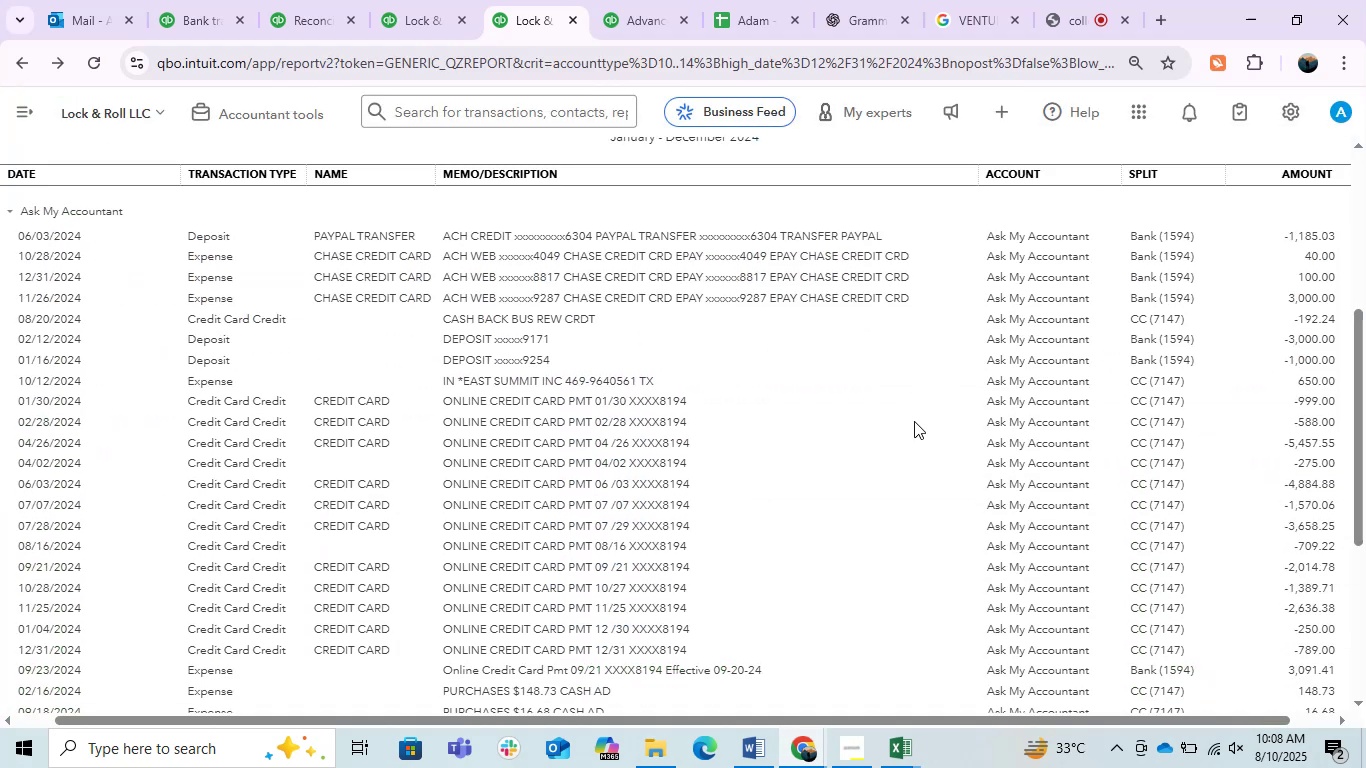 
scroll: coordinate [833, 379], scroll_direction: down, amount: 6.0
 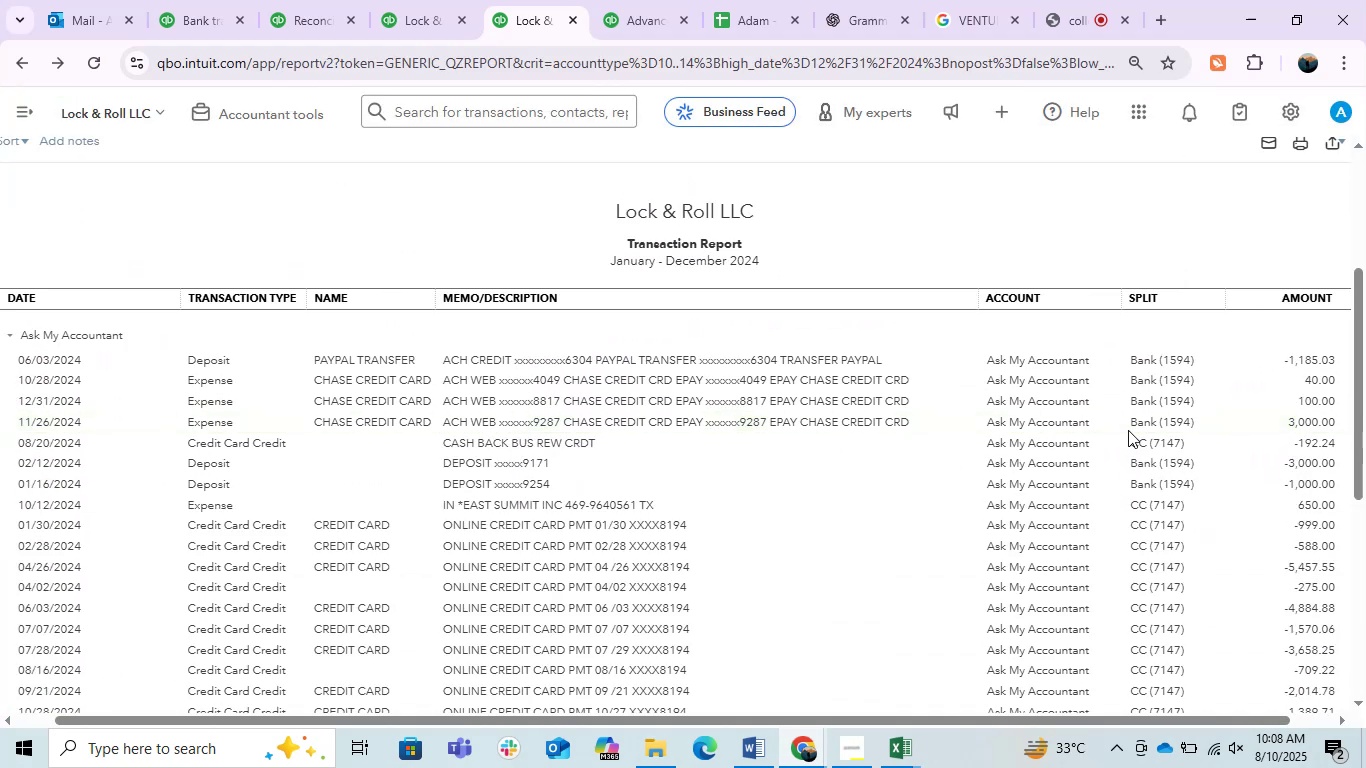 
wait(5.72)
 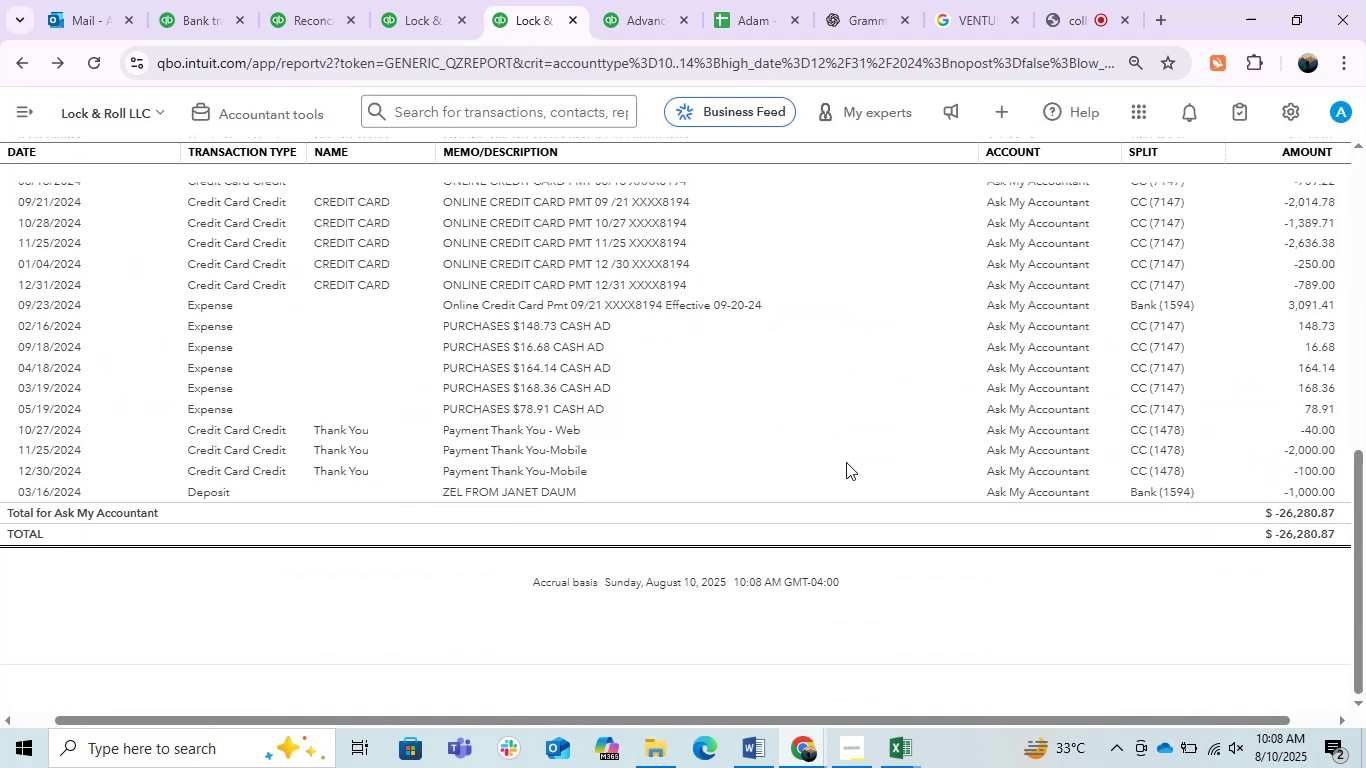 
scroll: coordinate [963, 435], scroll_direction: down, amount: 6.0
 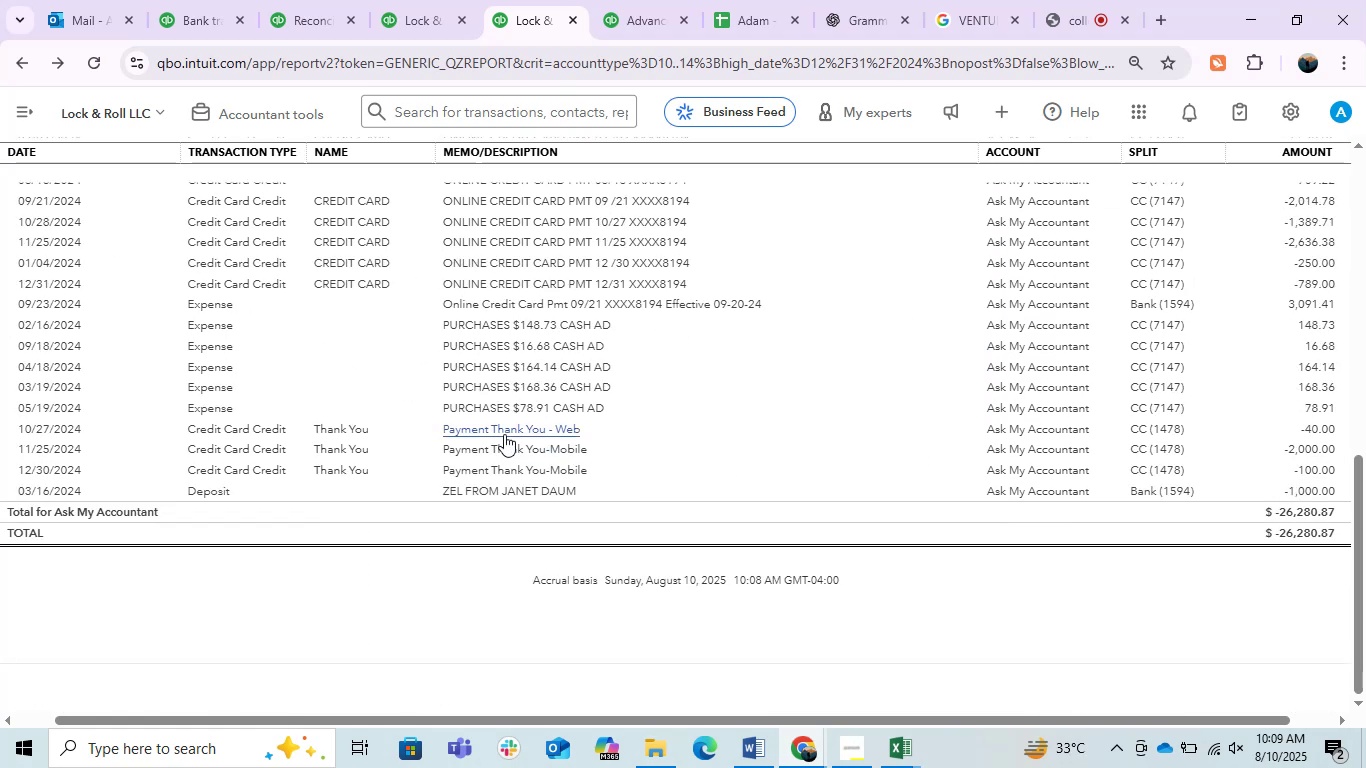 
left_click([504, 434])
 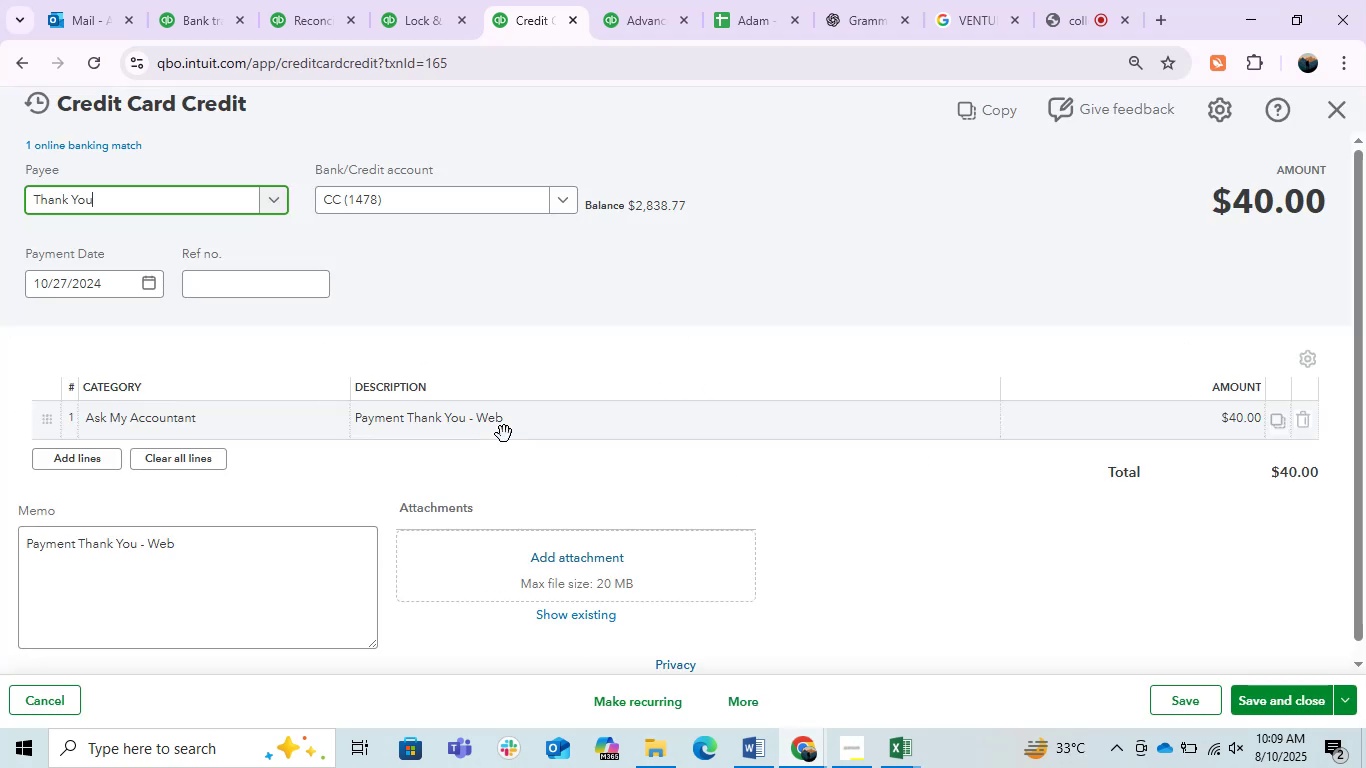 
left_click([255, 439])
 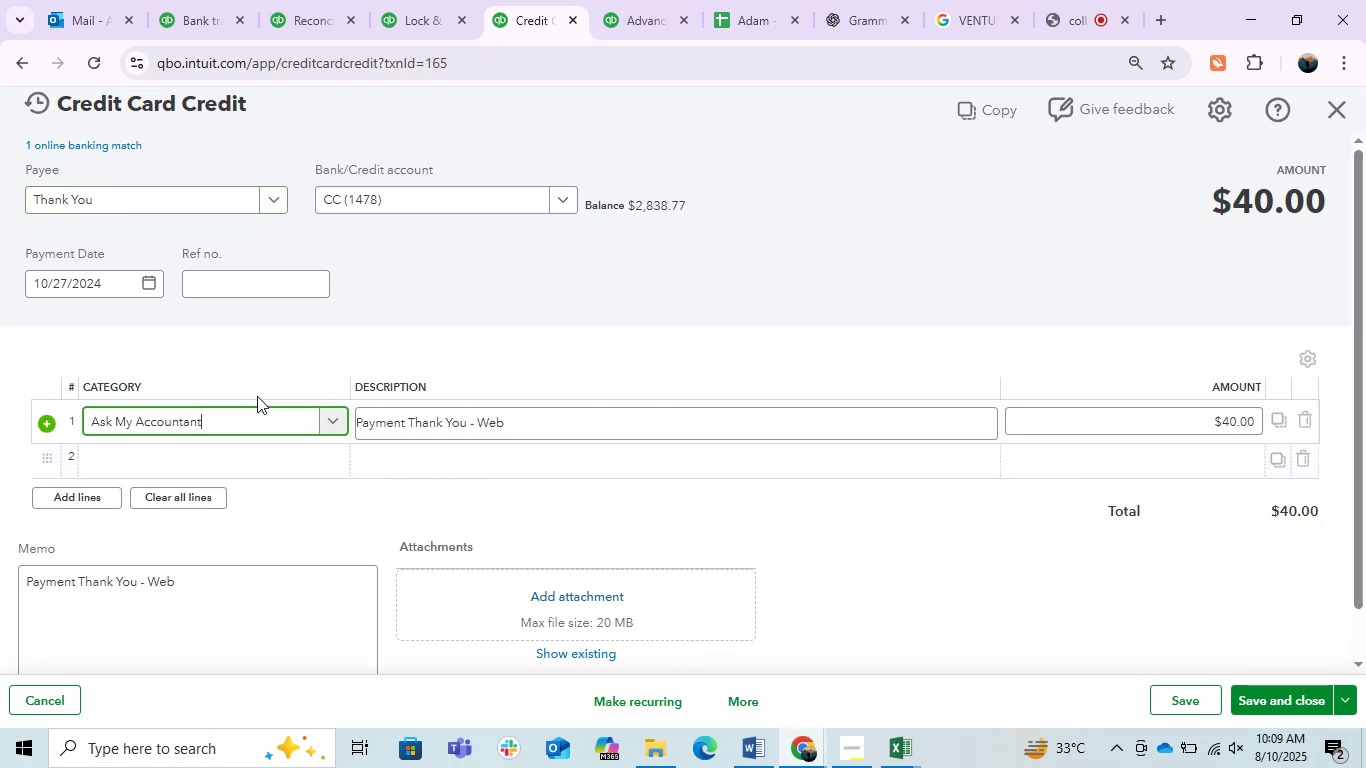 
left_click([251, 420])
 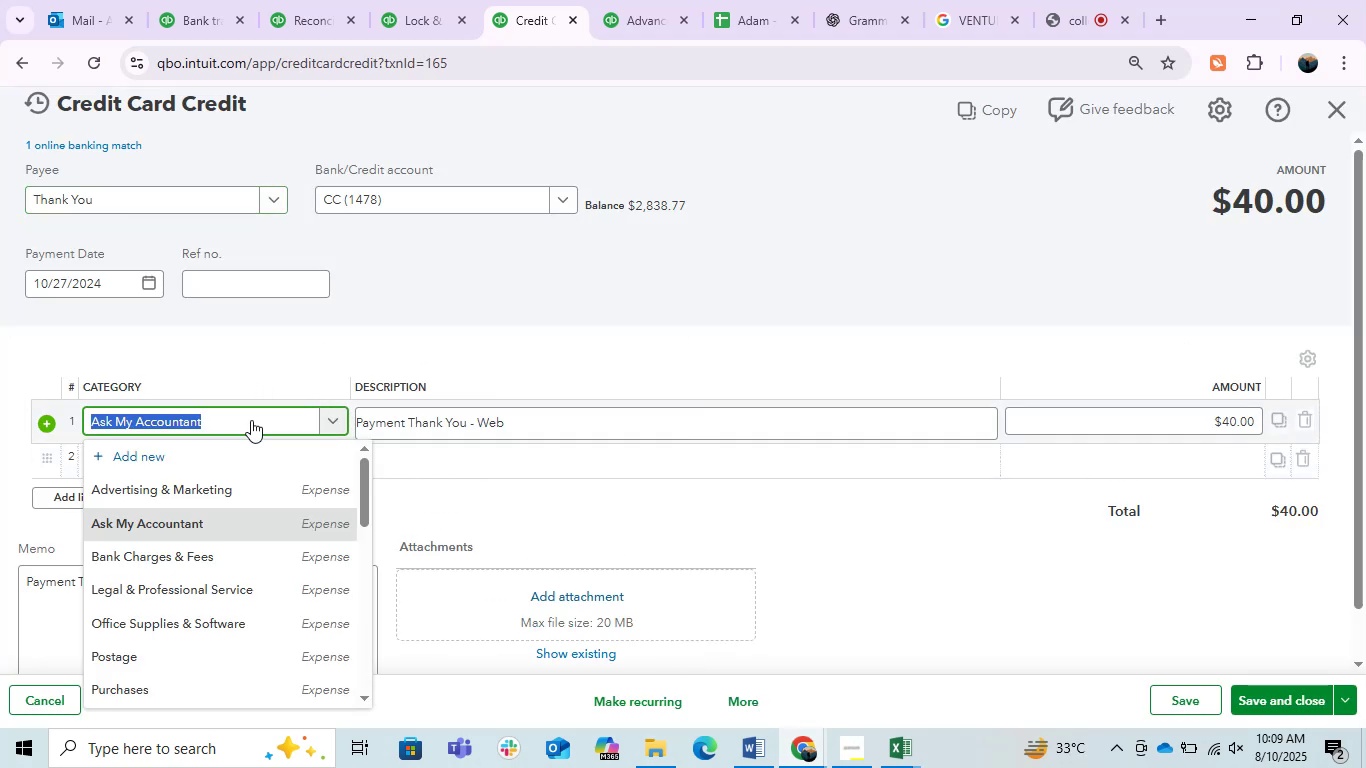 
type(Transfer)
 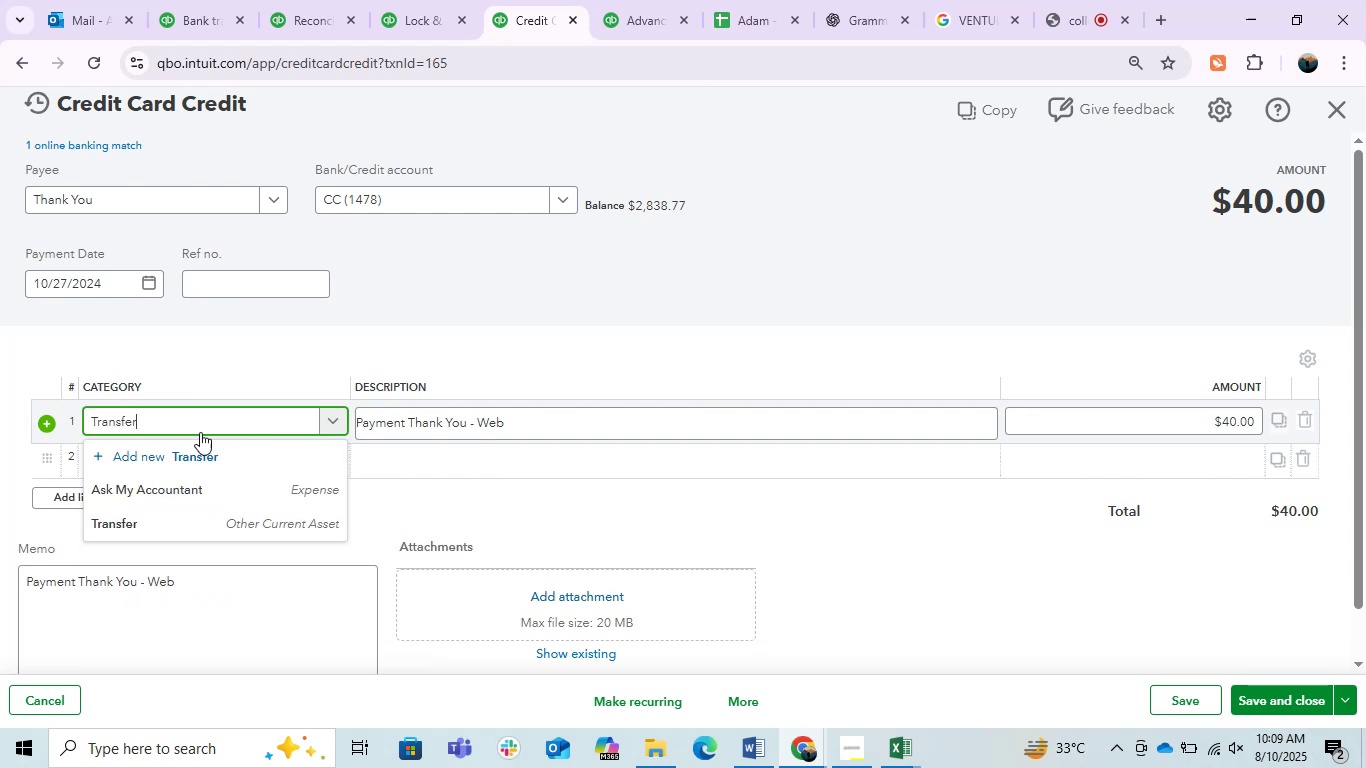 
left_click([209, 507])
 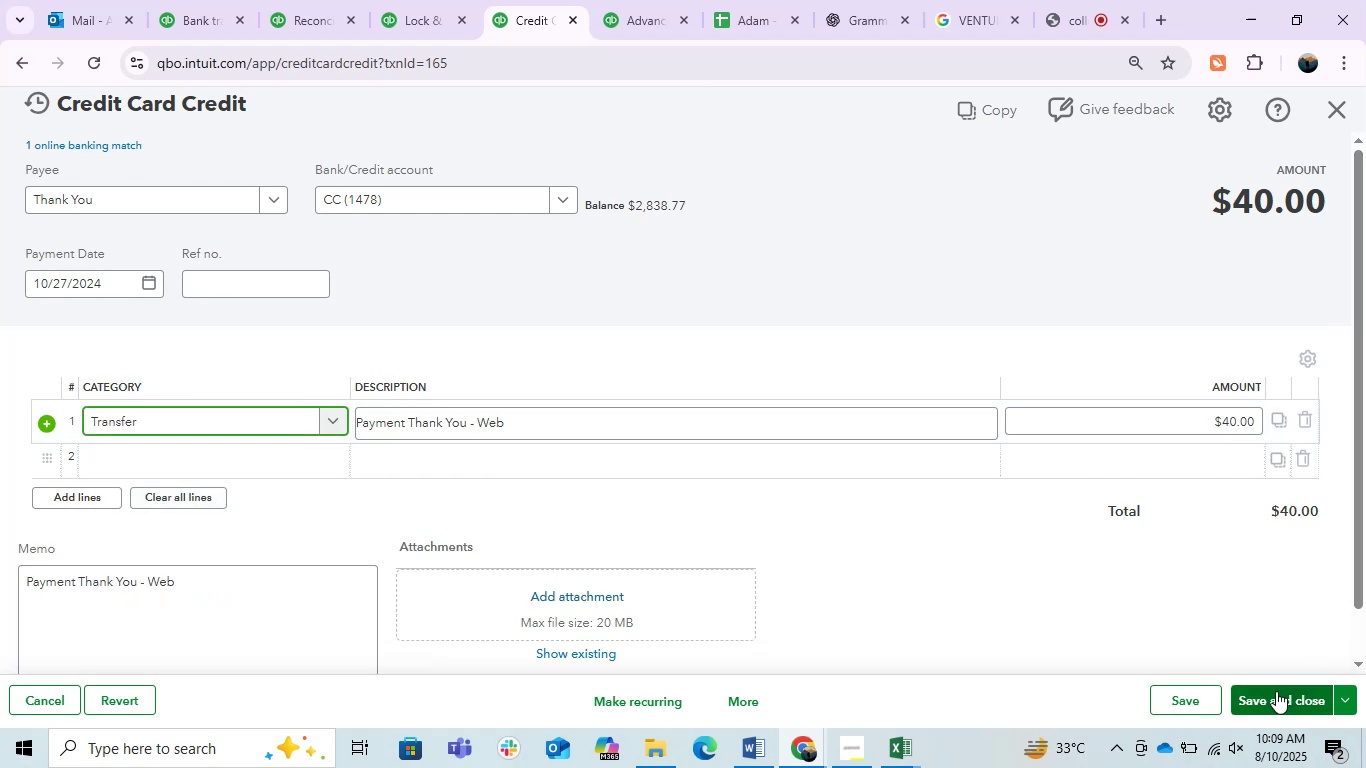 
left_click([1275, 691])
 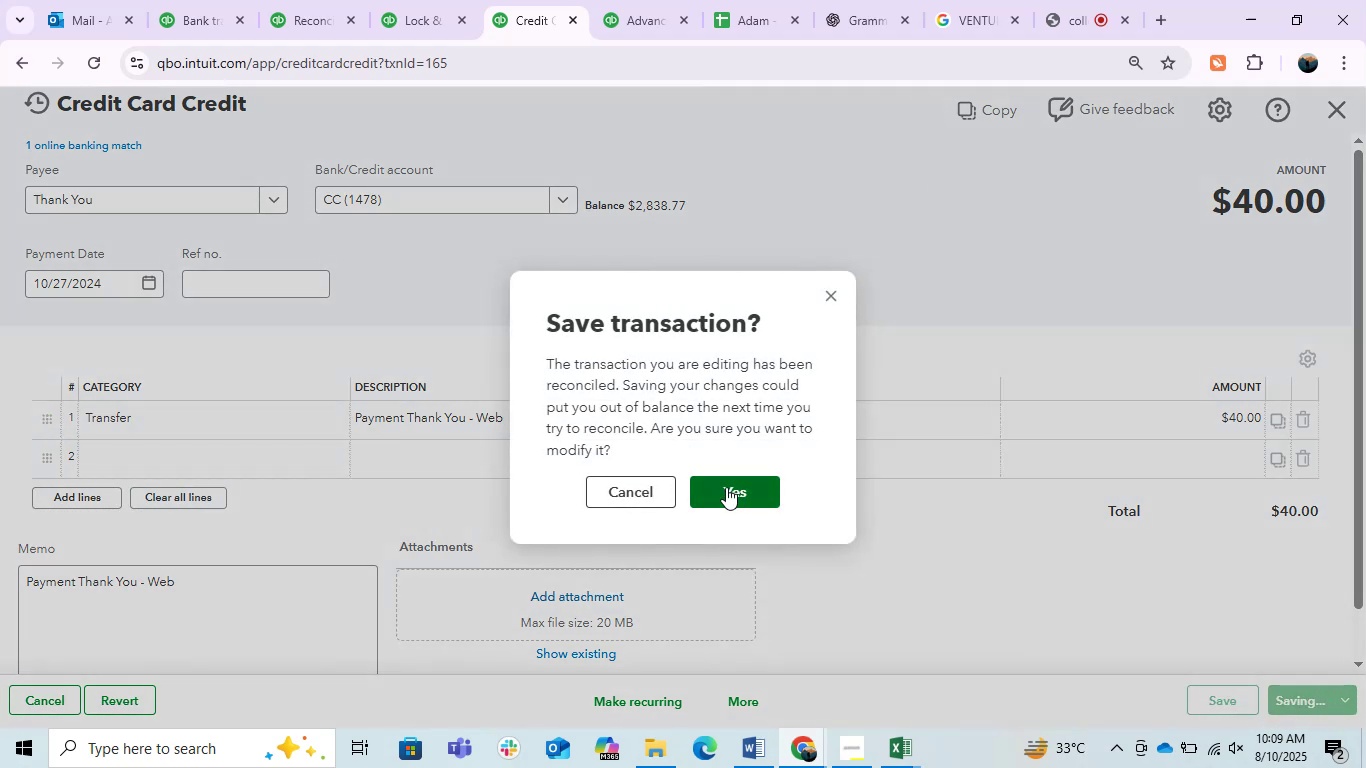 
left_click([726, 487])
 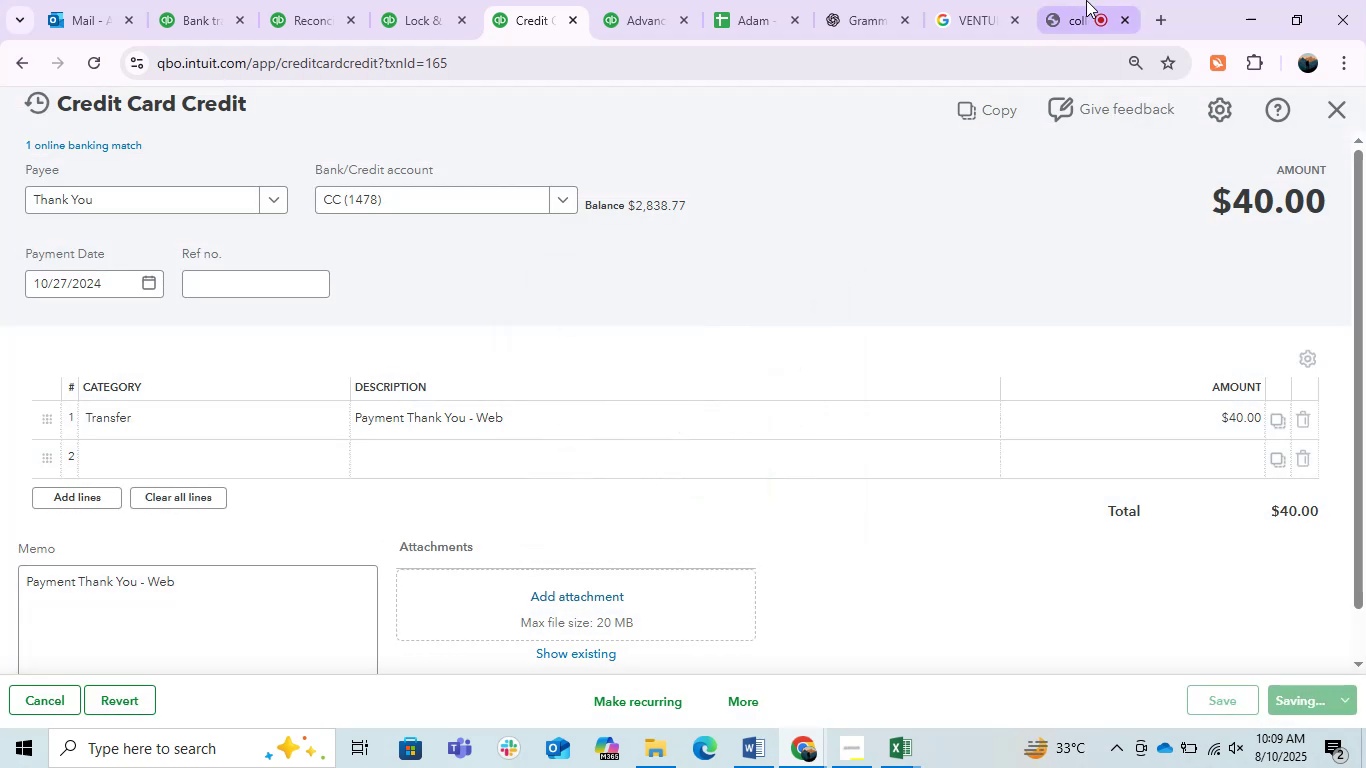 
left_click([1089, 0])
 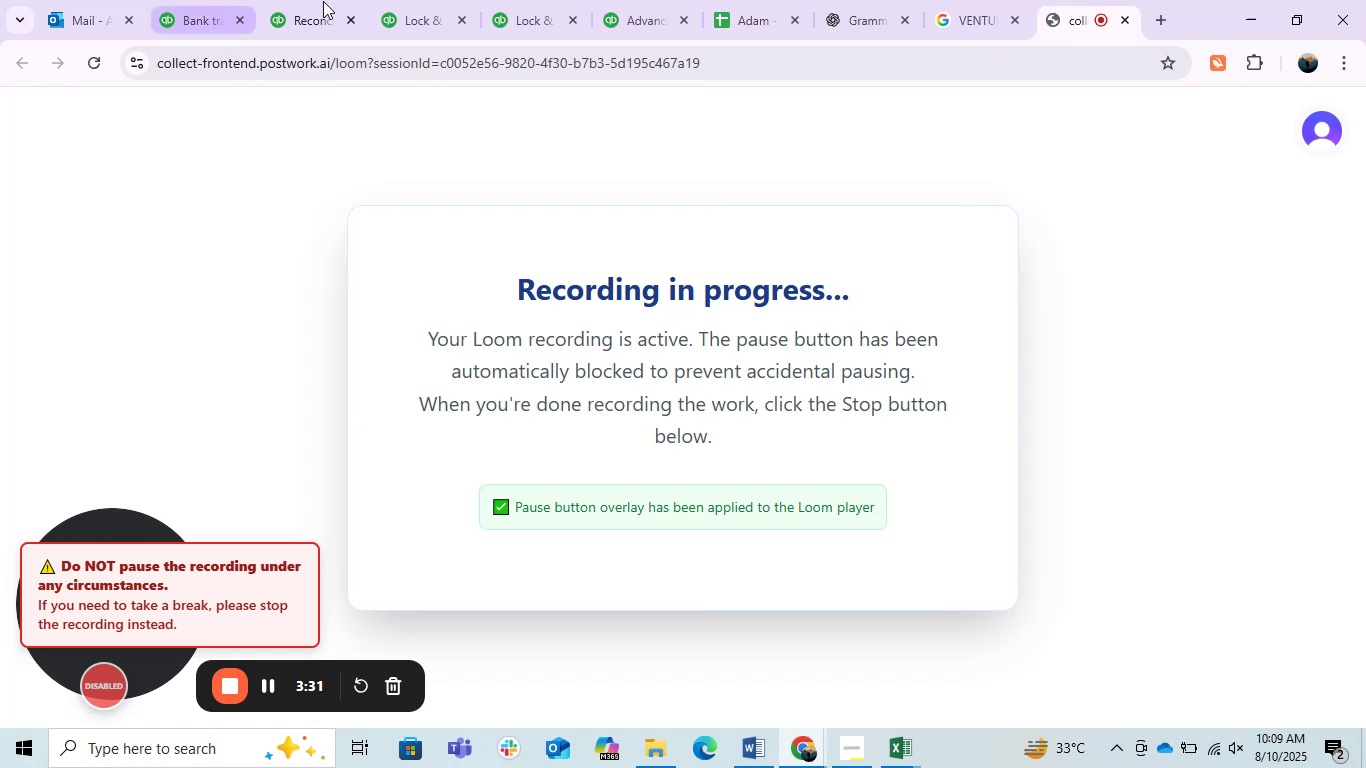 
left_click([214, 0])
 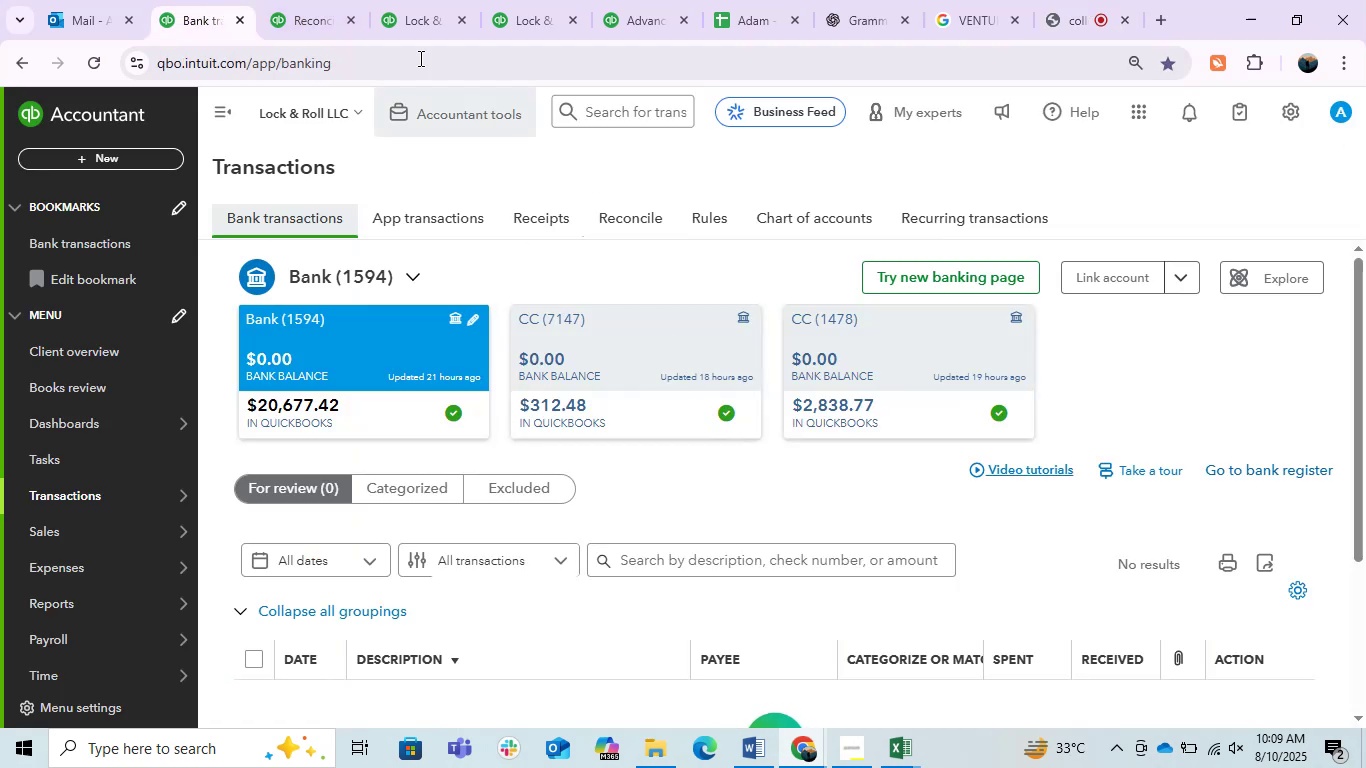 
left_click([231, 0])
 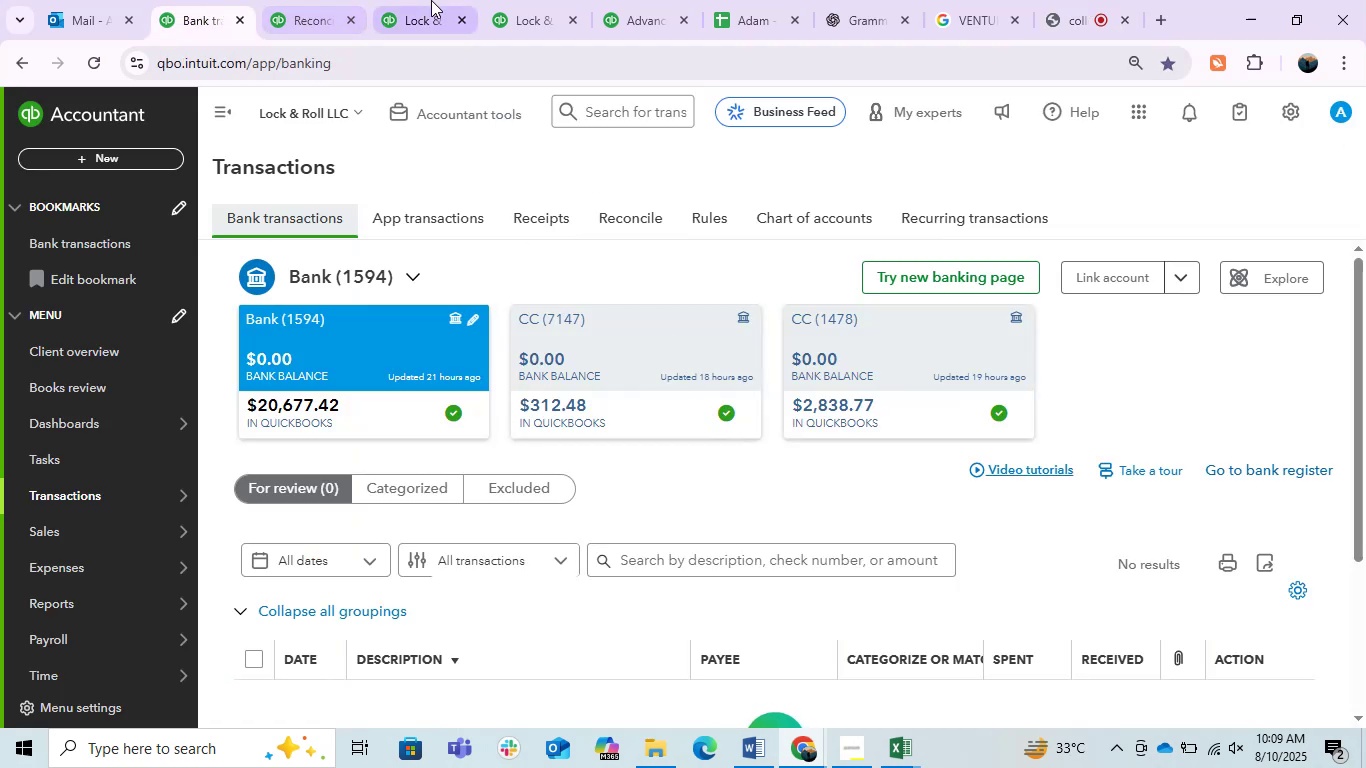 
left_click([431, 0])
 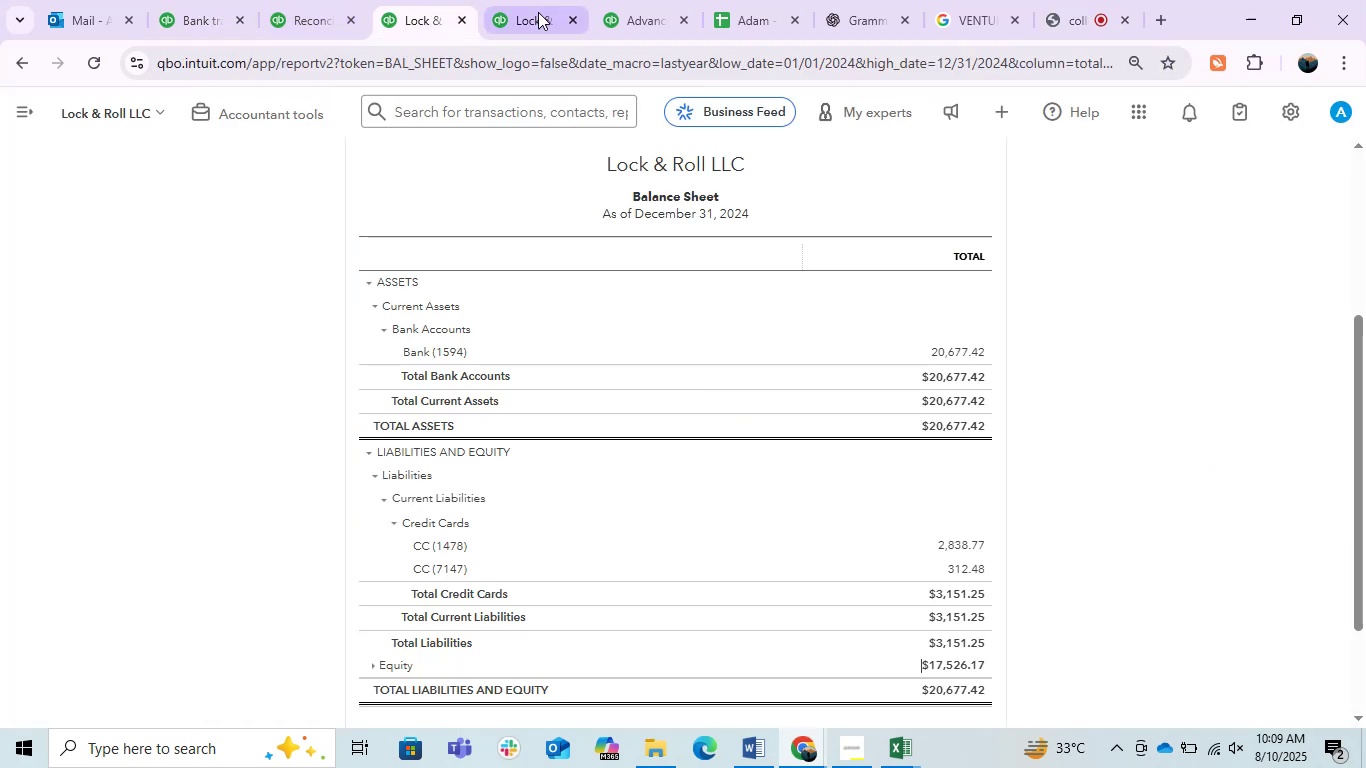 
left_click([538, 12])
 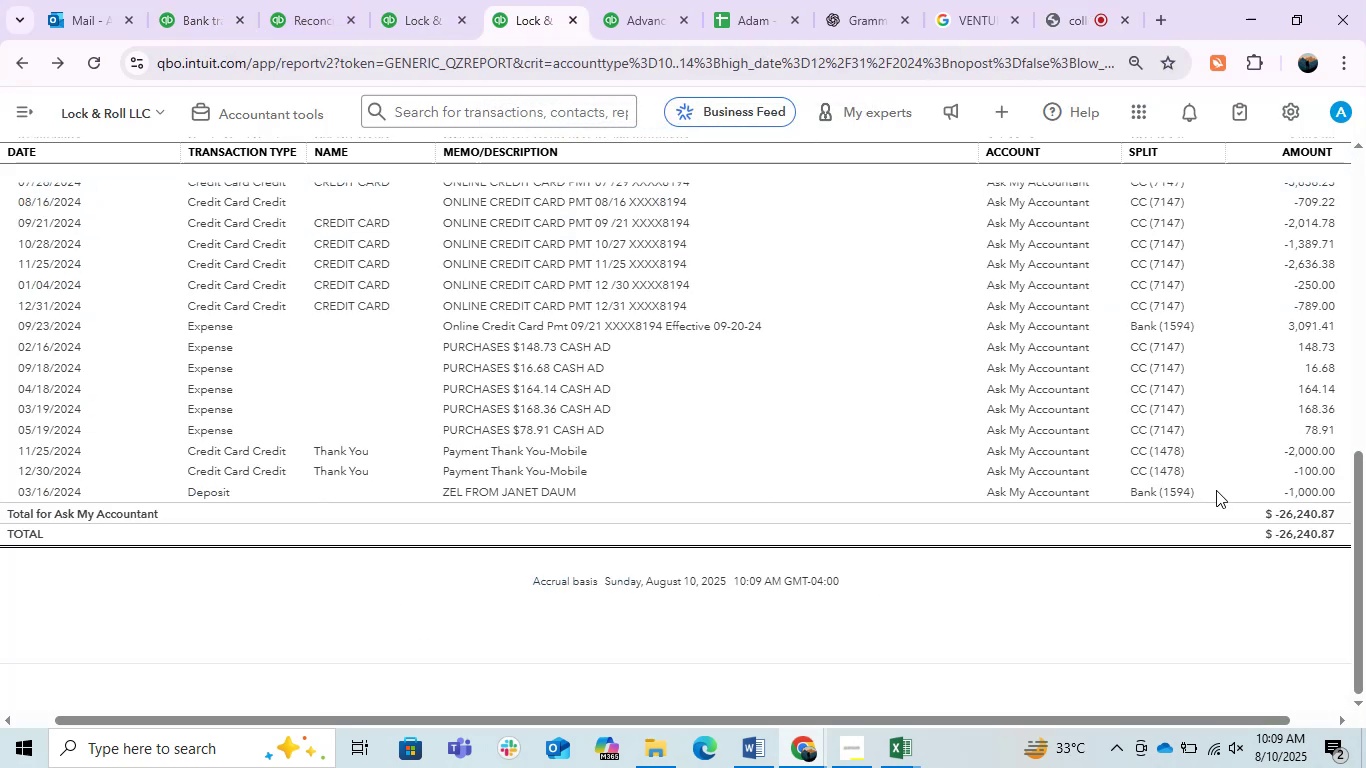 
scroll: coordinate [1289, 403], scroll_direction: up, amount: 5.0
 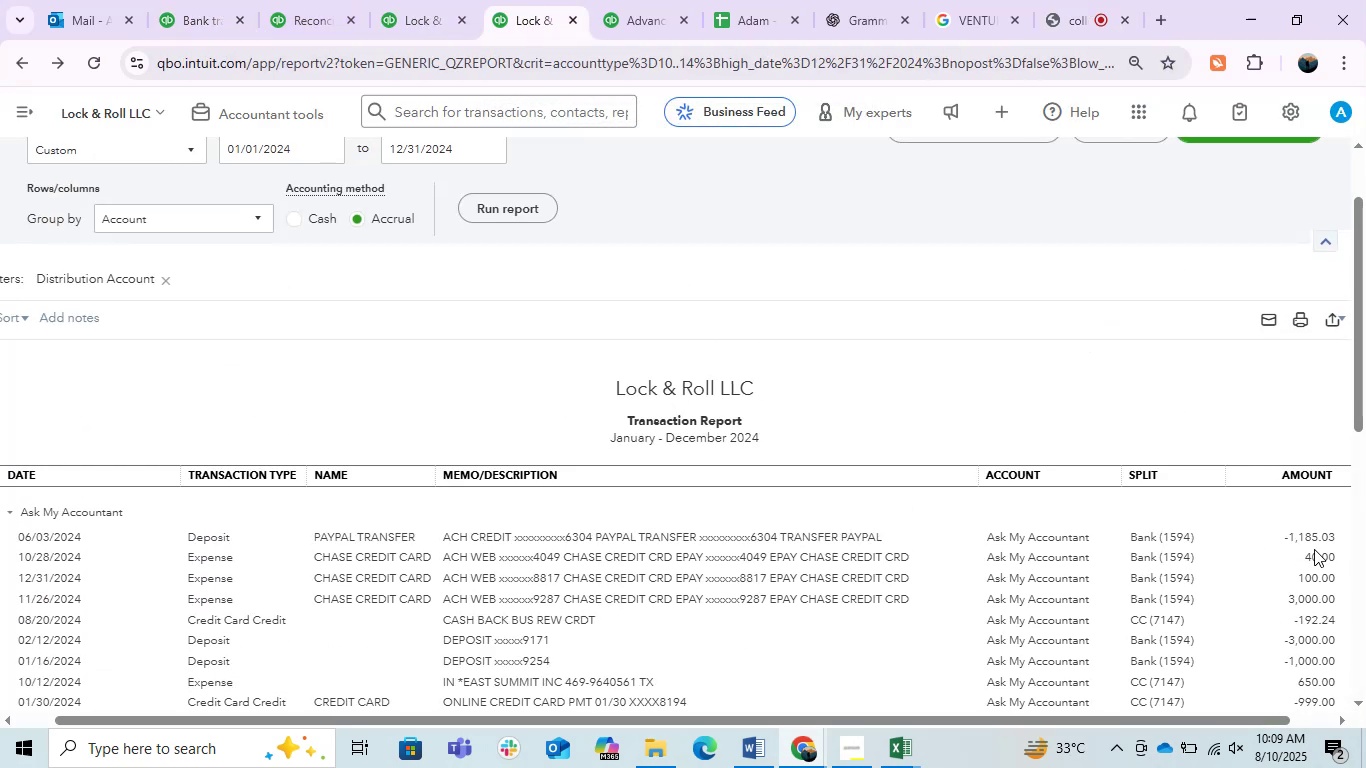 
left_click([1314, 556])
 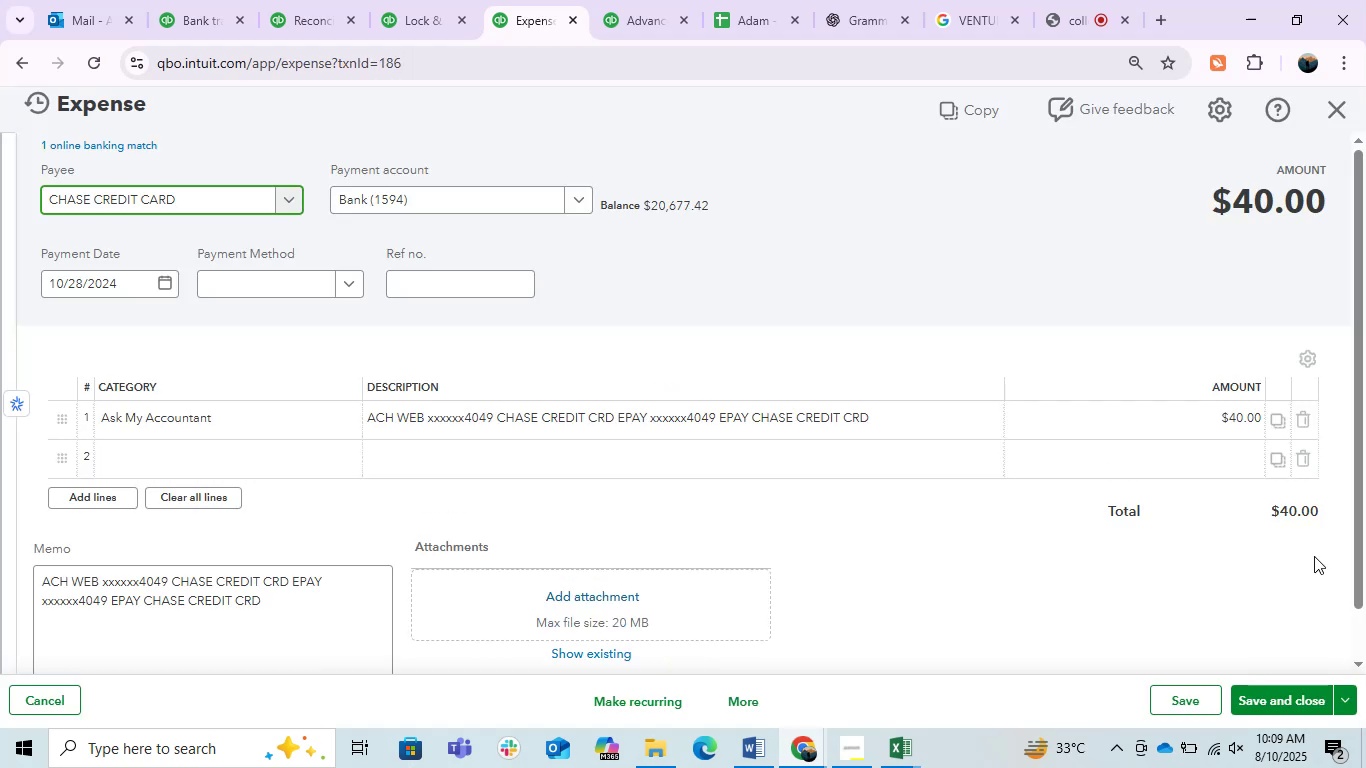 
wait(8.81)
 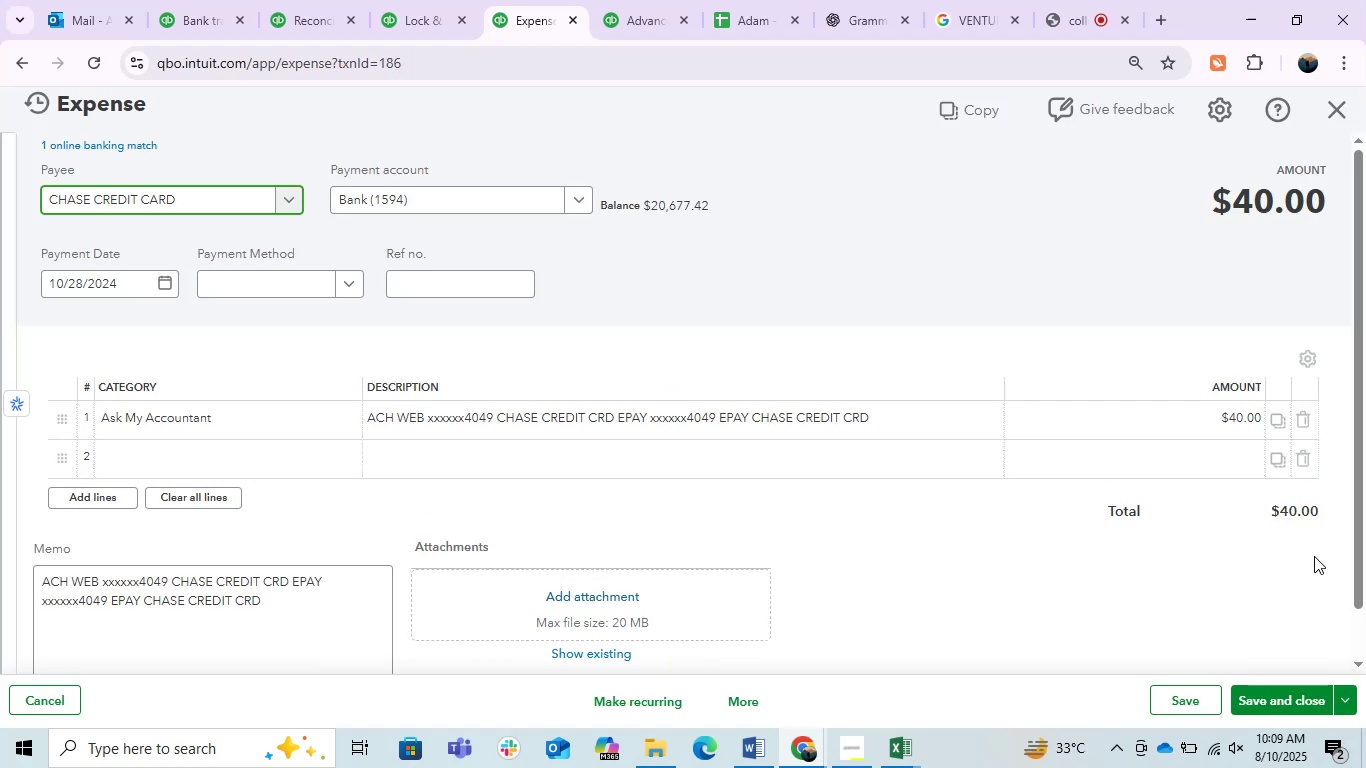 
left_click([827, 309])
 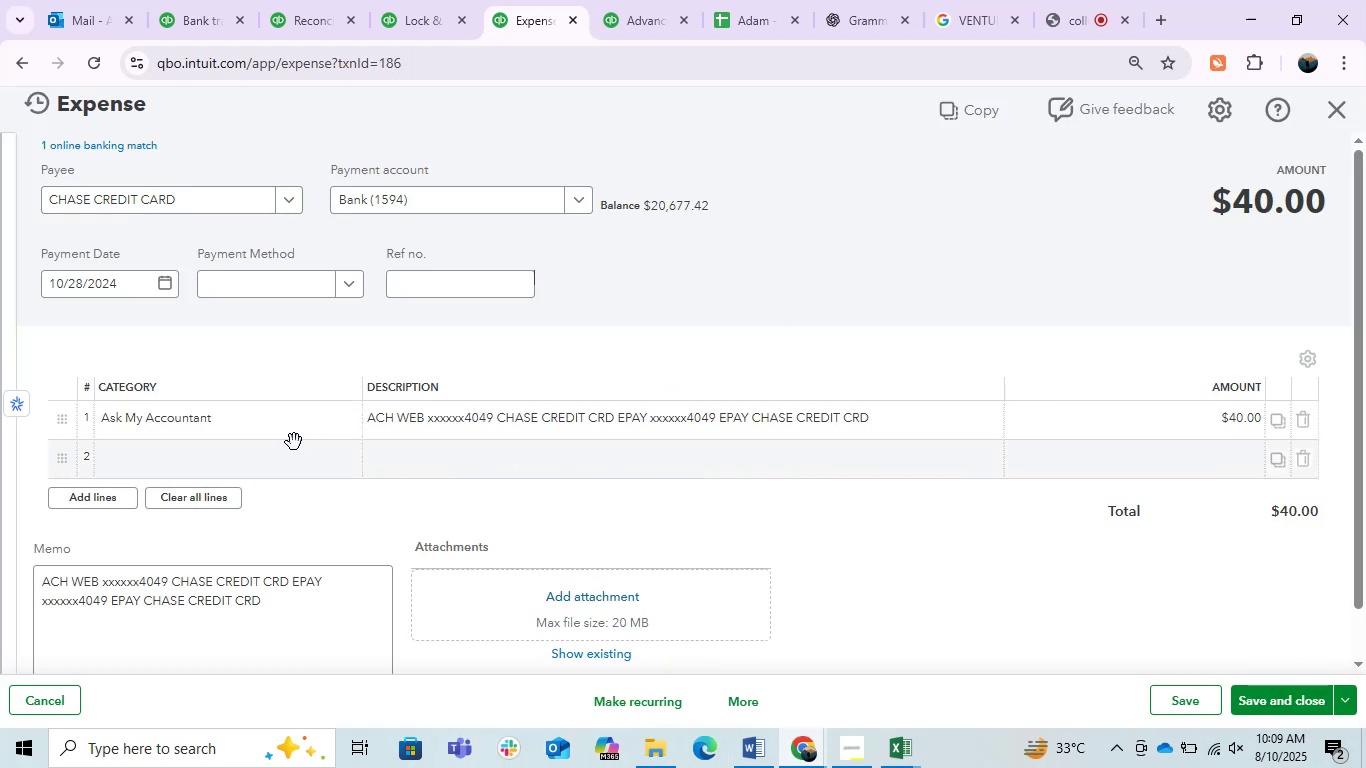 
left_click([263, 421])
 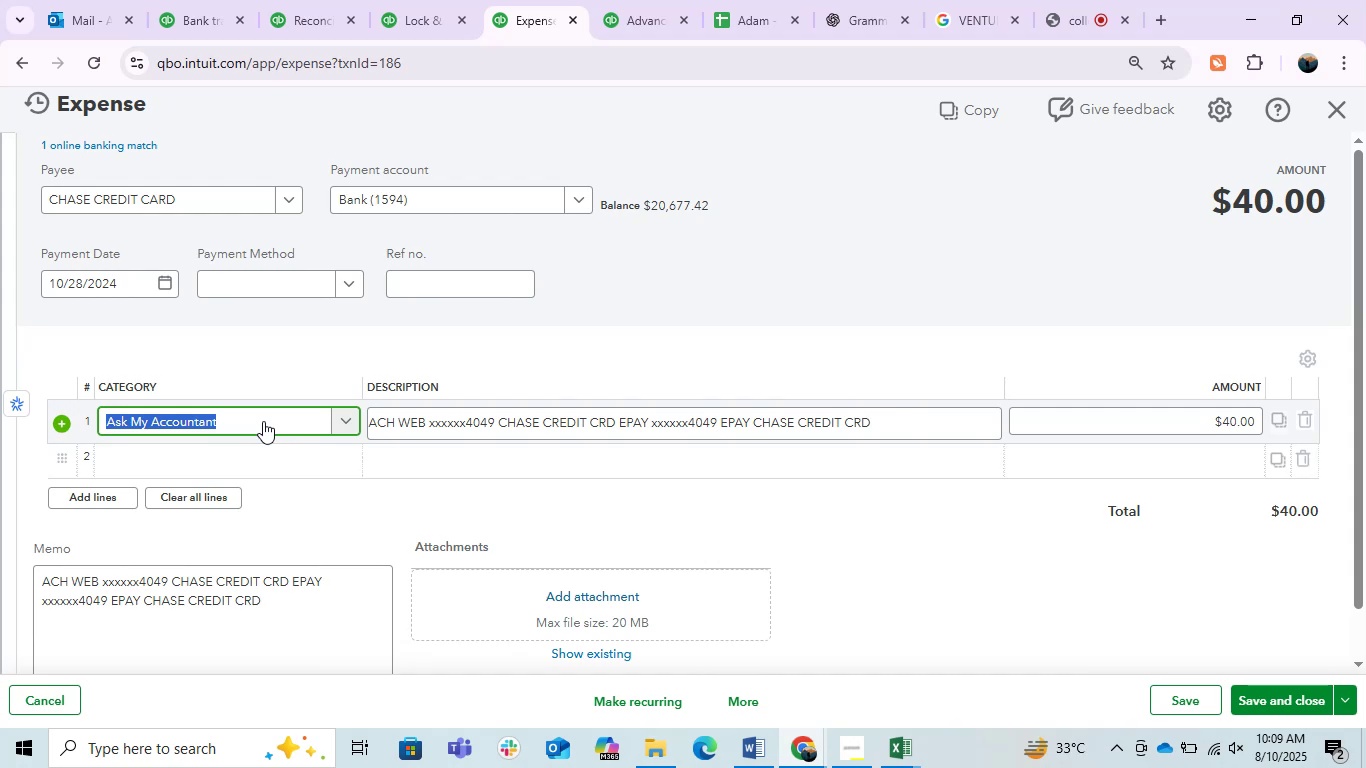 
type(tr)
 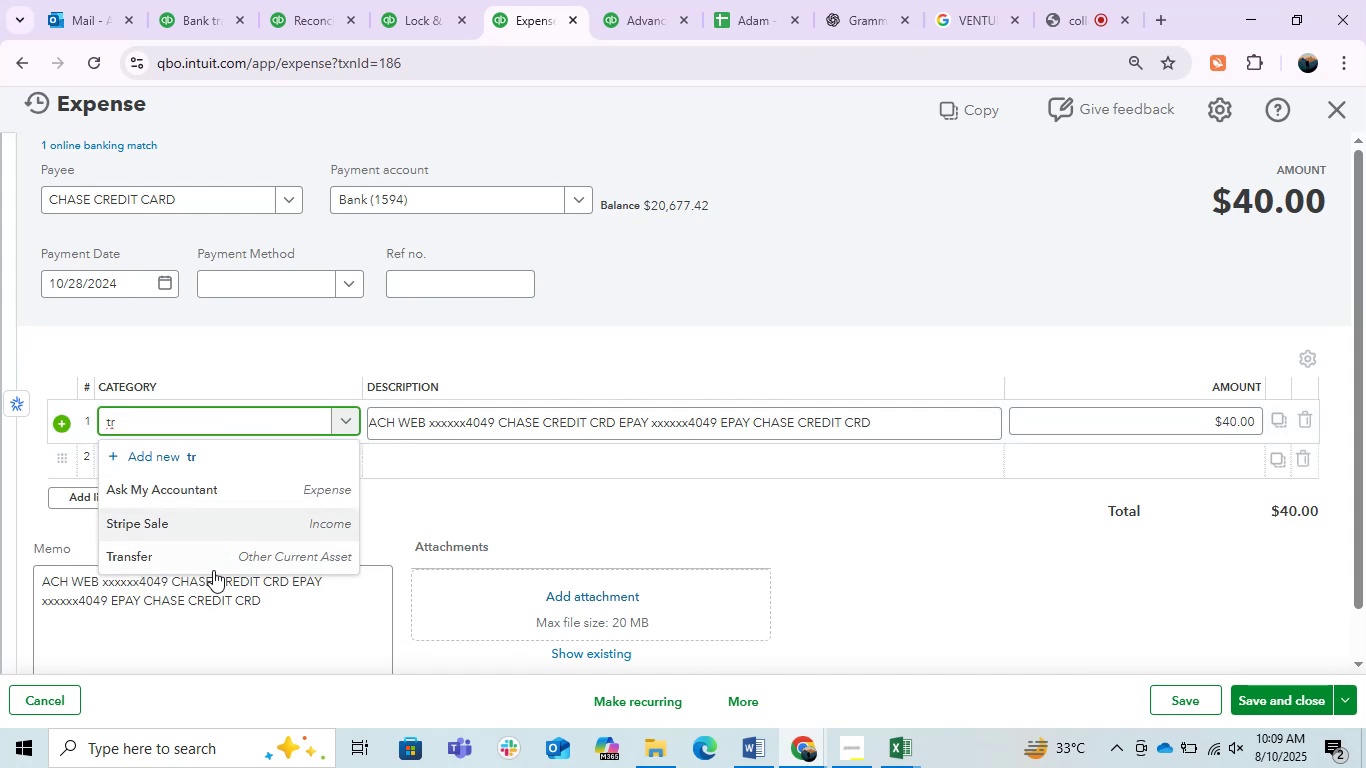 
left_click([186, 559])
 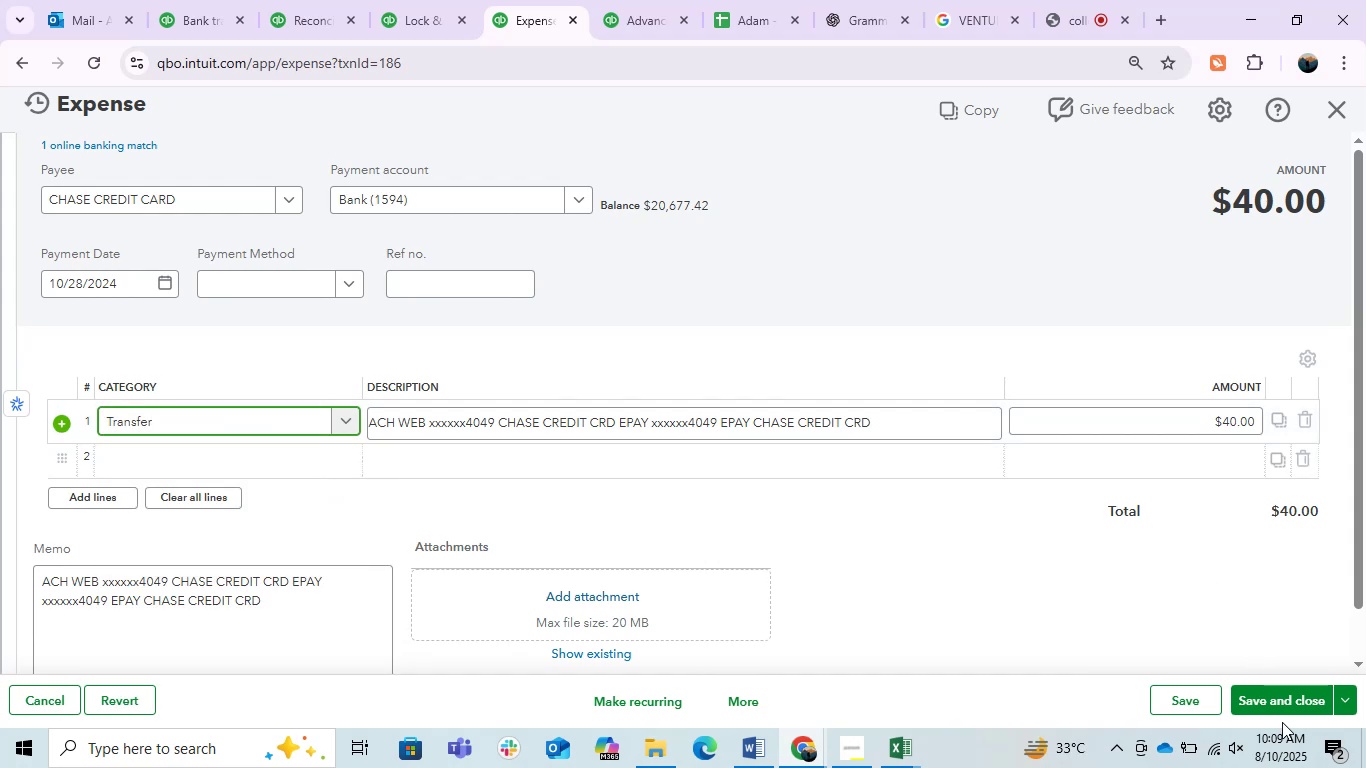 
left_click([1265, 705])
 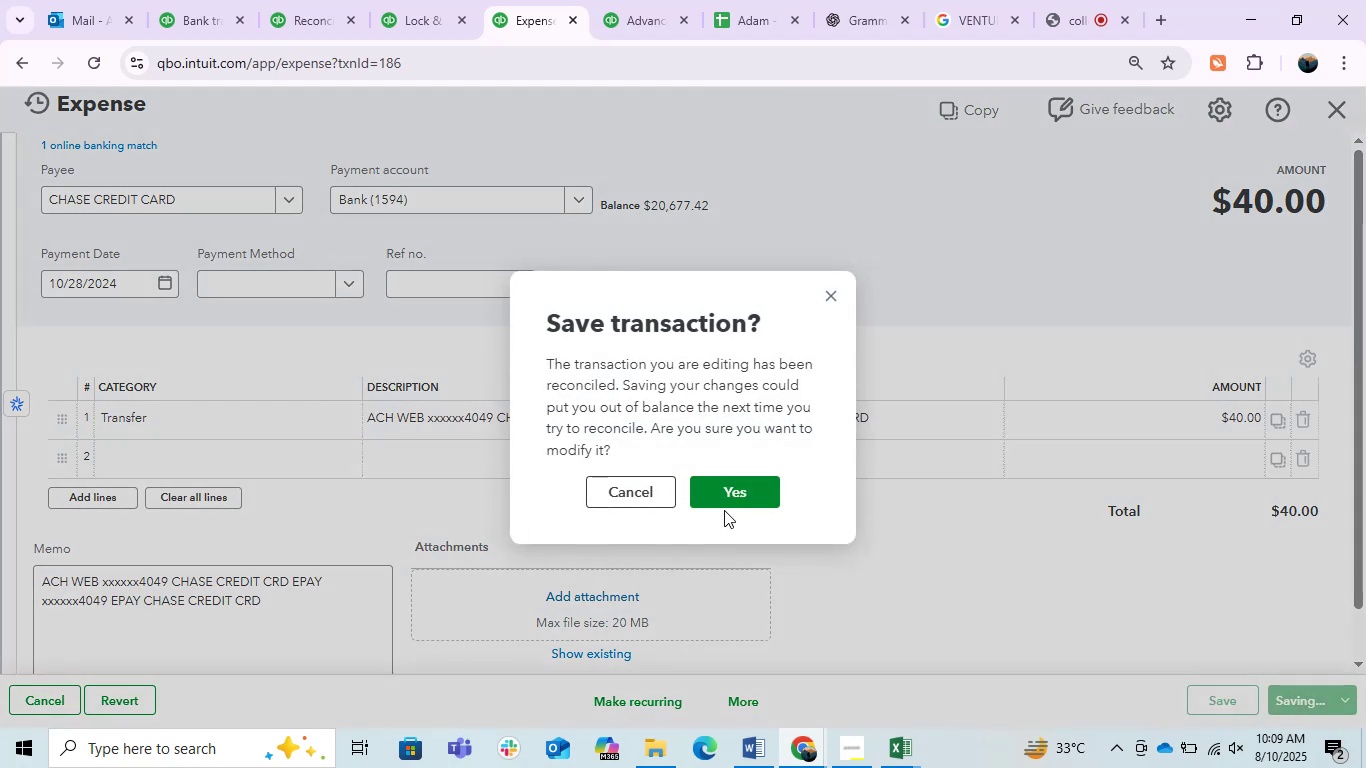 
left_click([717, 481])
 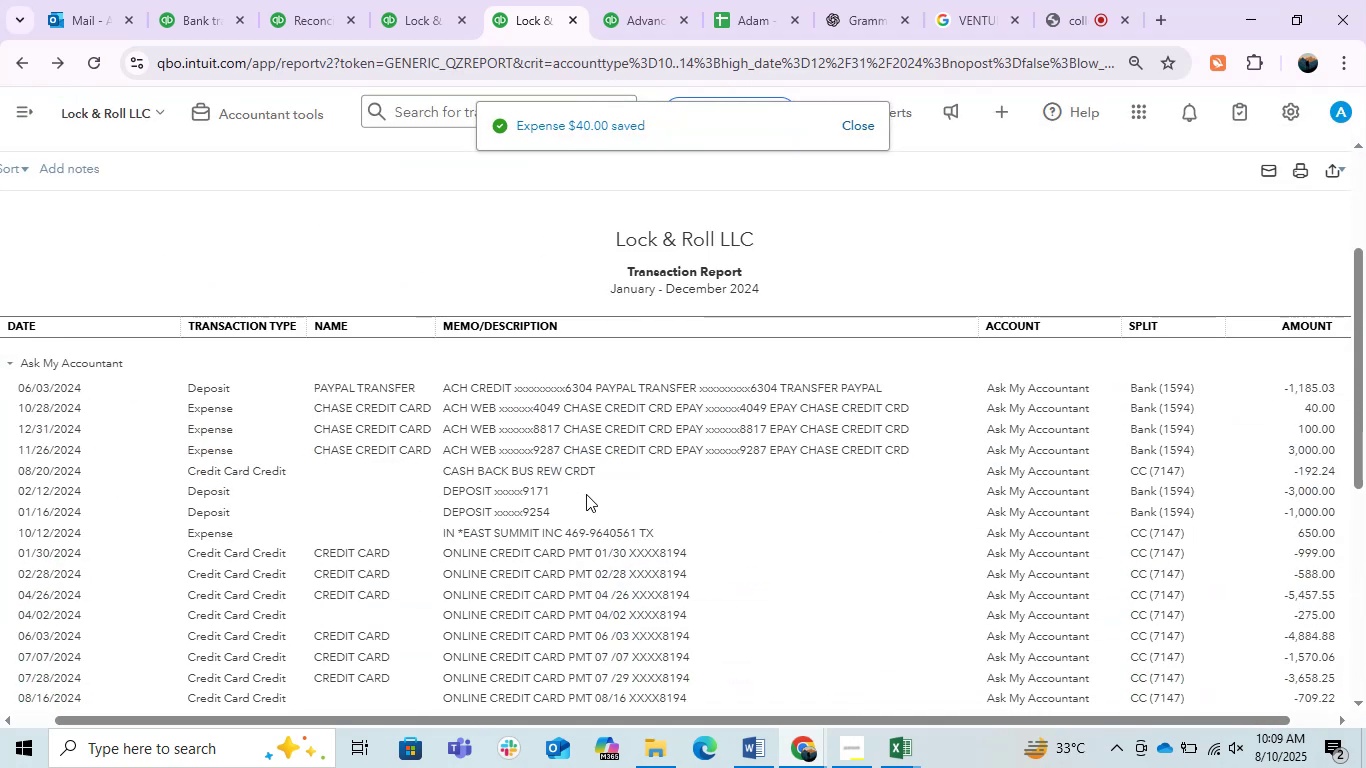 
scroll: coordinate [567, 574], scroll_direction: down, amount: 6.0
 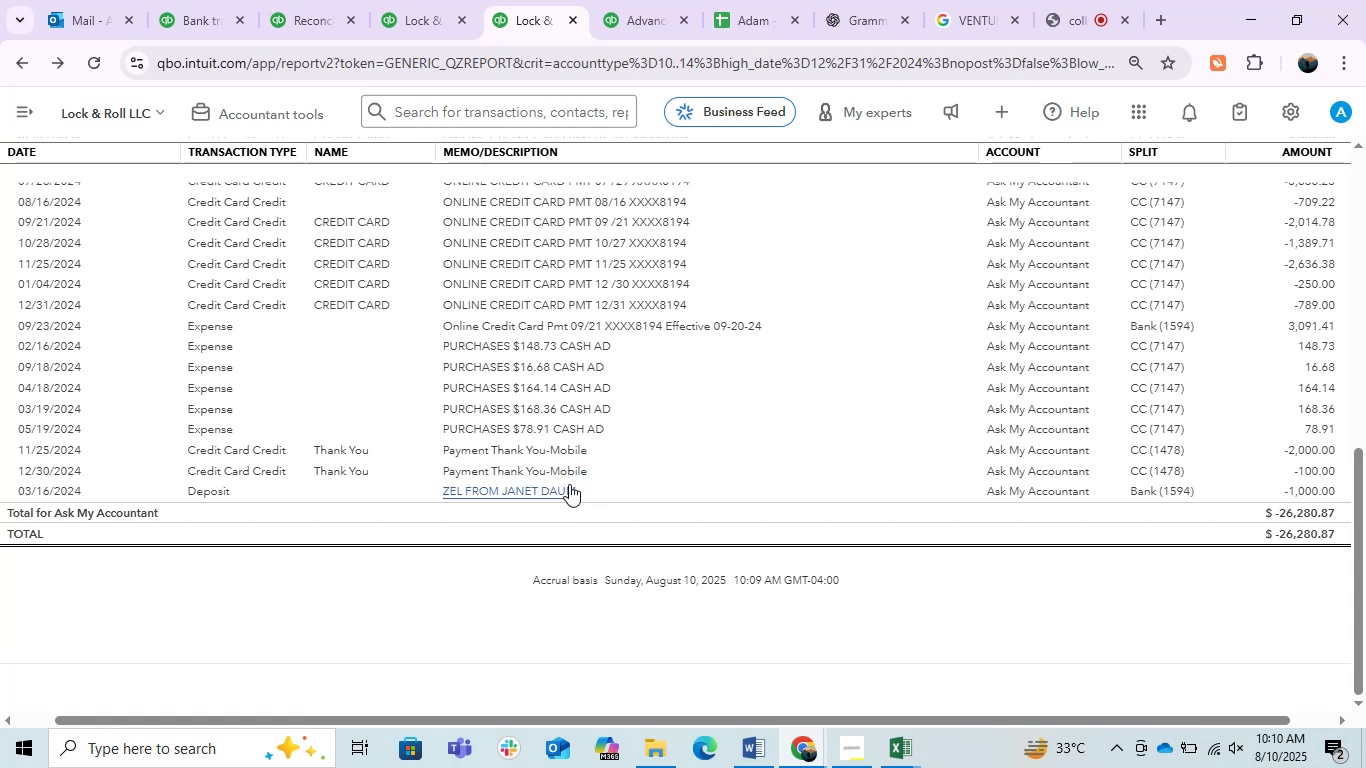 
wait(21.14)
 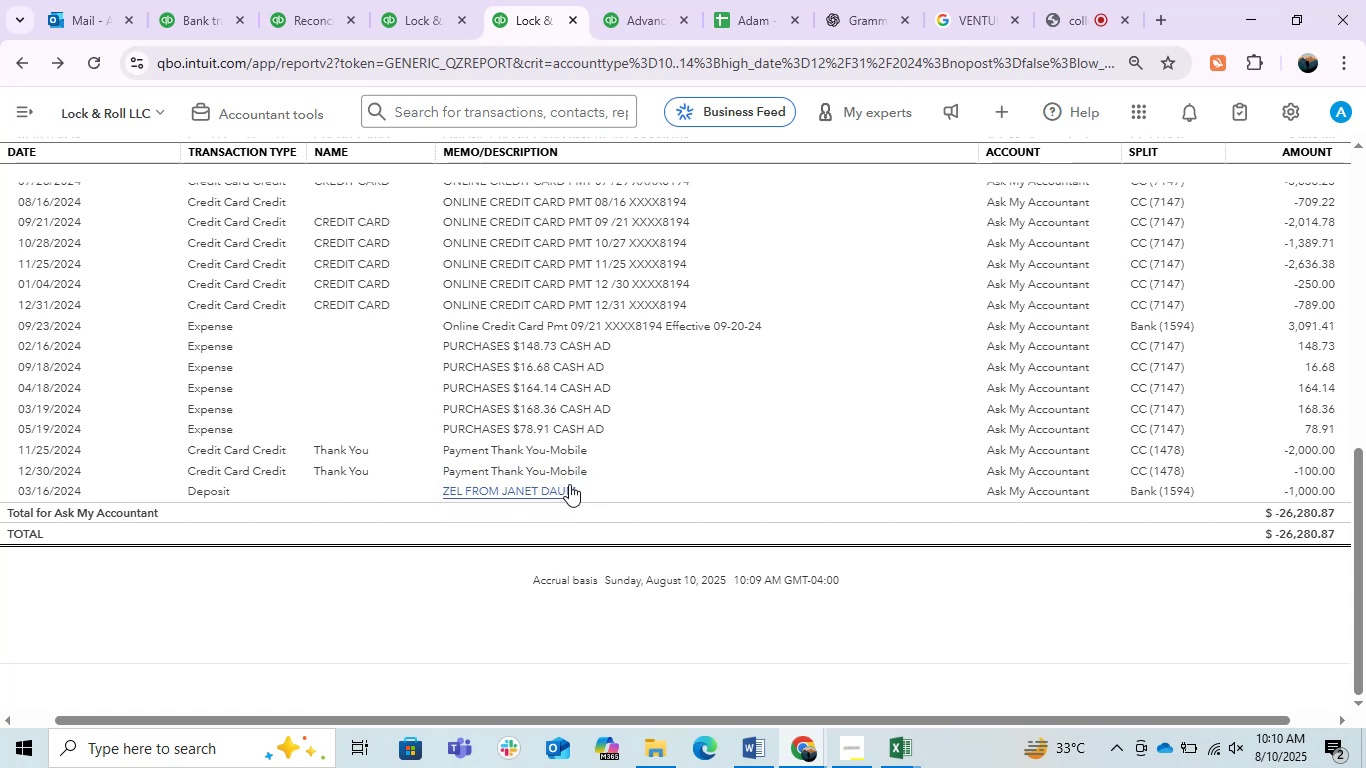 
scroll: coordinate [645, 377], scroll_direction: up, amount: 7.0
 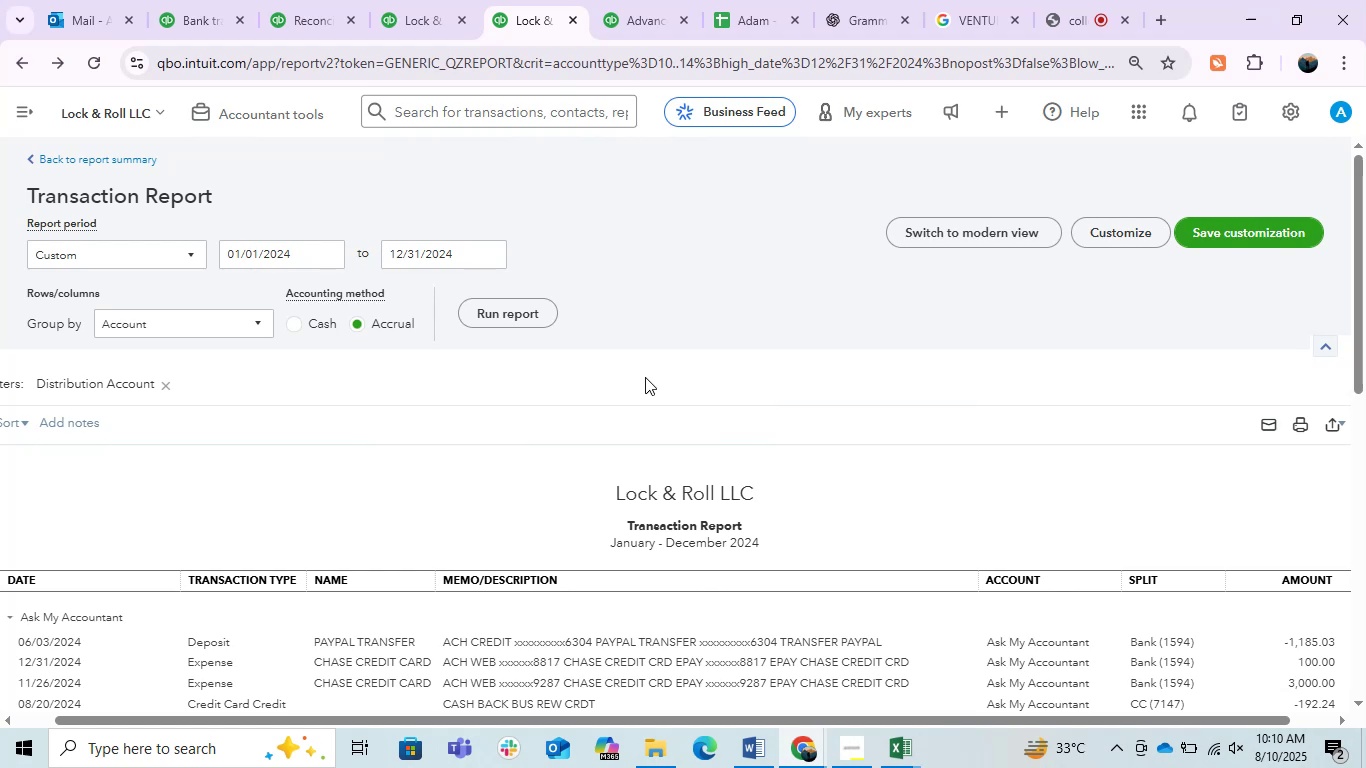 
wait(32.37)
 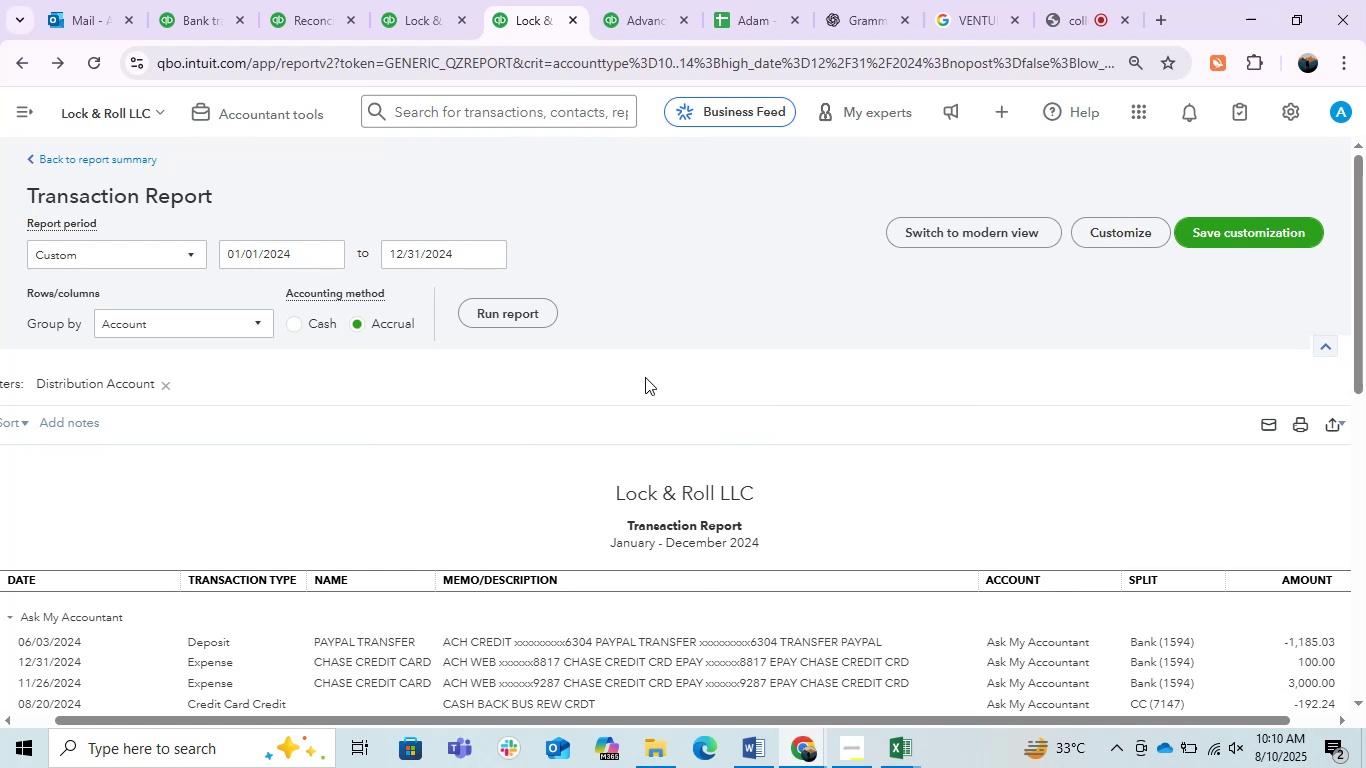 
left_click([797, 665])
 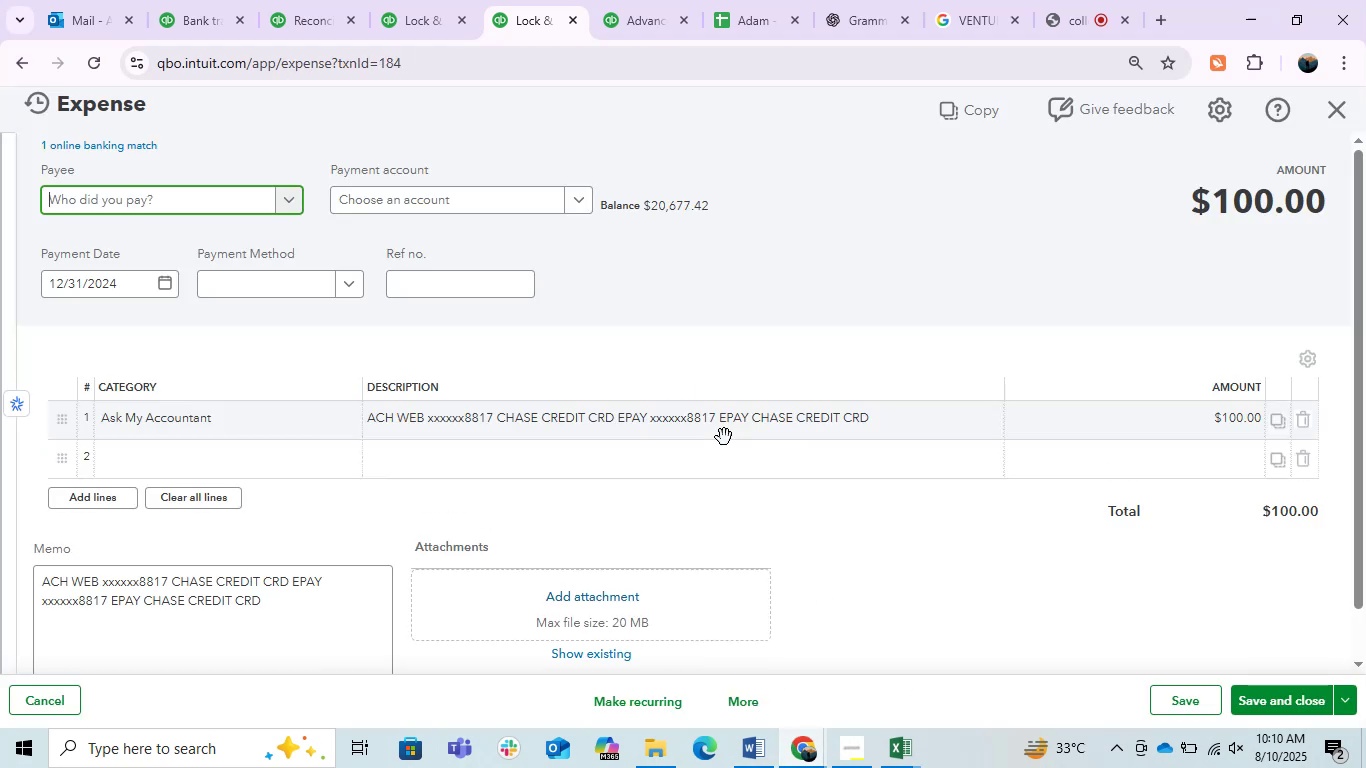 
left_click([281, 423])
 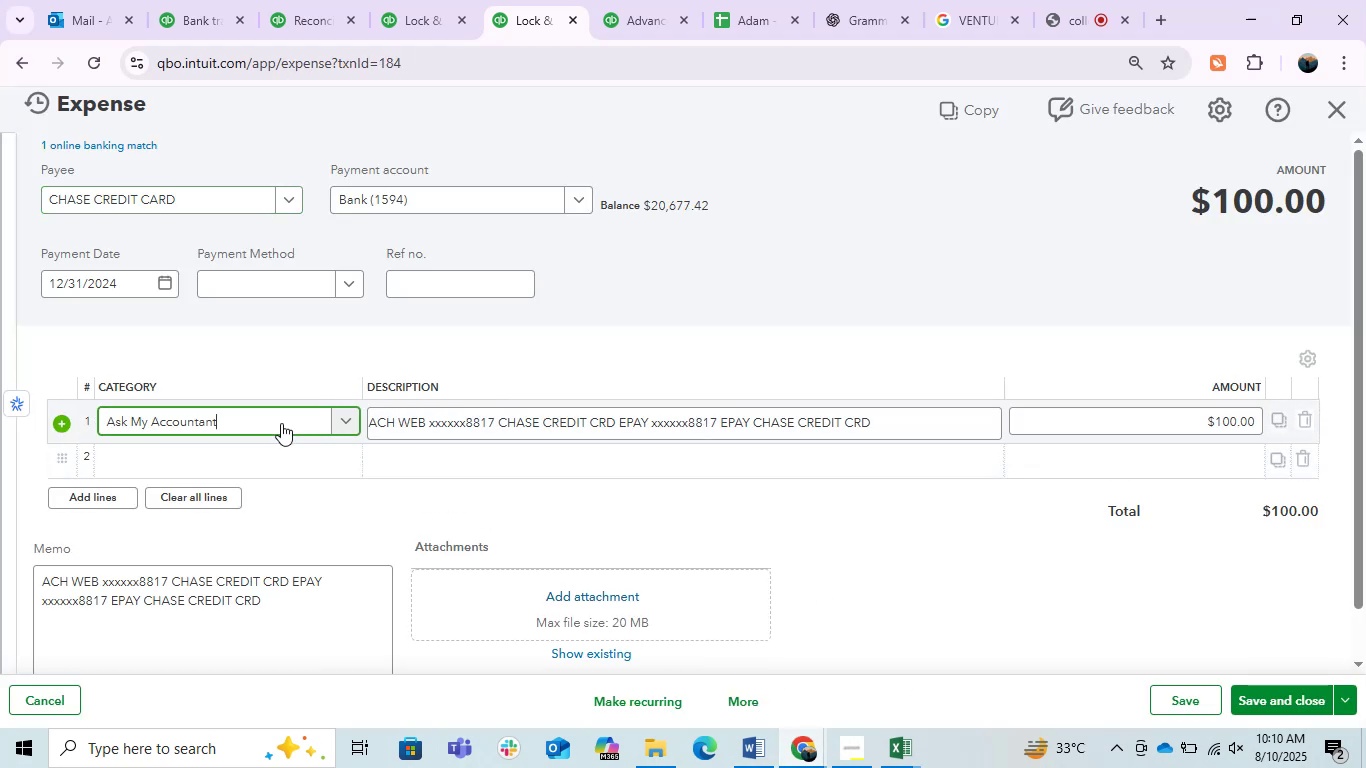 
left_click([281, 423])
 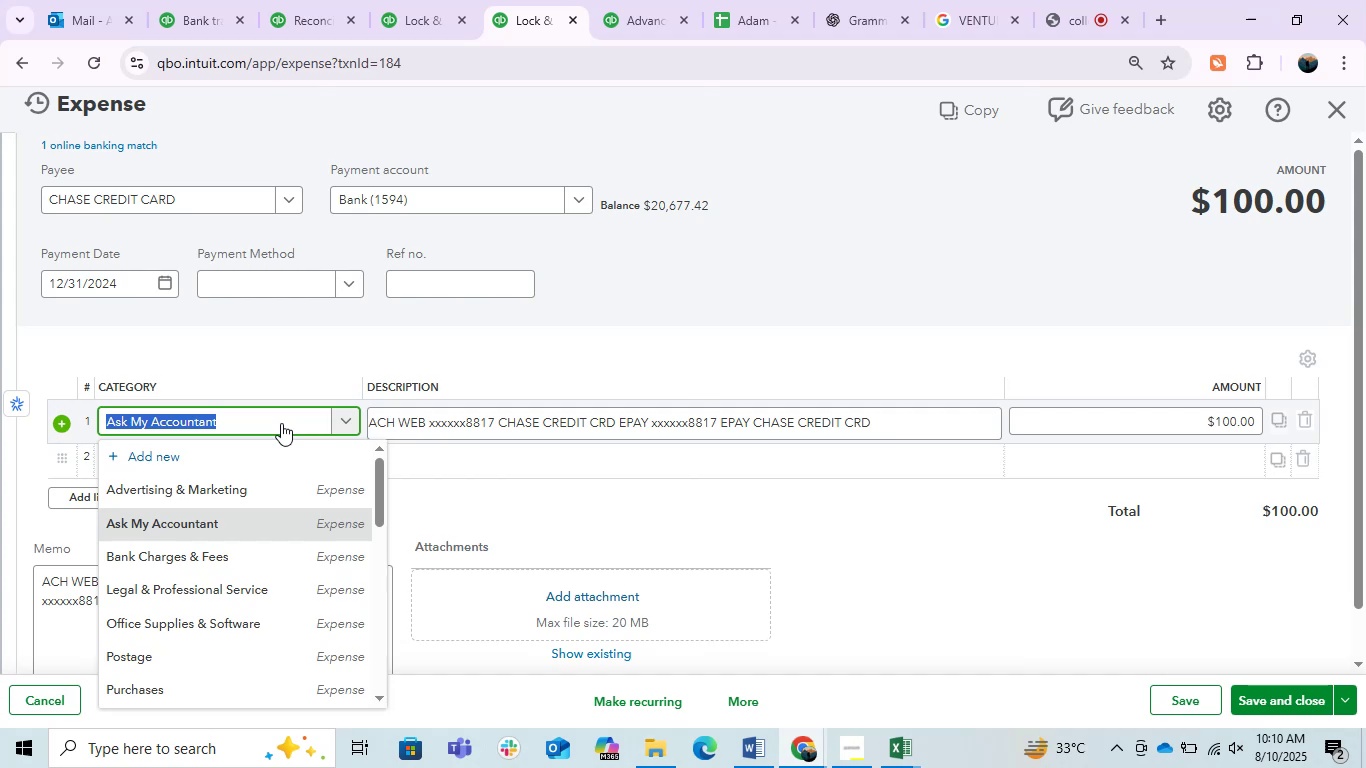 
type(transf)
 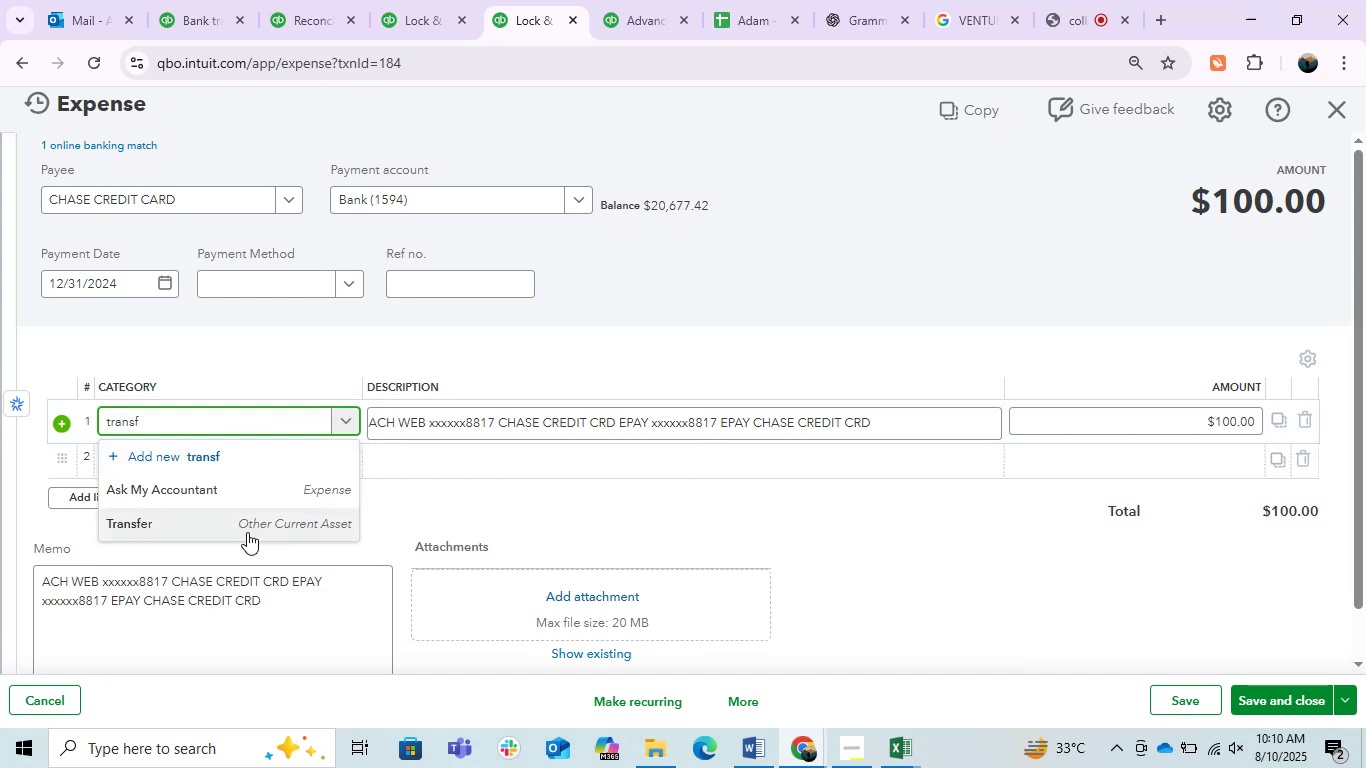 
left_click([236, 530])
 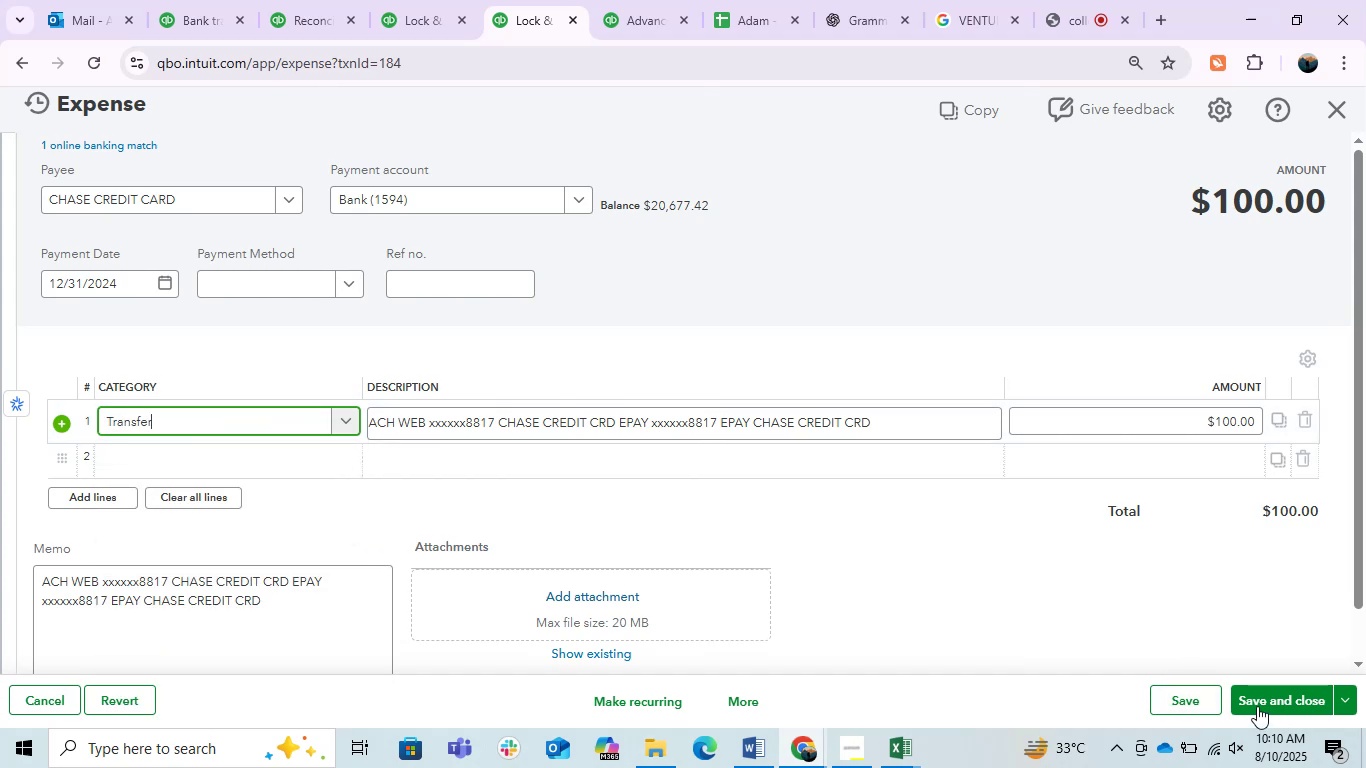 
left_click([1257, 706])
 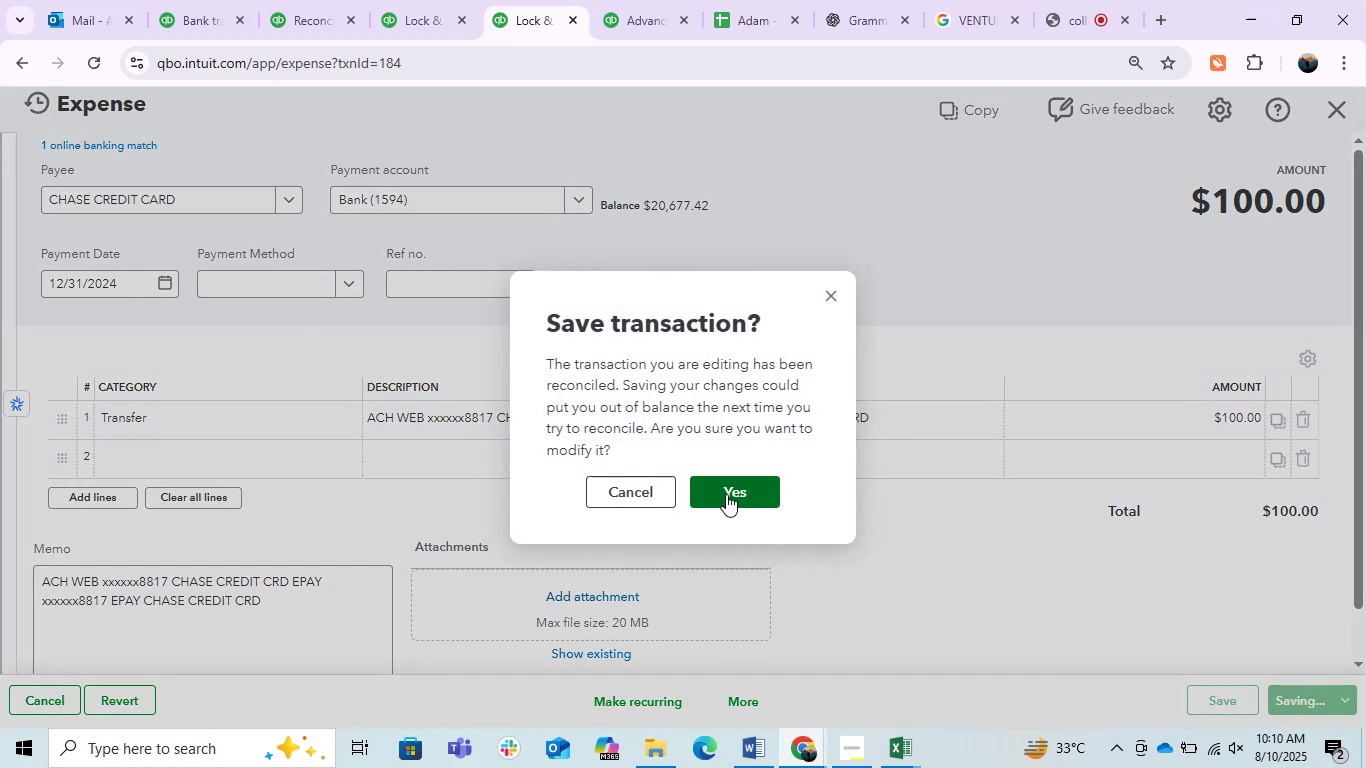 
left_click([726, 494])
 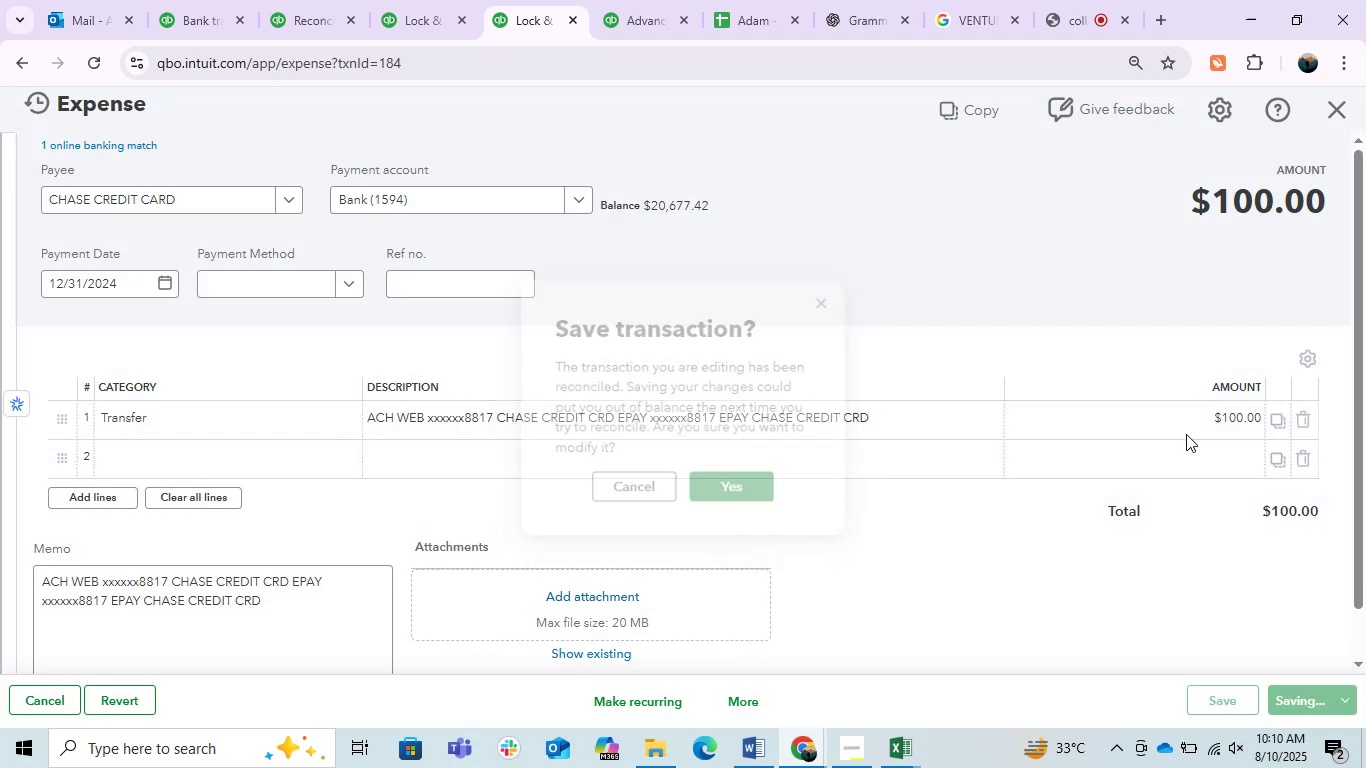 
mouse_move([1139, 453])
 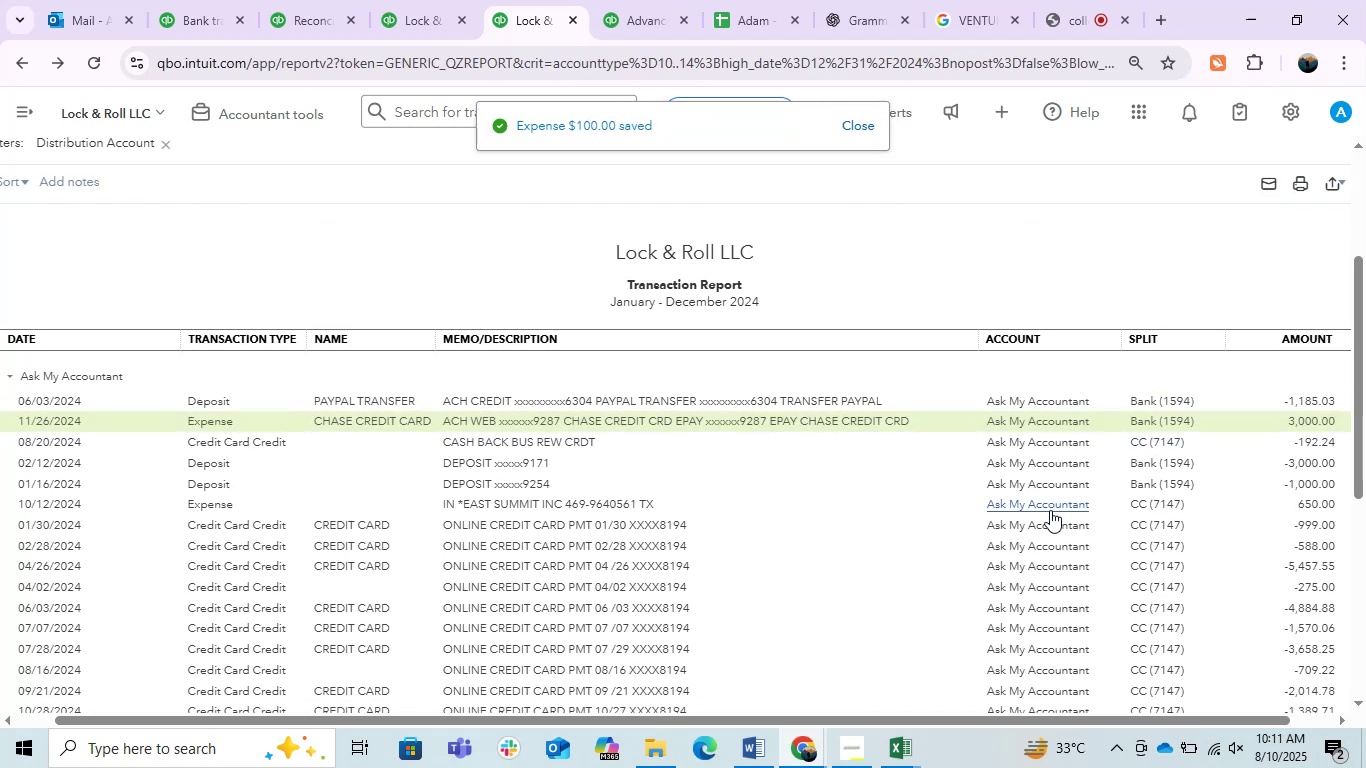 
scroll: coordinate [1085, 426], scroll_direction: down, amount: 5.0
 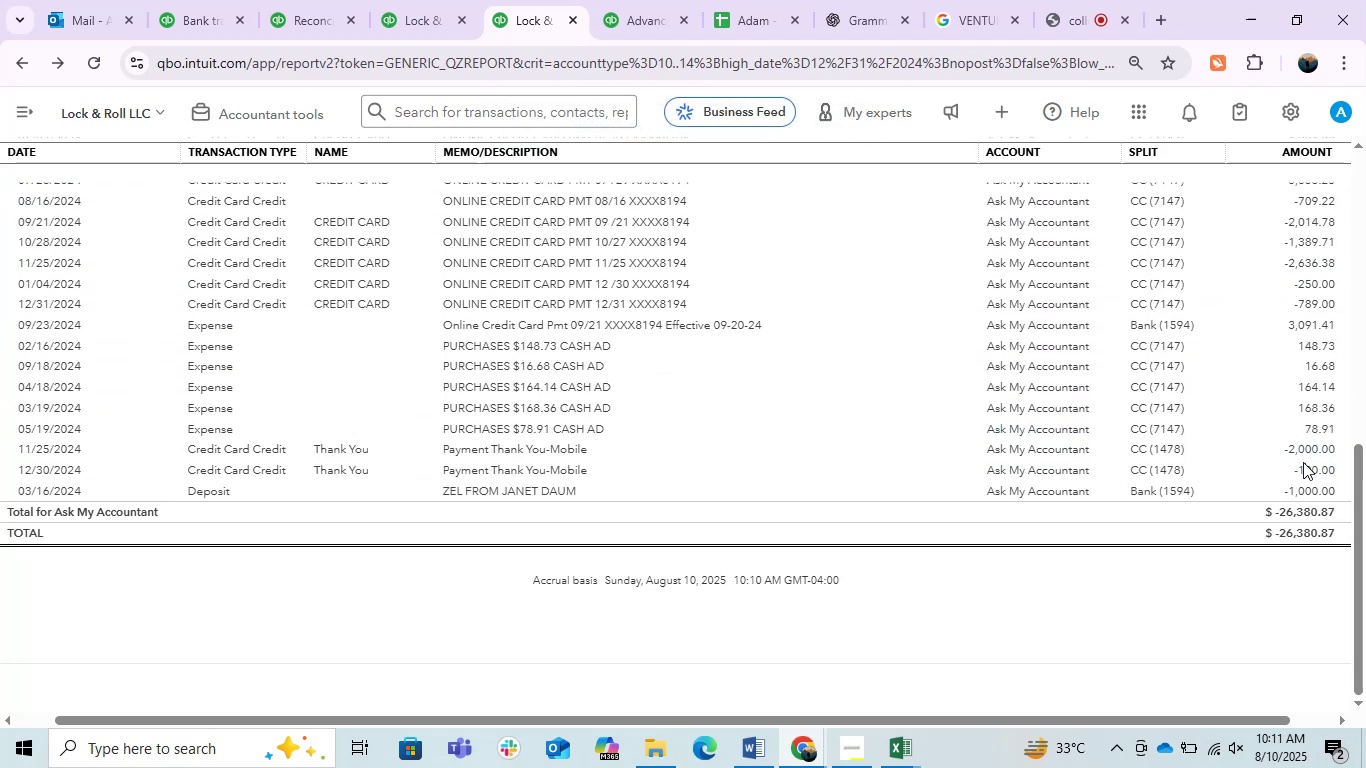 
double_click([1313, 470])
 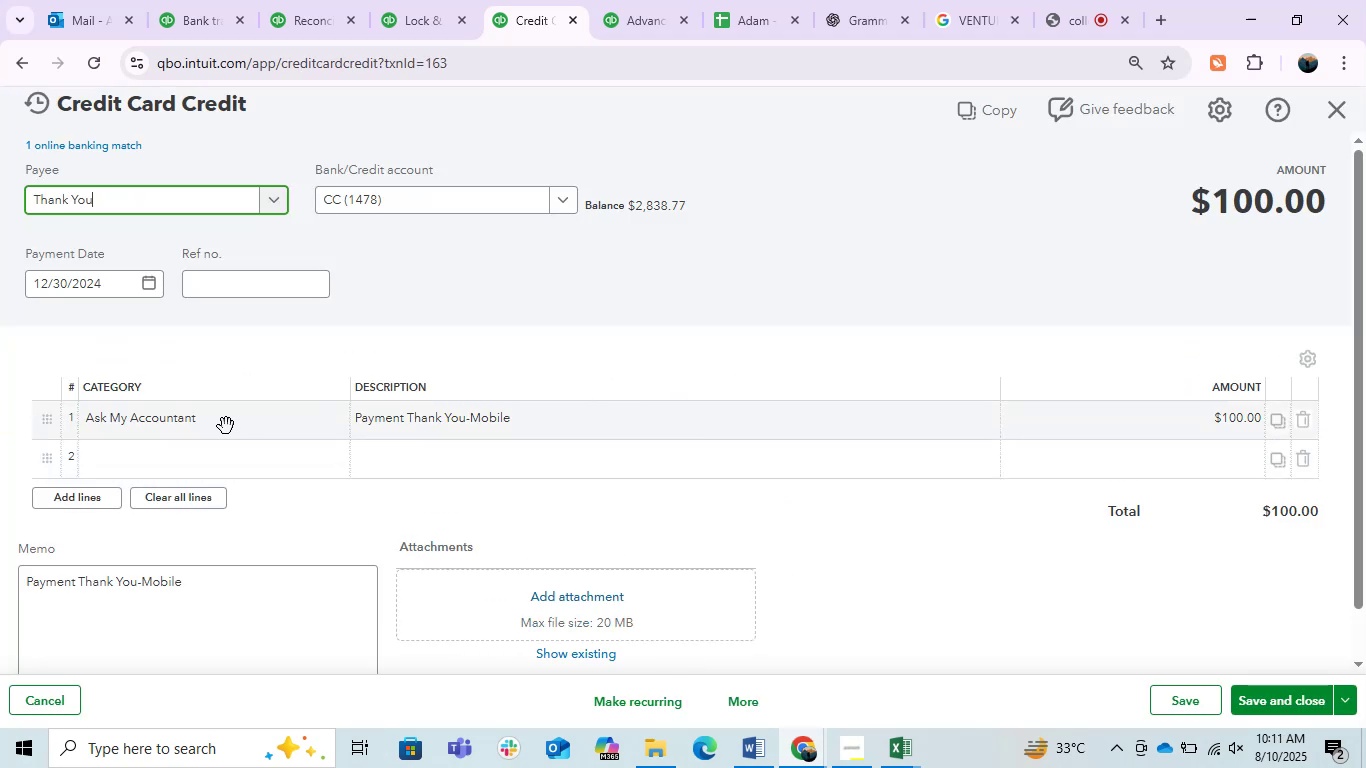 
left_click([226, 426])
 